 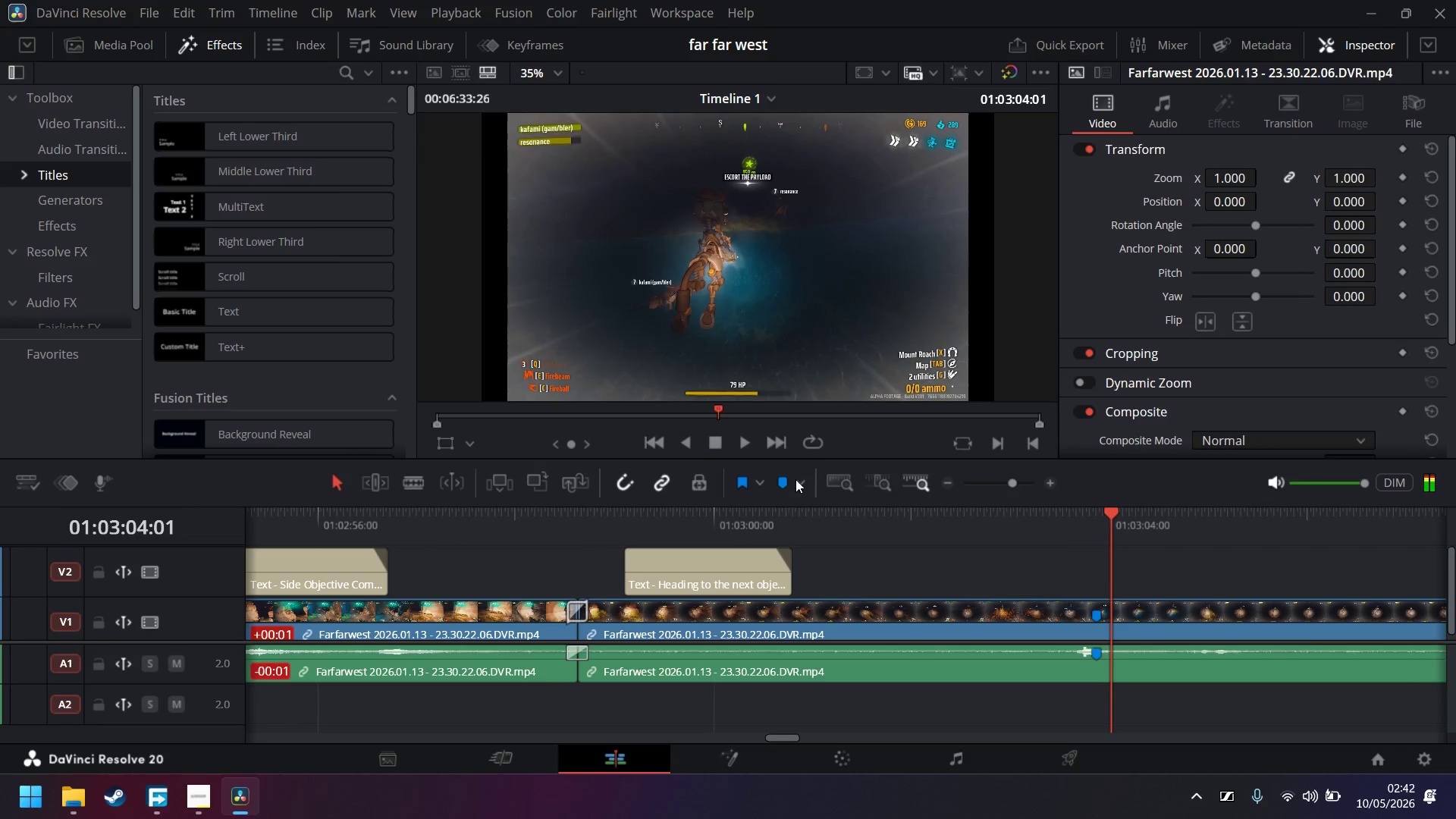 
left_click([1050, 522])
 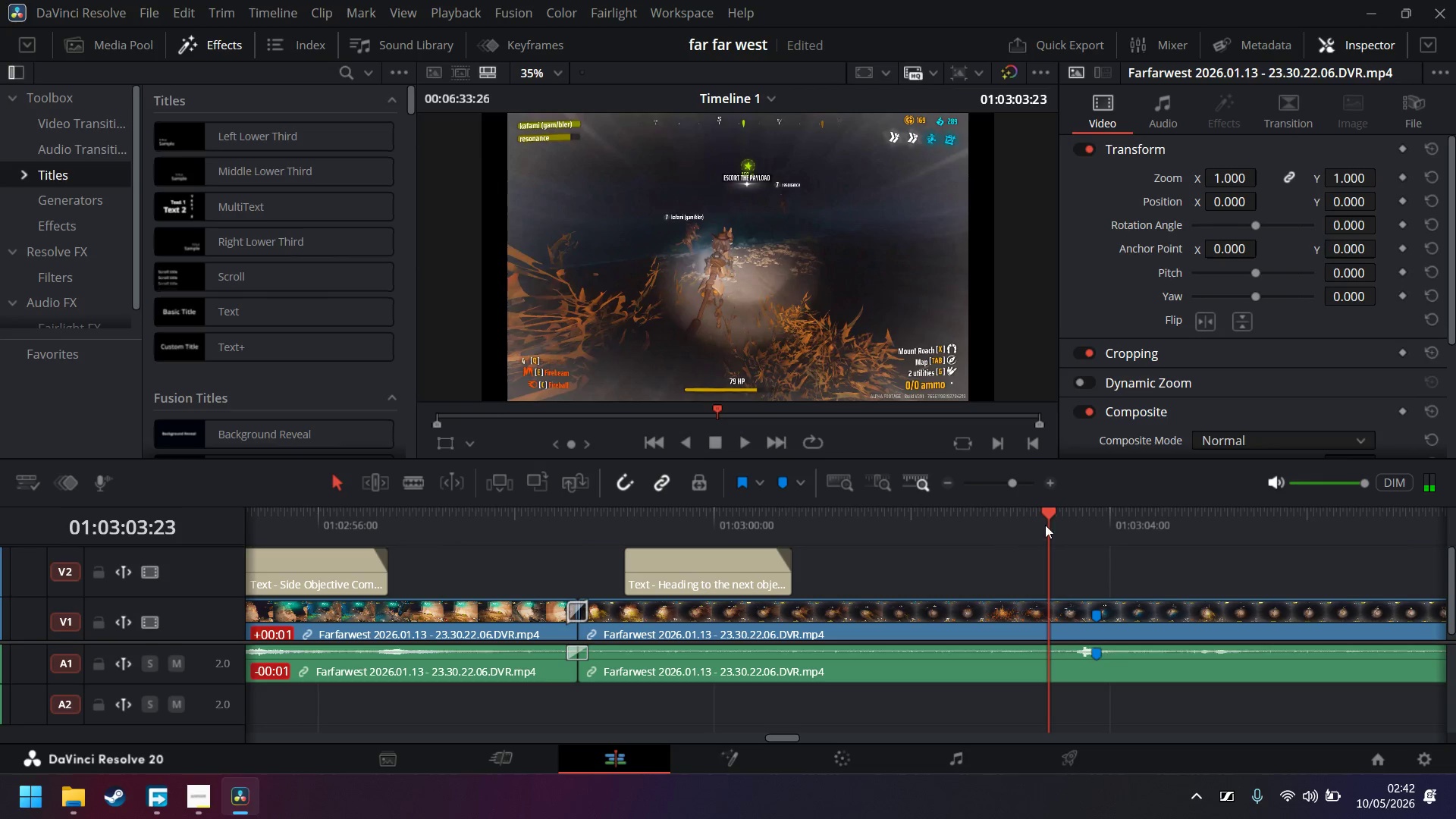 
left_click_drag(start_coordinate=[1043, 514], to_coordinate=[1077, 529])
 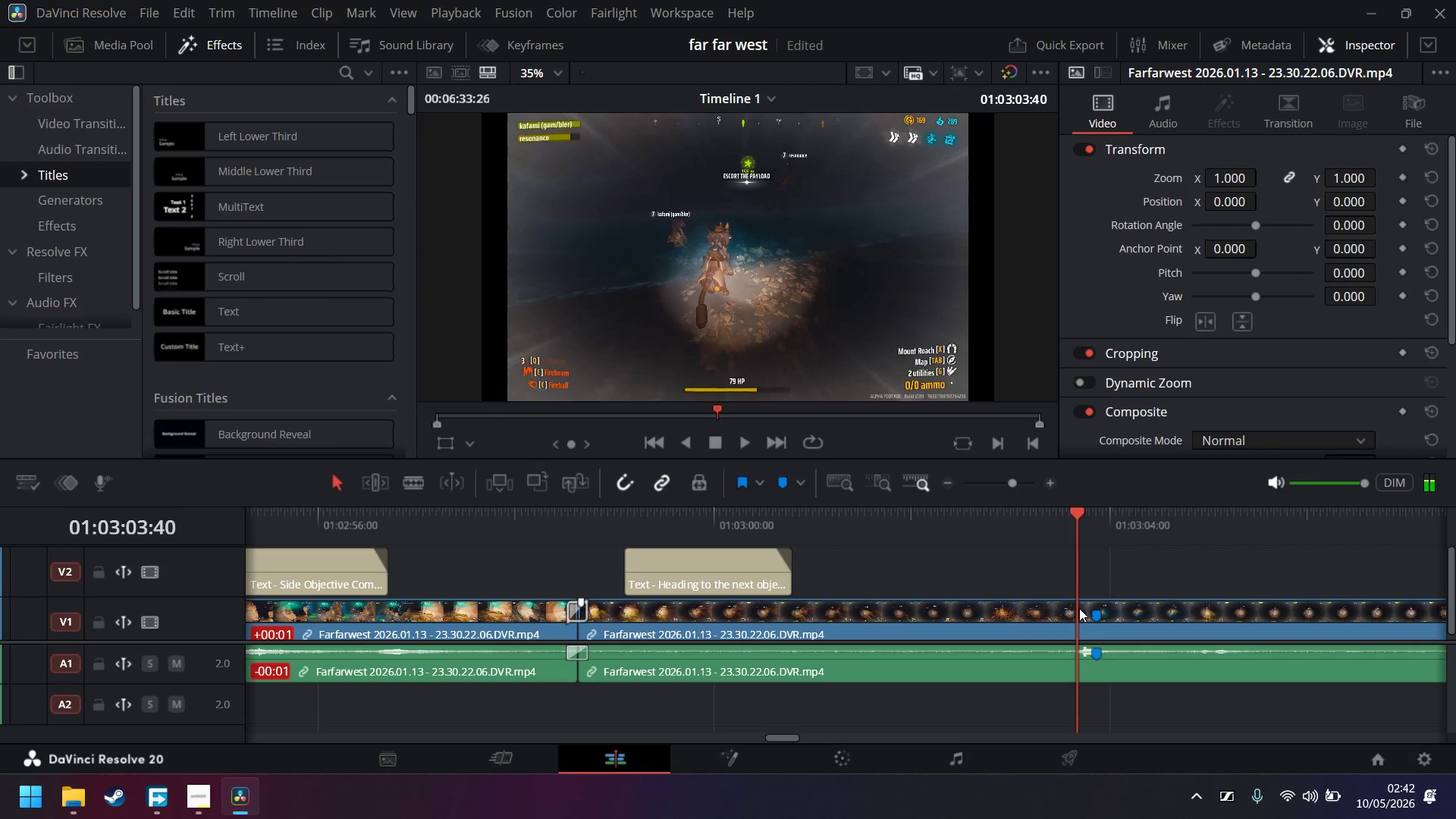 
key(Control+ControlLeft)
 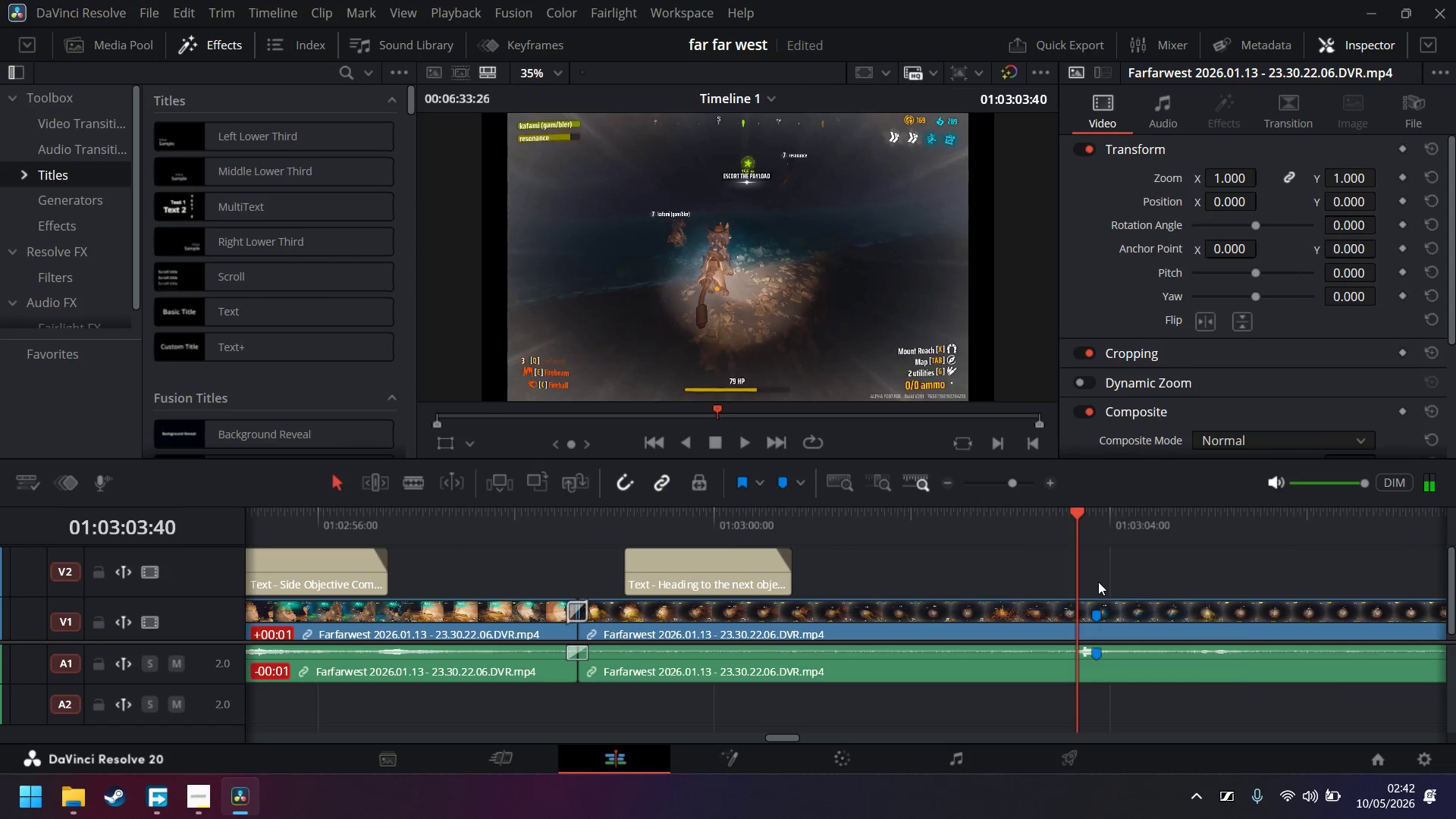 
key(Control+V)
 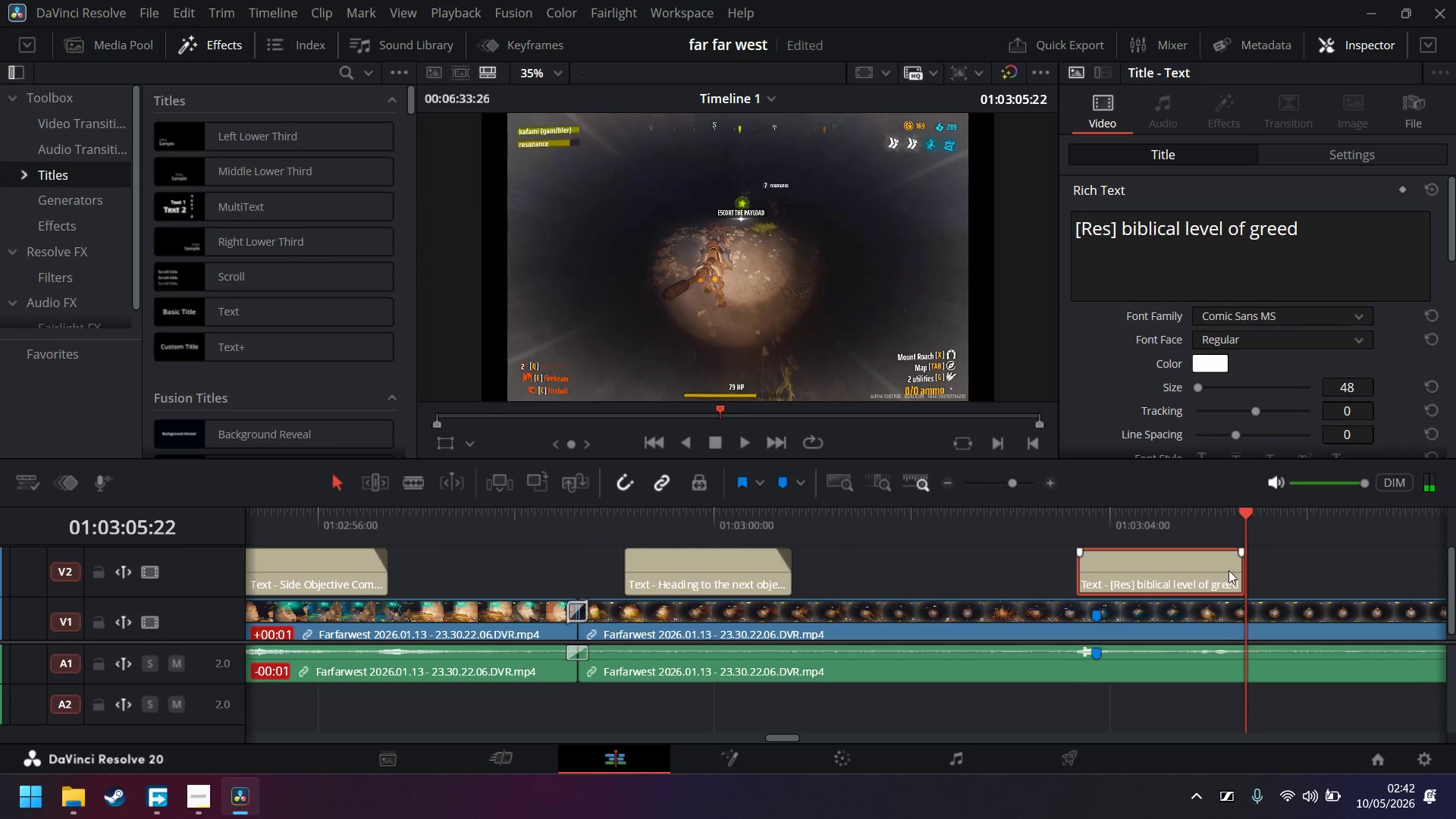 
left_click_drag(start_coordinate=[1238, 571], to_coordinate=[1139, 576])
 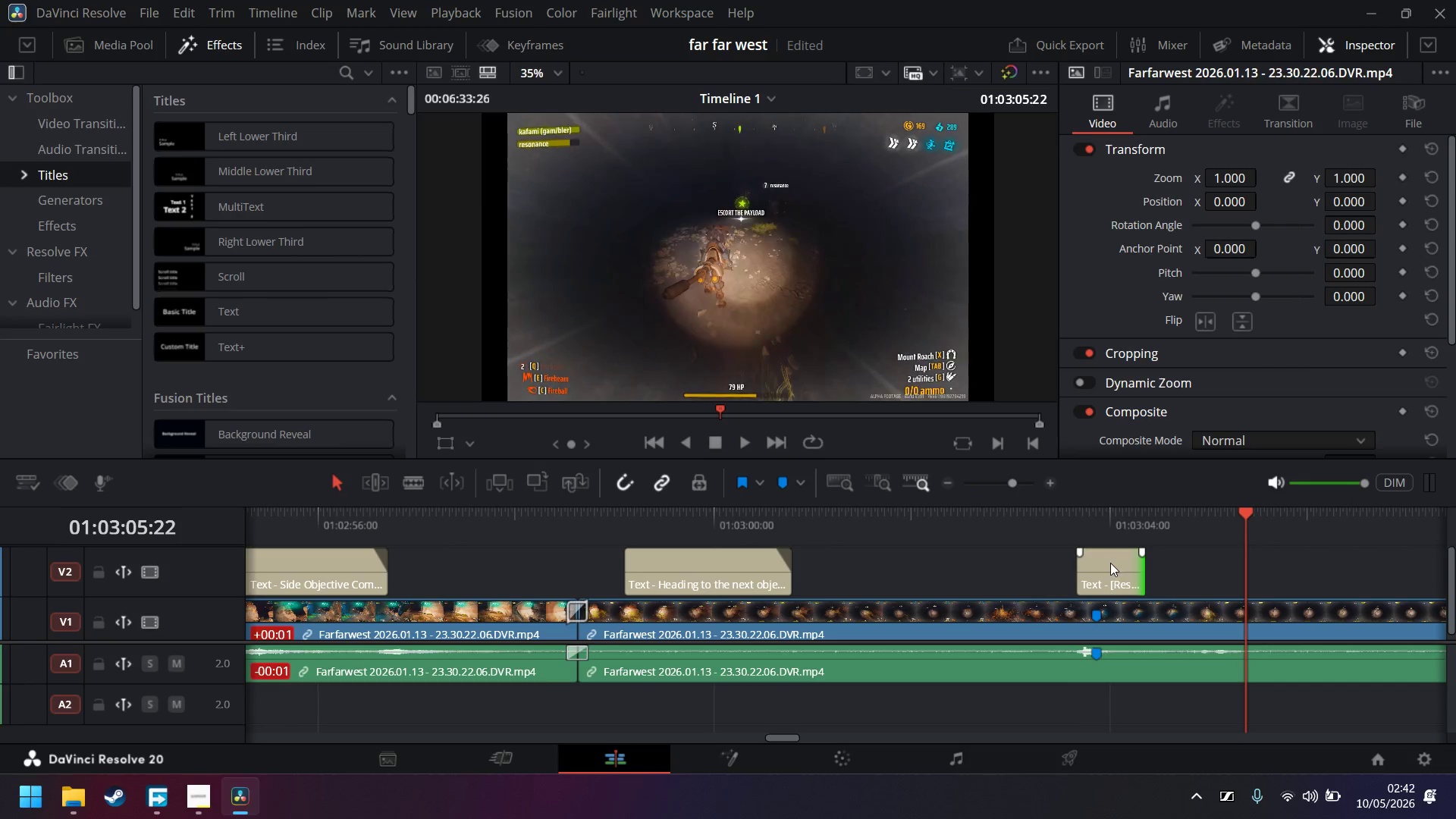 
left_click([1109, 566])
 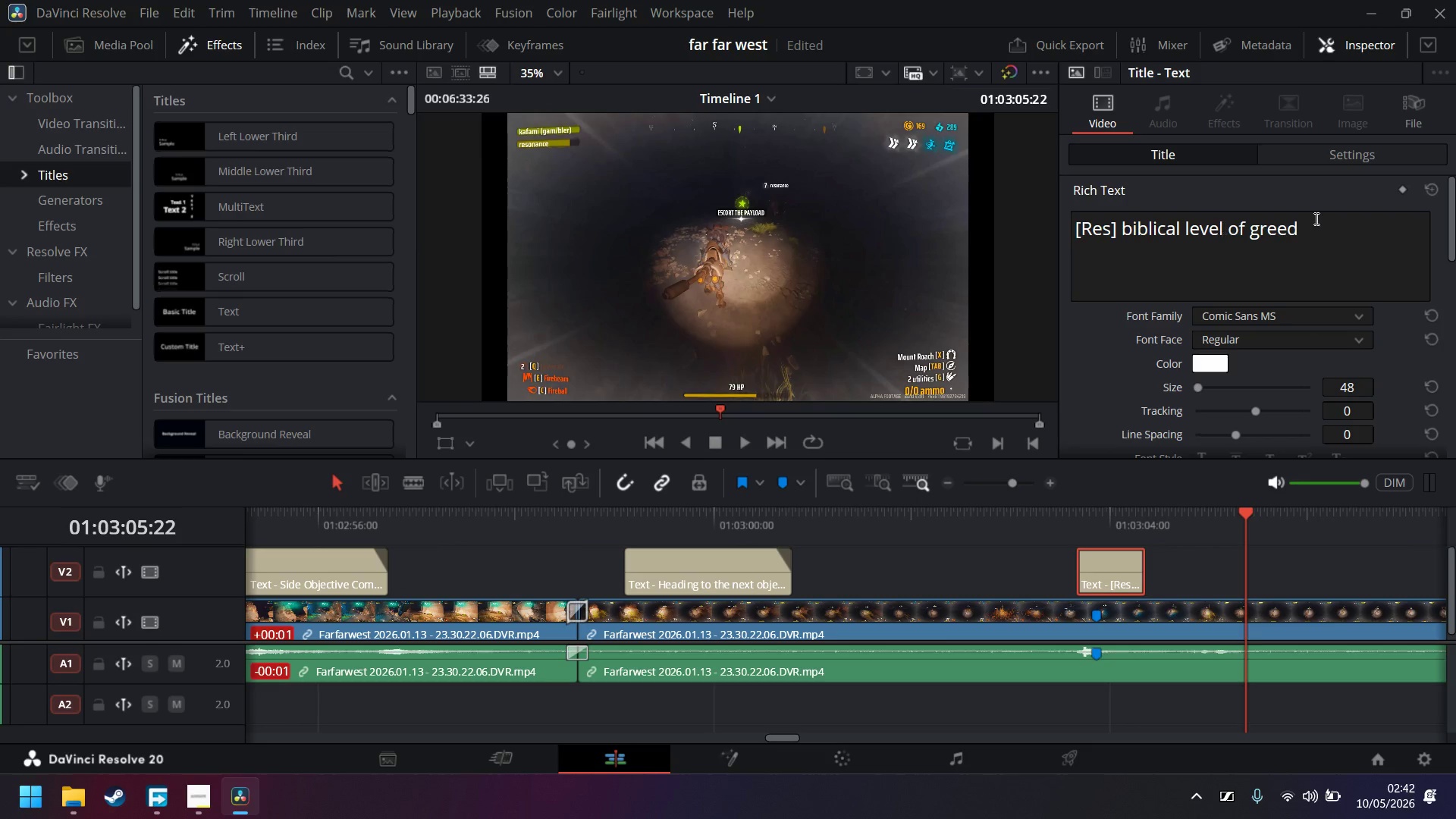 
left_click_drag(start_coordinate=[1363, 226], to_coordinate=[1077, 227])
 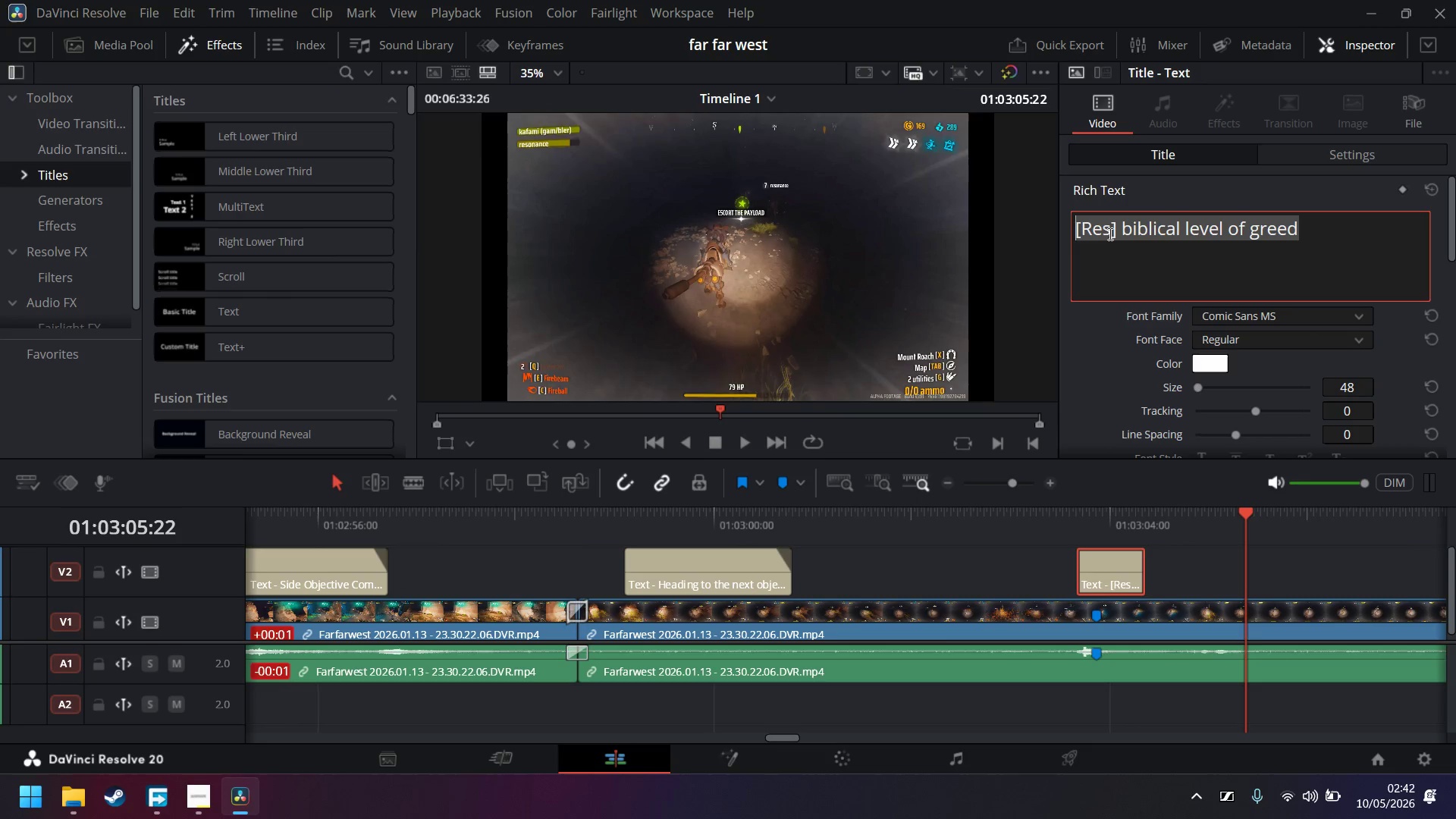 
key(Shift+ArrowRight)
 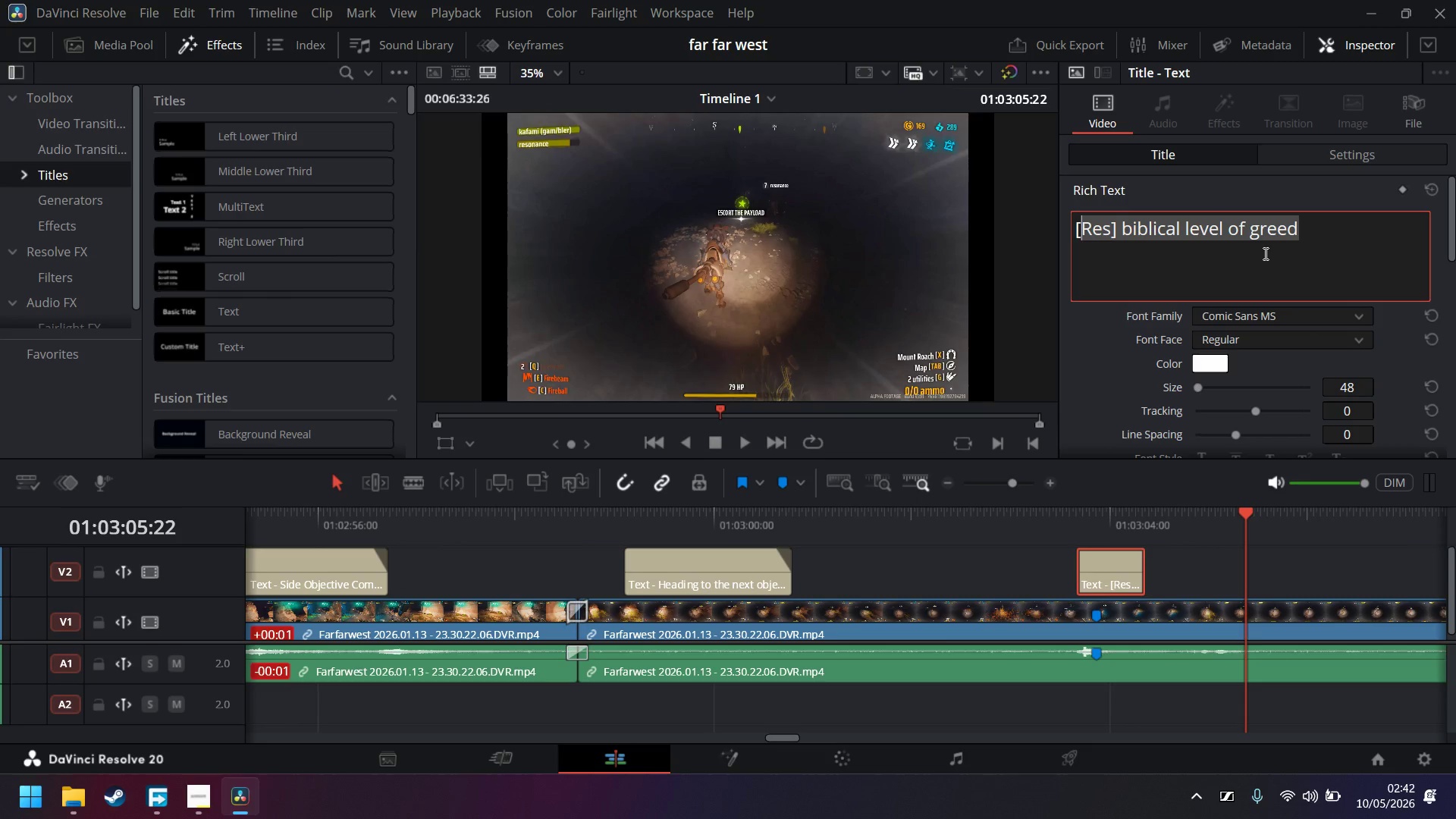 
type([Delete]Me] jump!)
 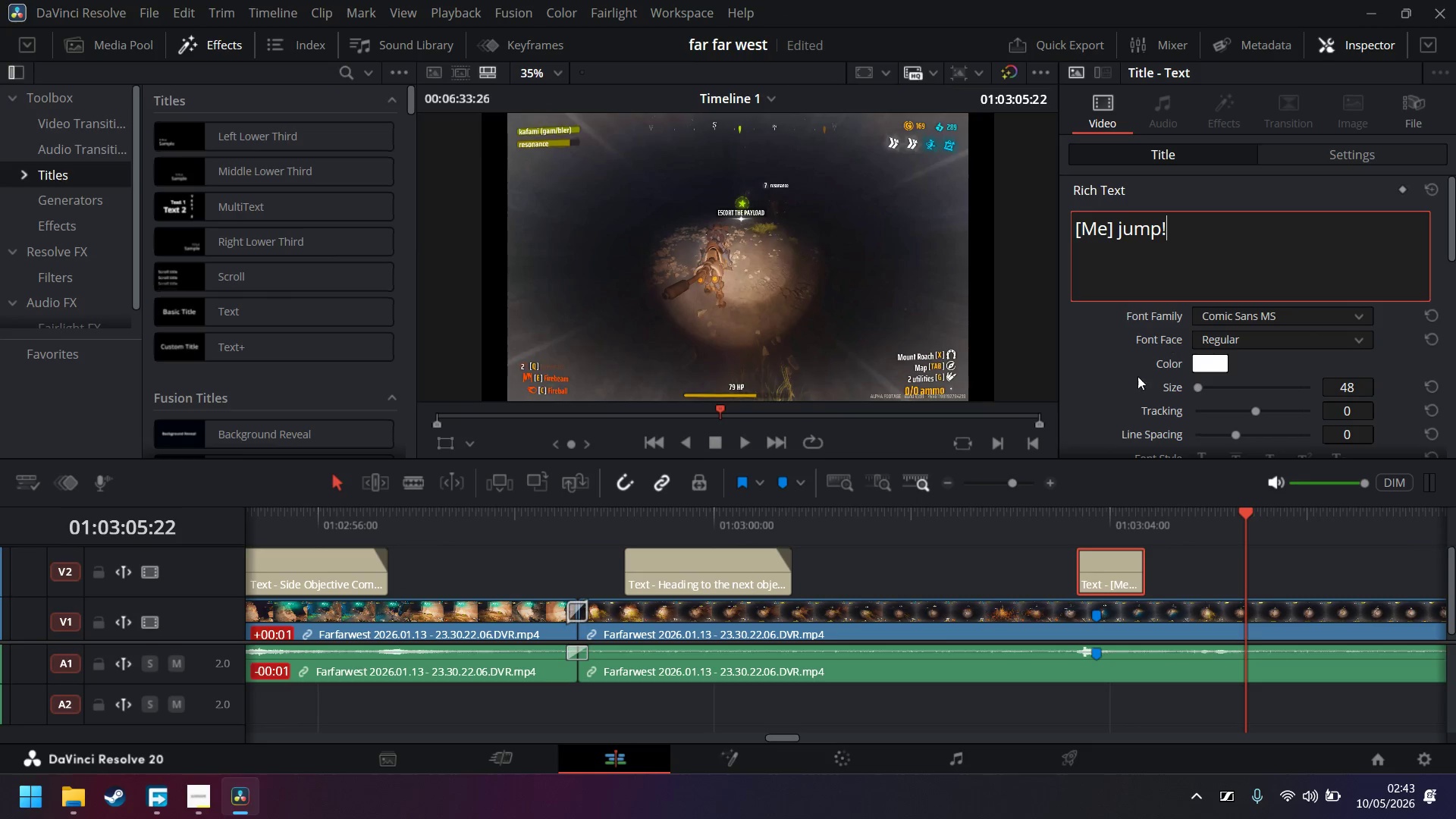 
left_click([1065, 529])
 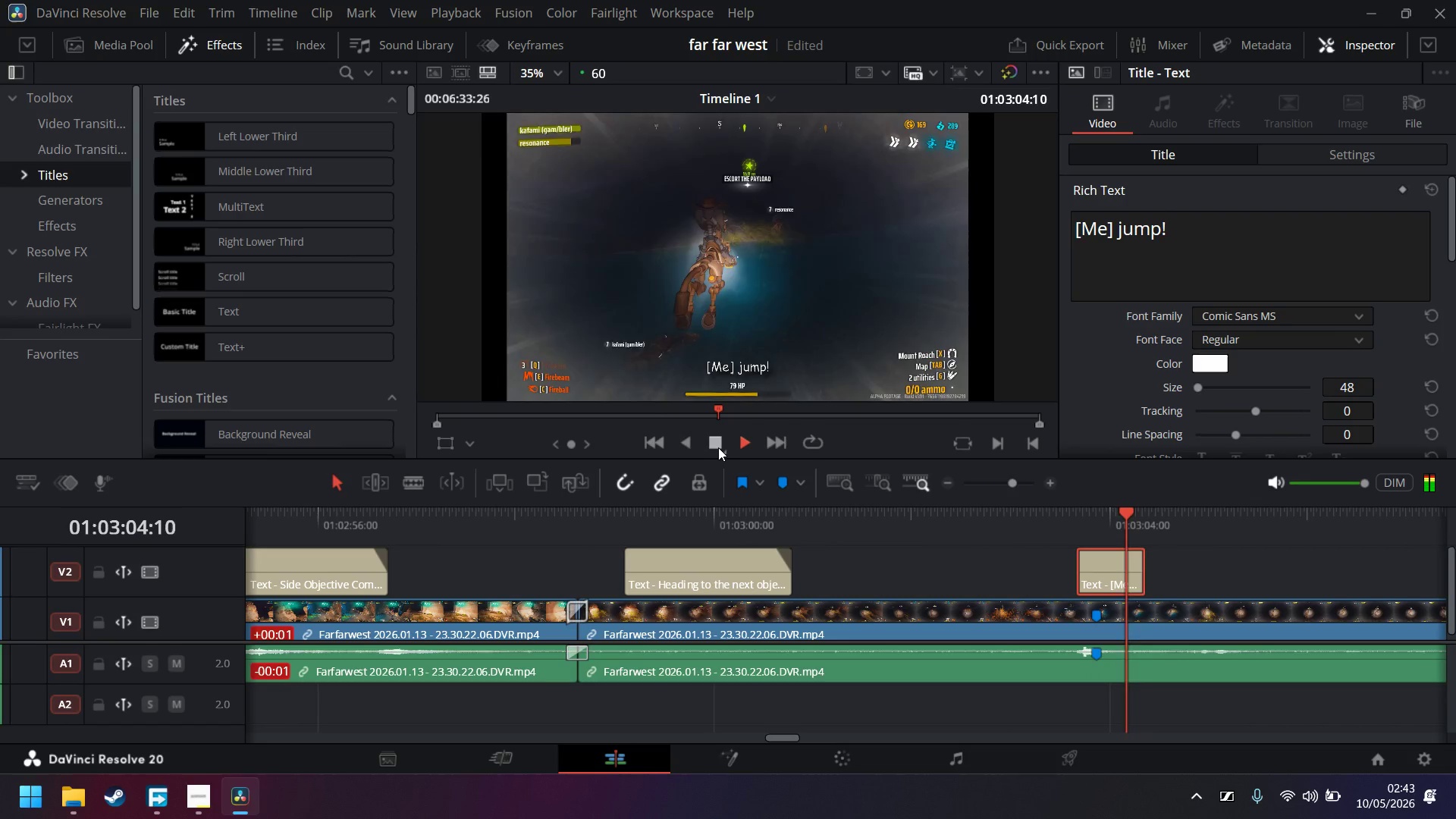 
wait(5.24)
 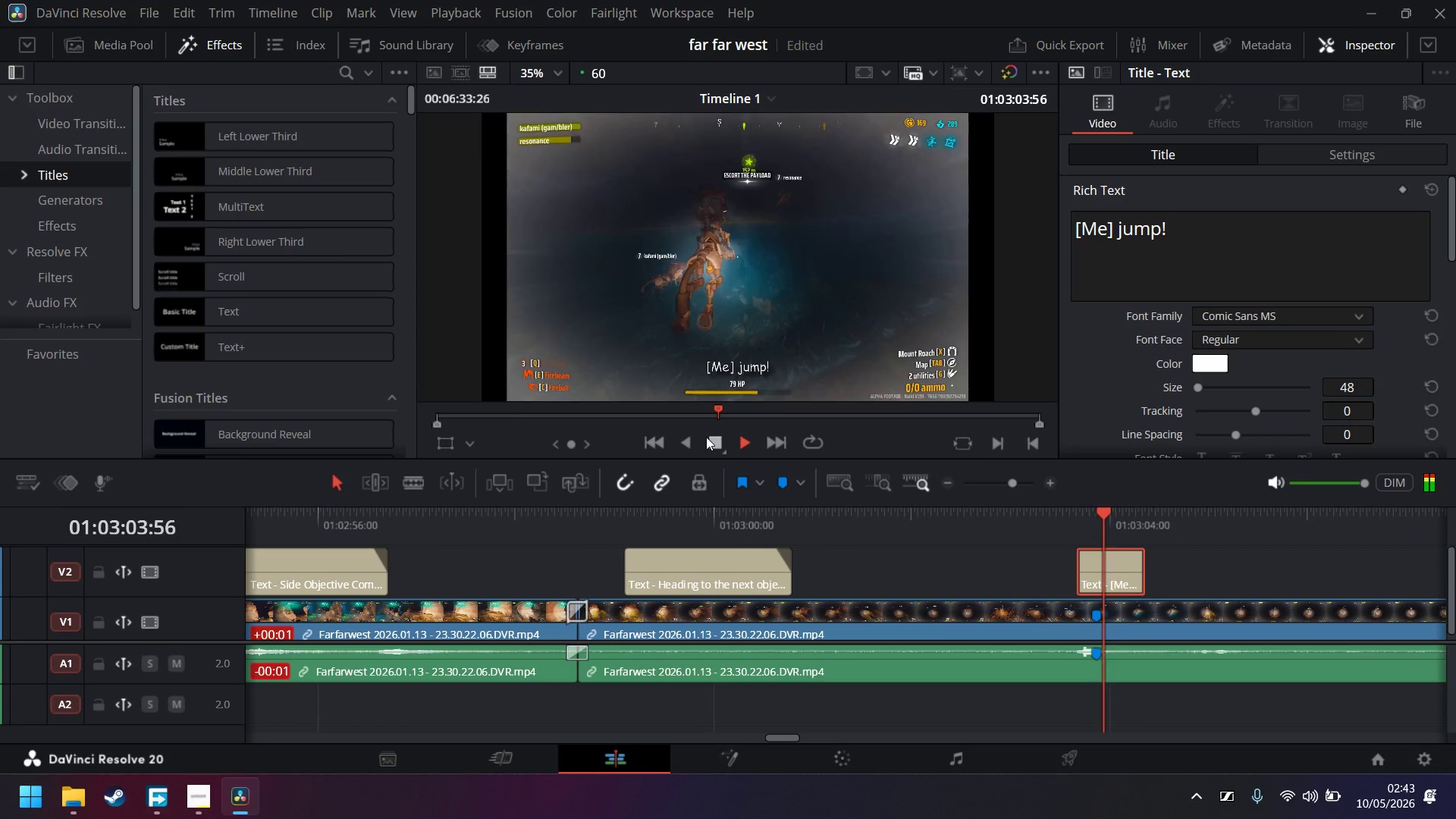 
left_click([718, 447])
 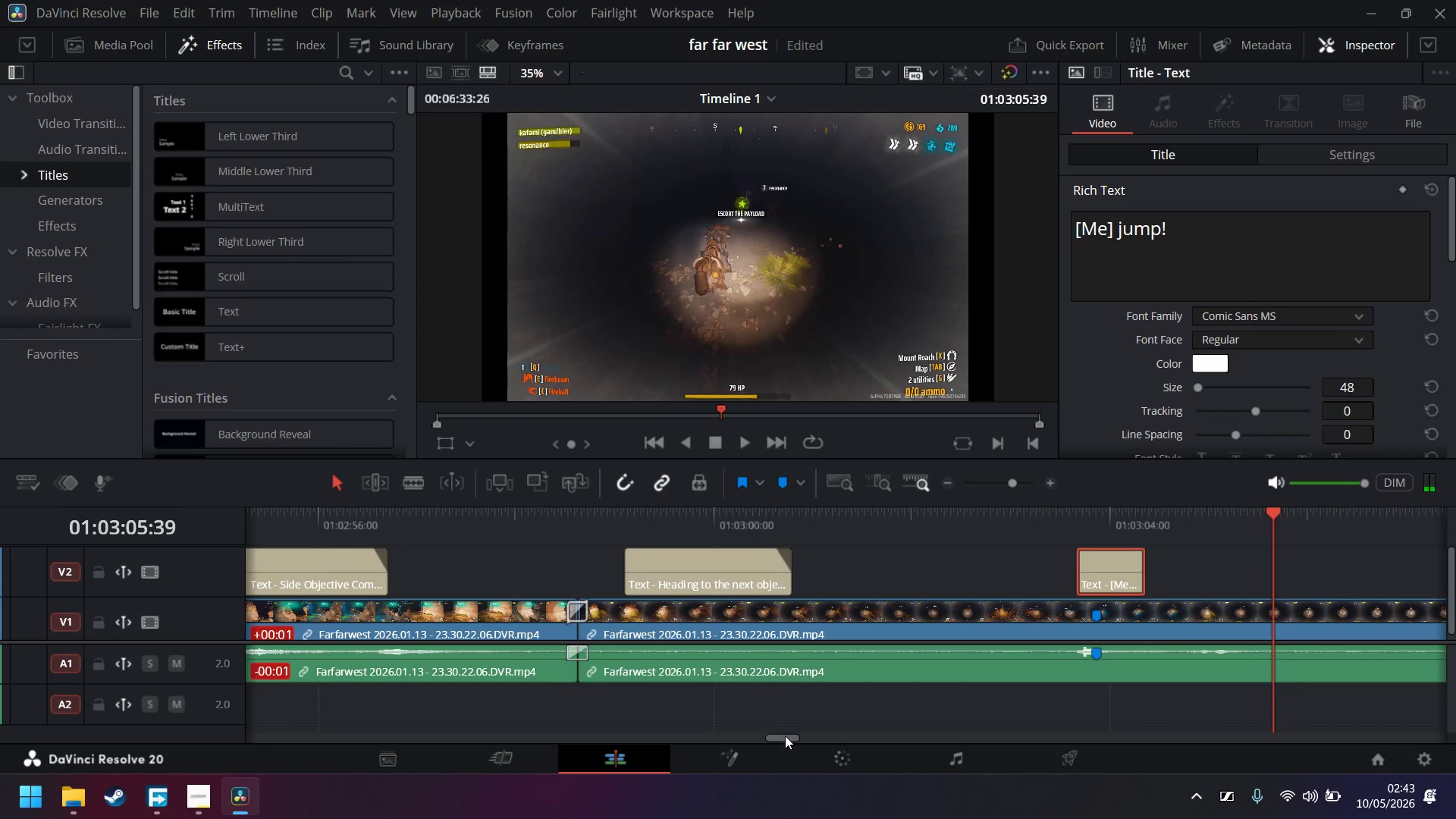 
left_click([941, 479])
 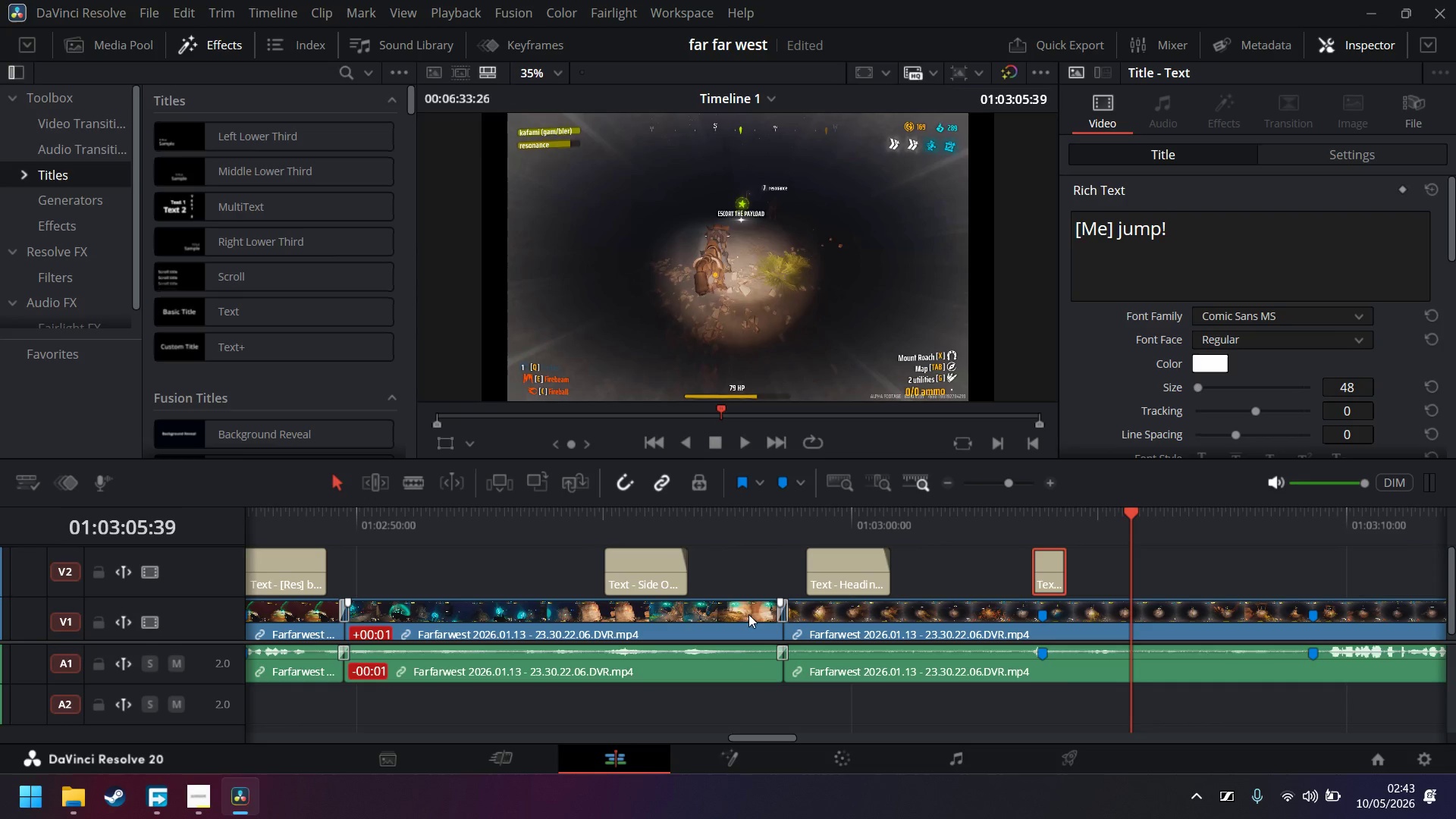 
left_click([745, 443])
 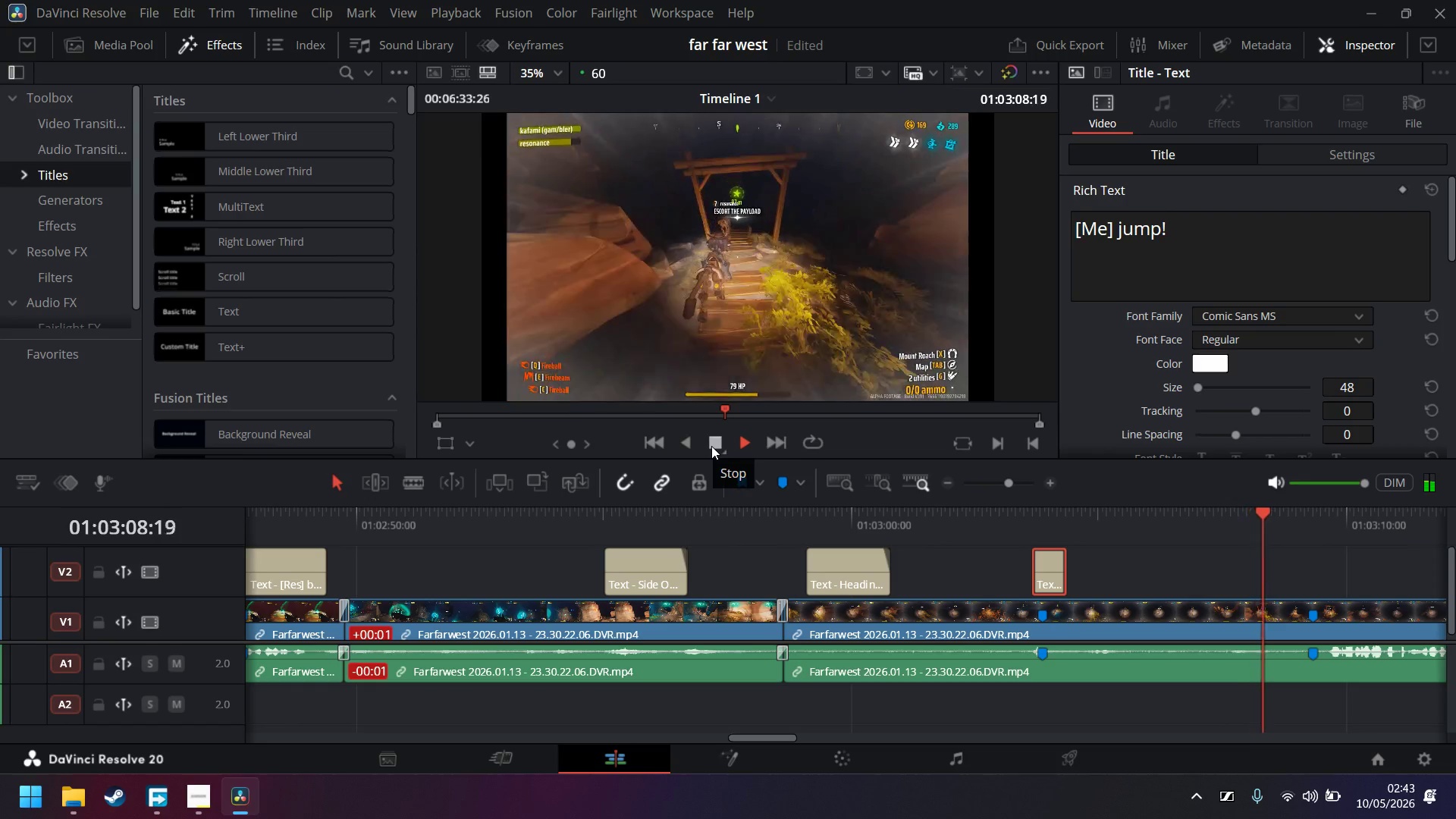 
left_click([711, 446])
 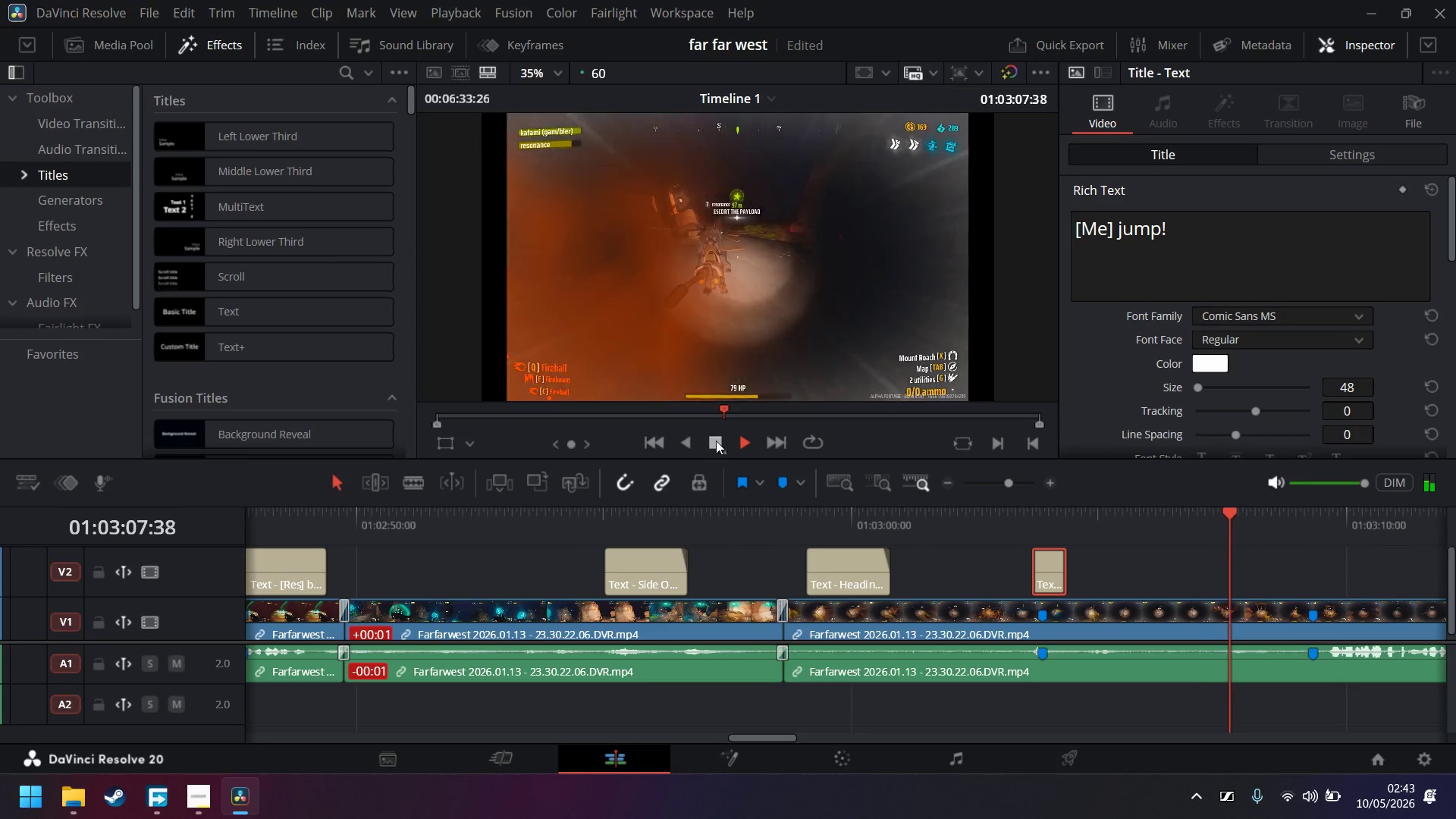 
left_click([713, 438])
 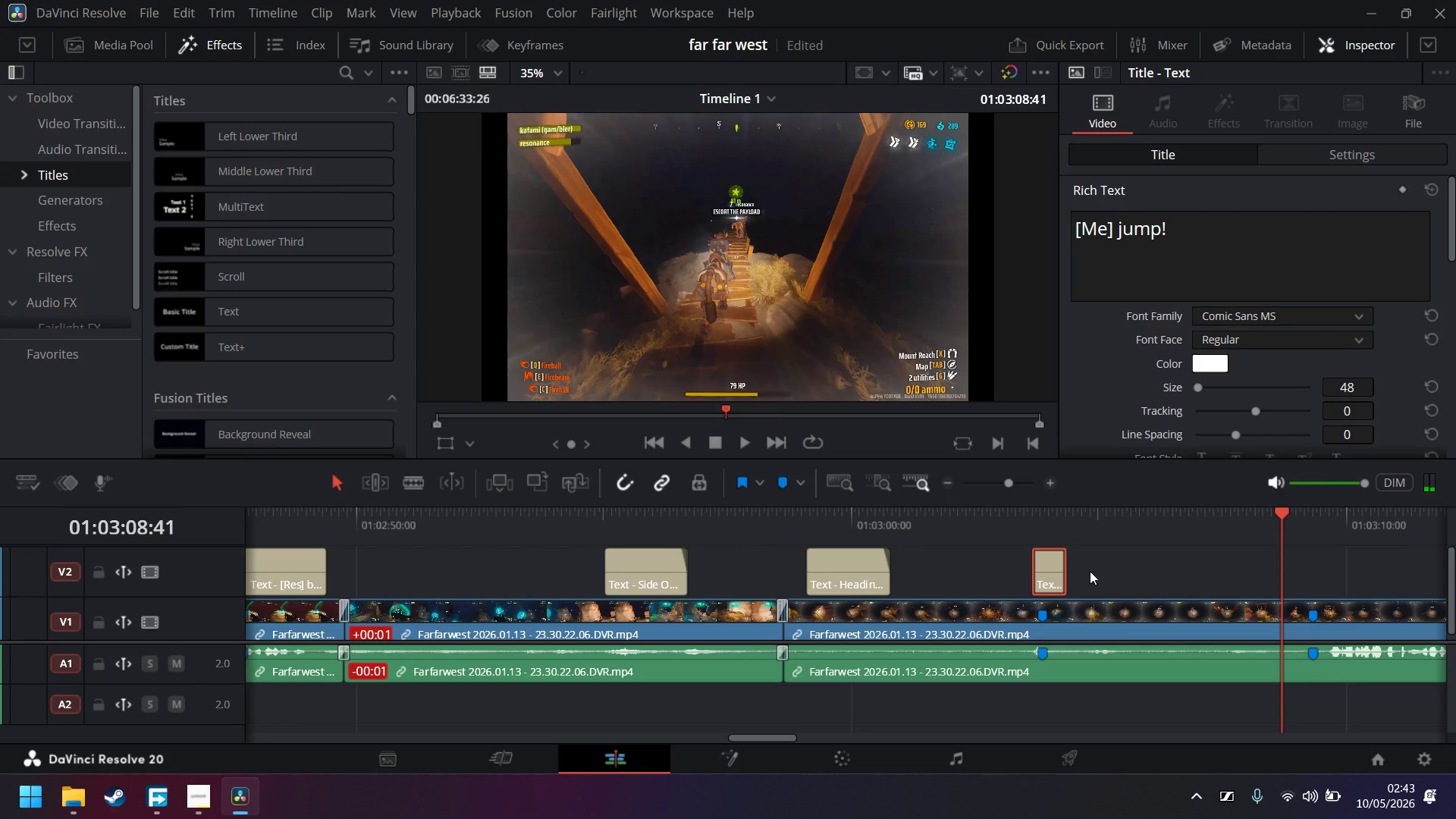 
key(B)
 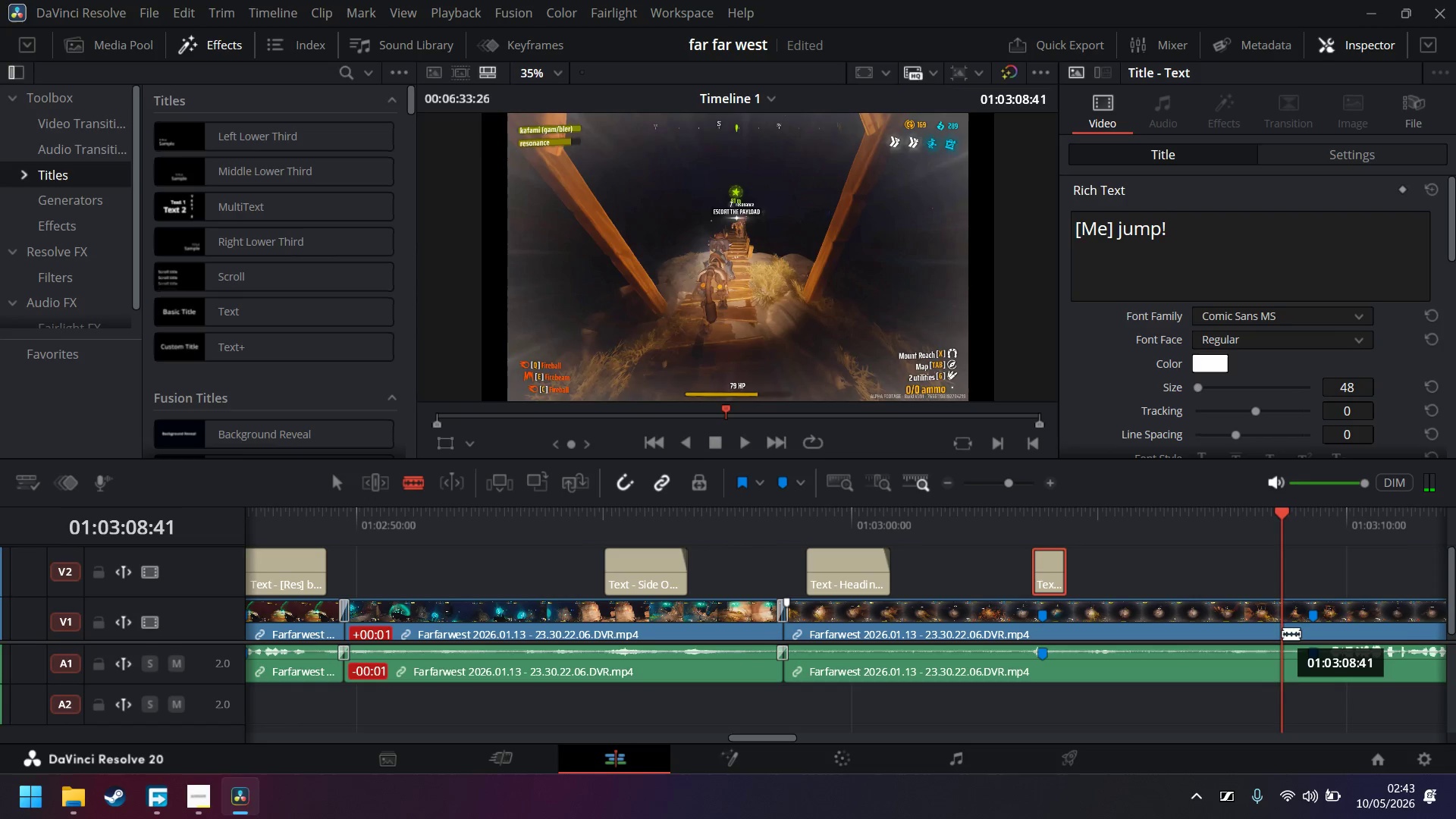 
left_click([1282, 632])
 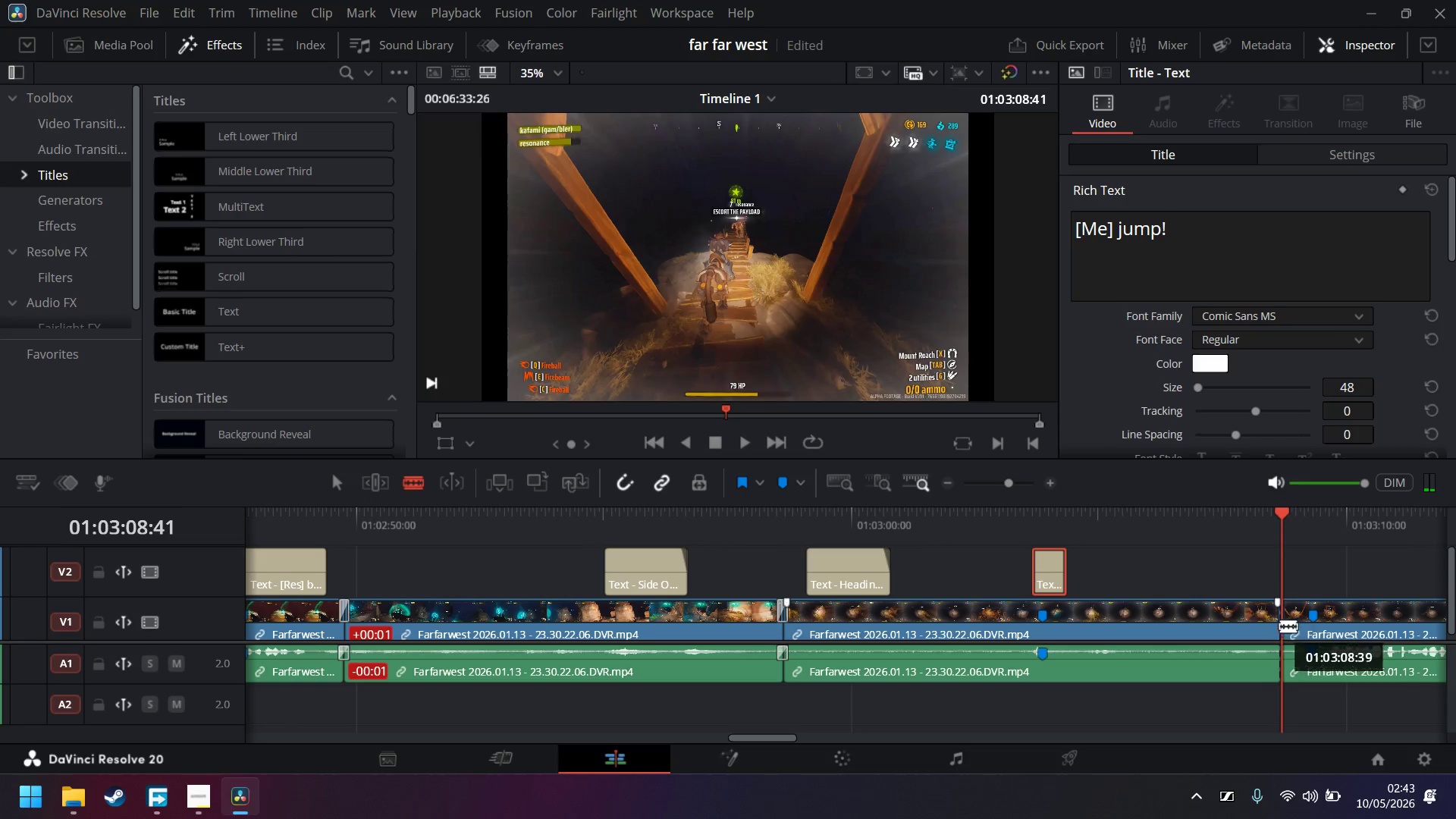 
key(A)
 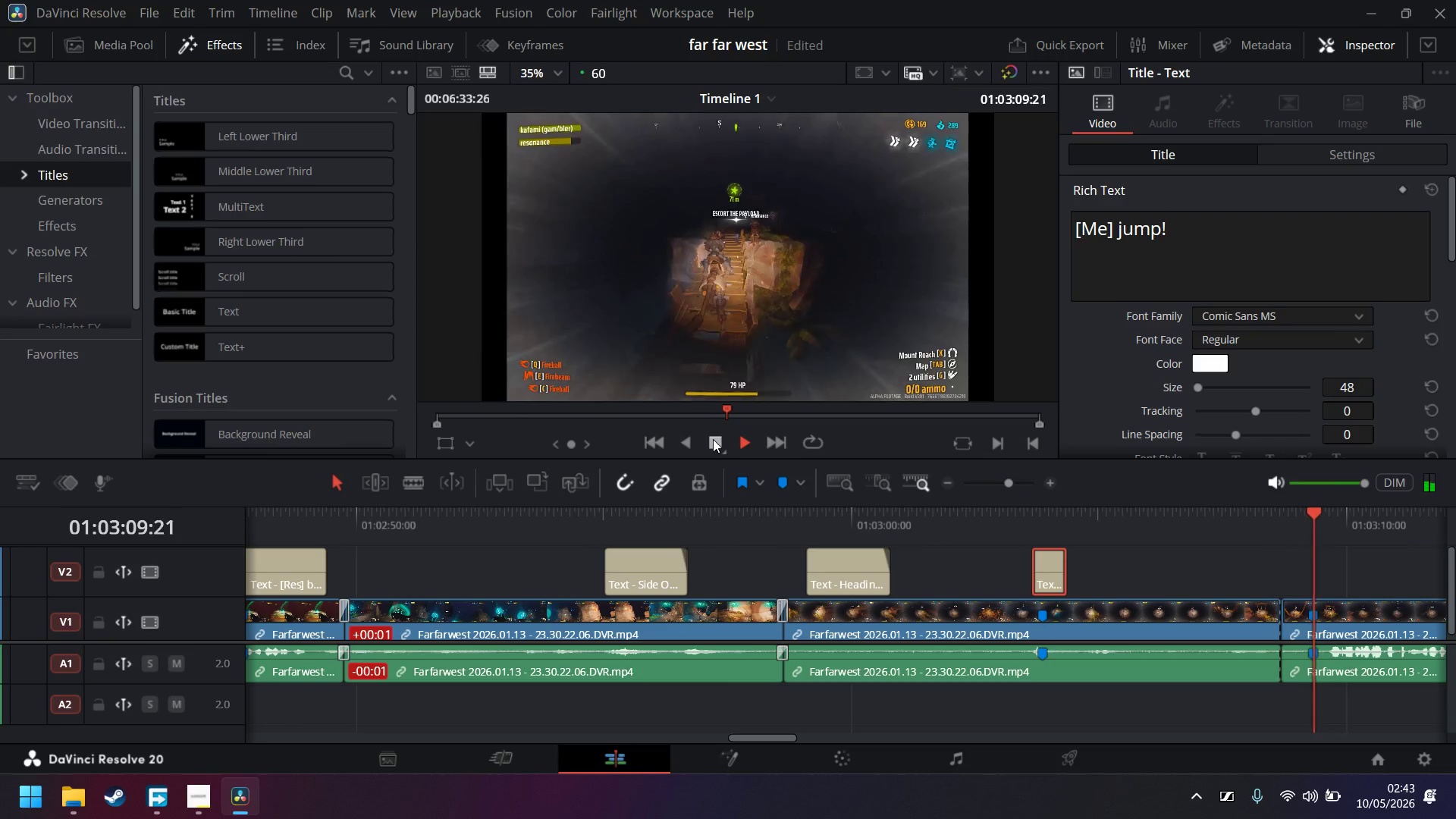 
left_click([713, 439])
 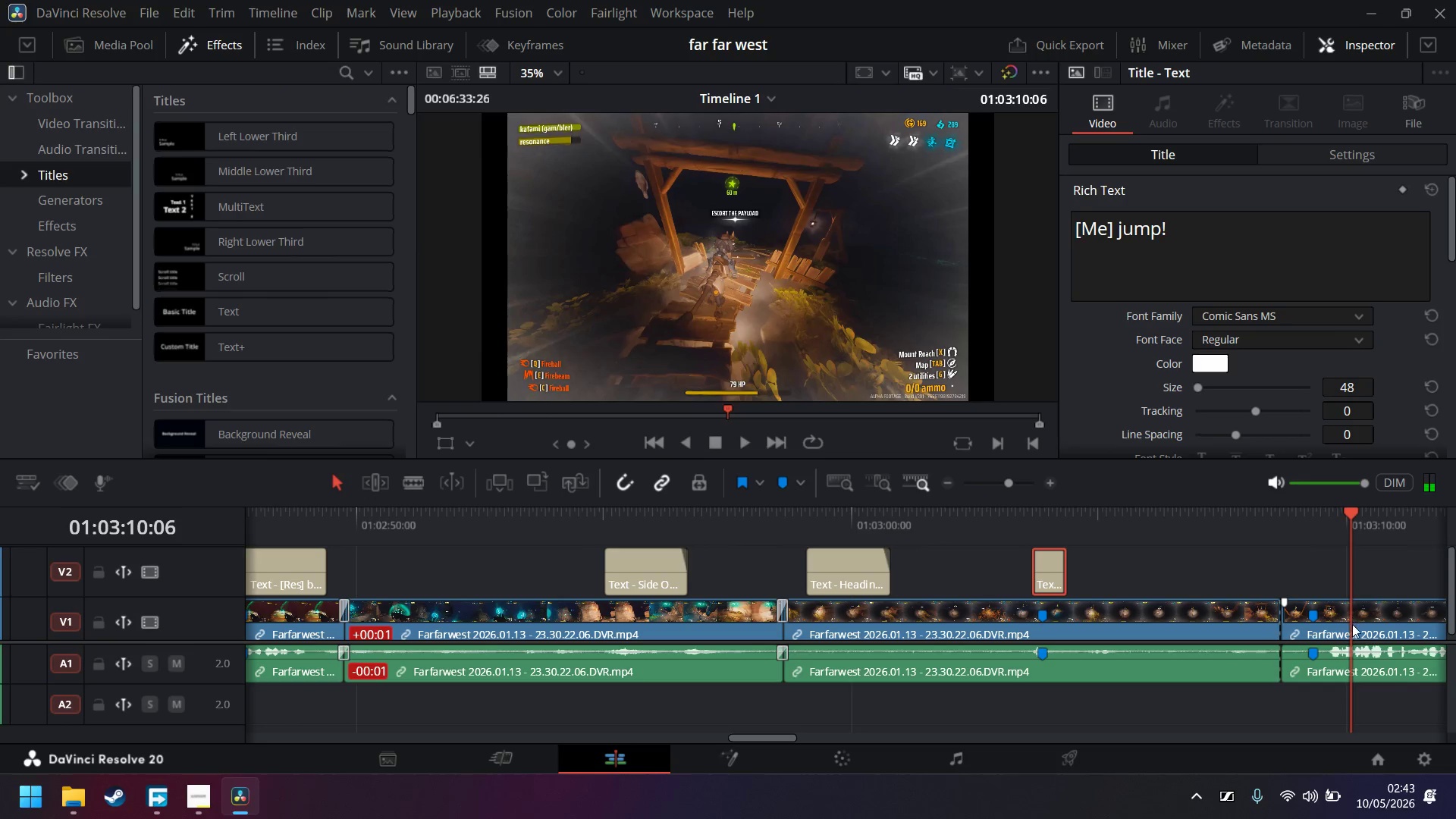 
hold_key(key=ArrowLeft, duration=1.41)
 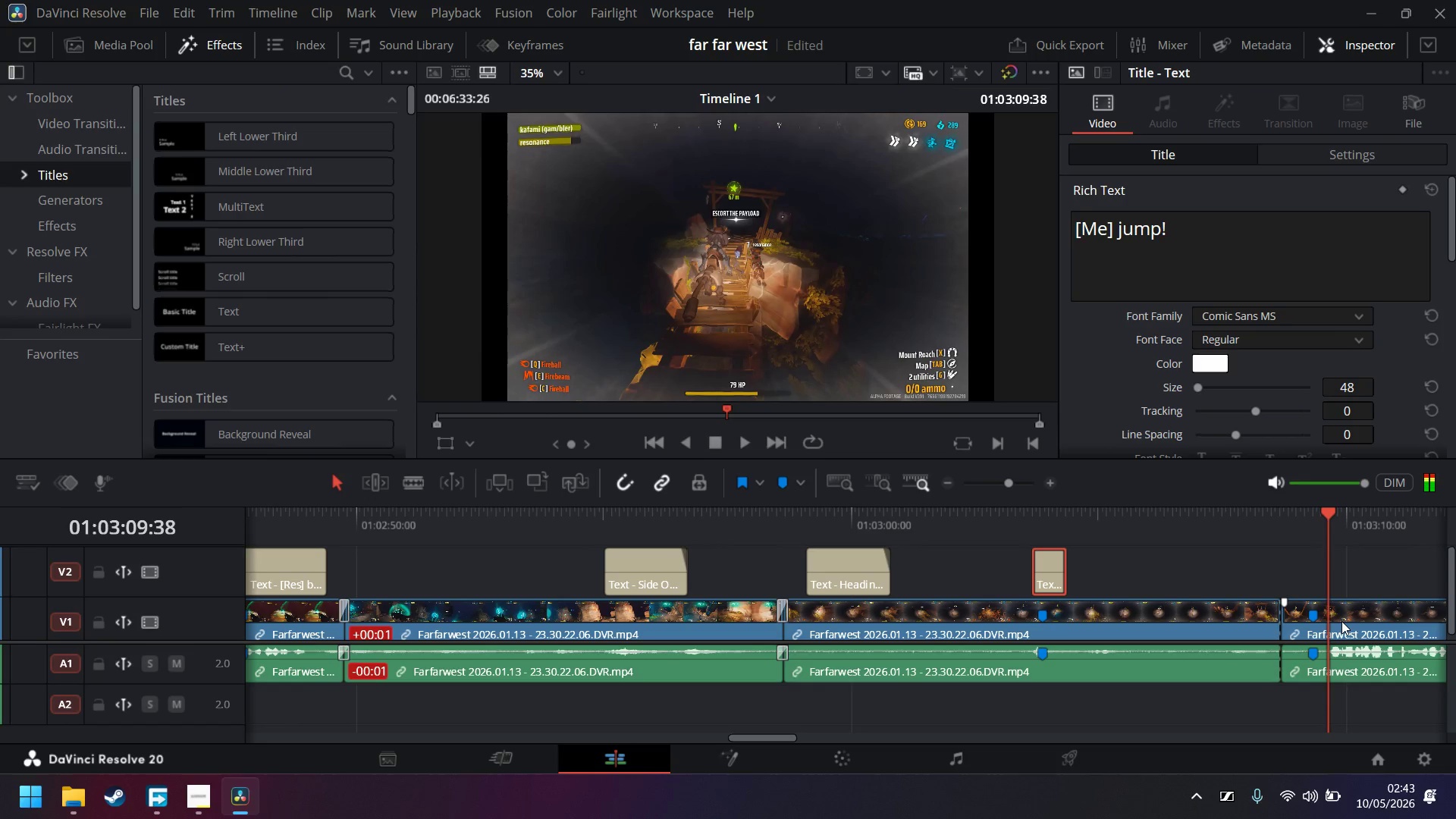 
key(ArrowRight)
 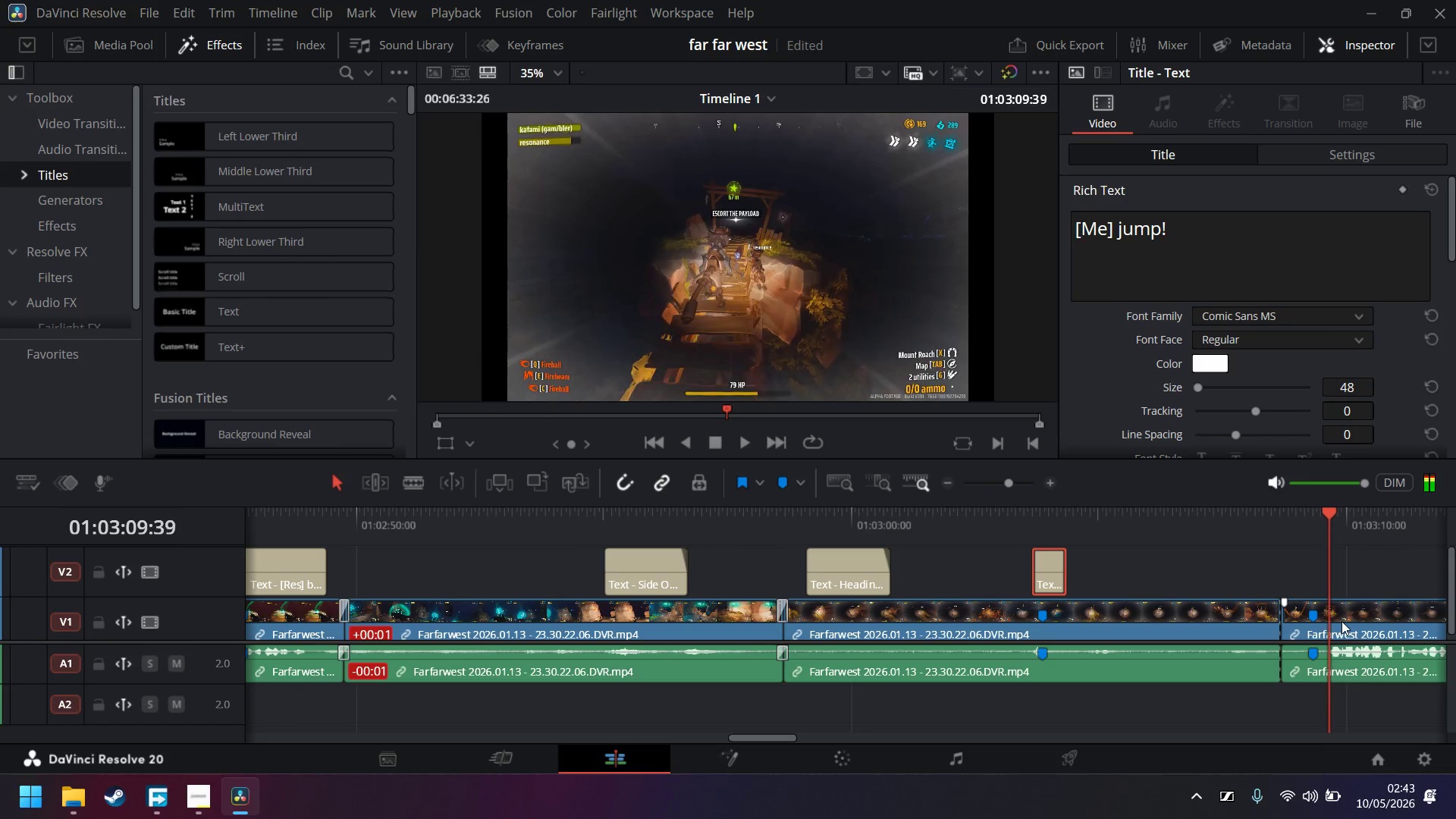 
key(ArrowRight)
 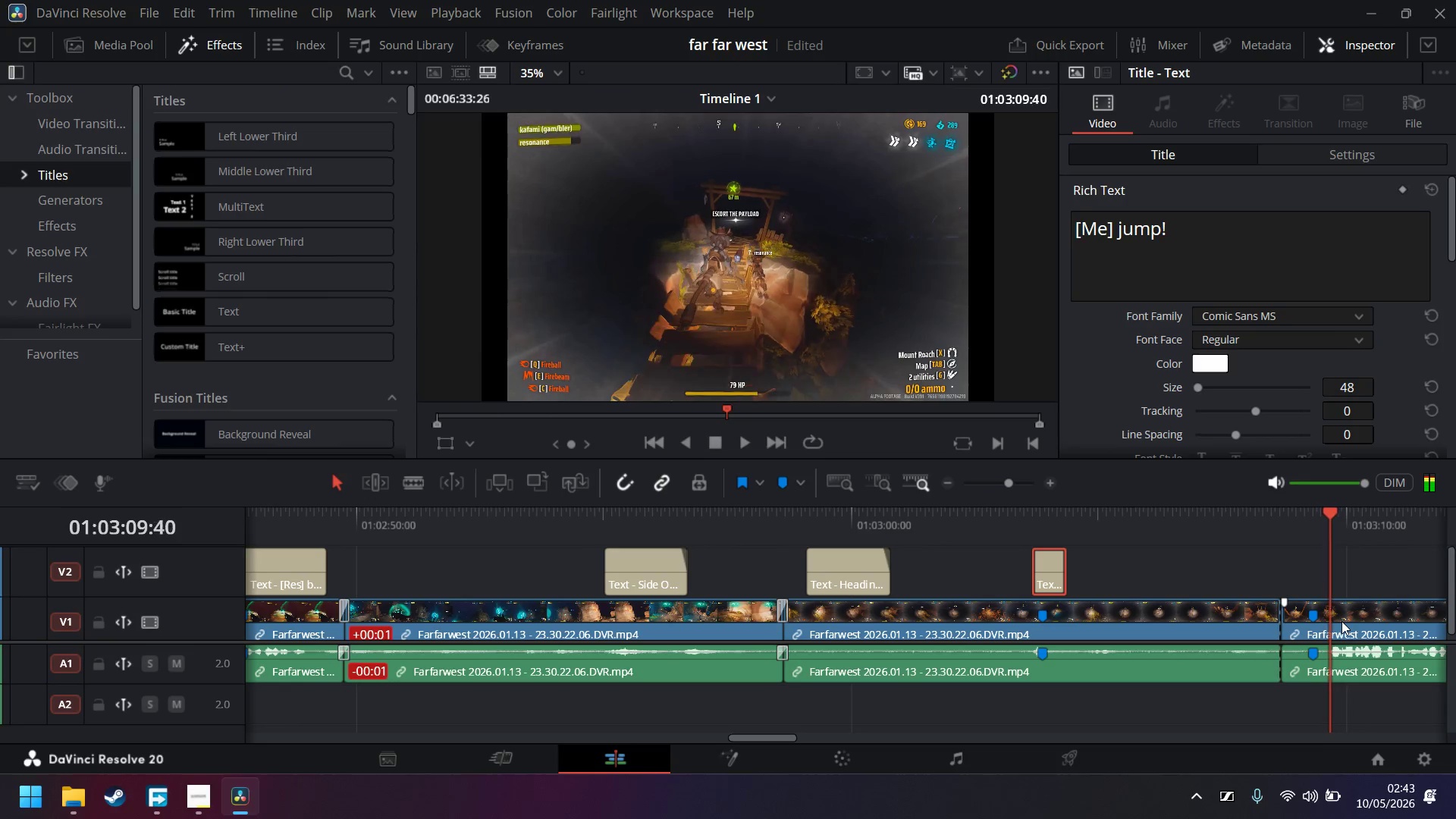 
hold_key(key=ArrowRight, duration=0.34)
 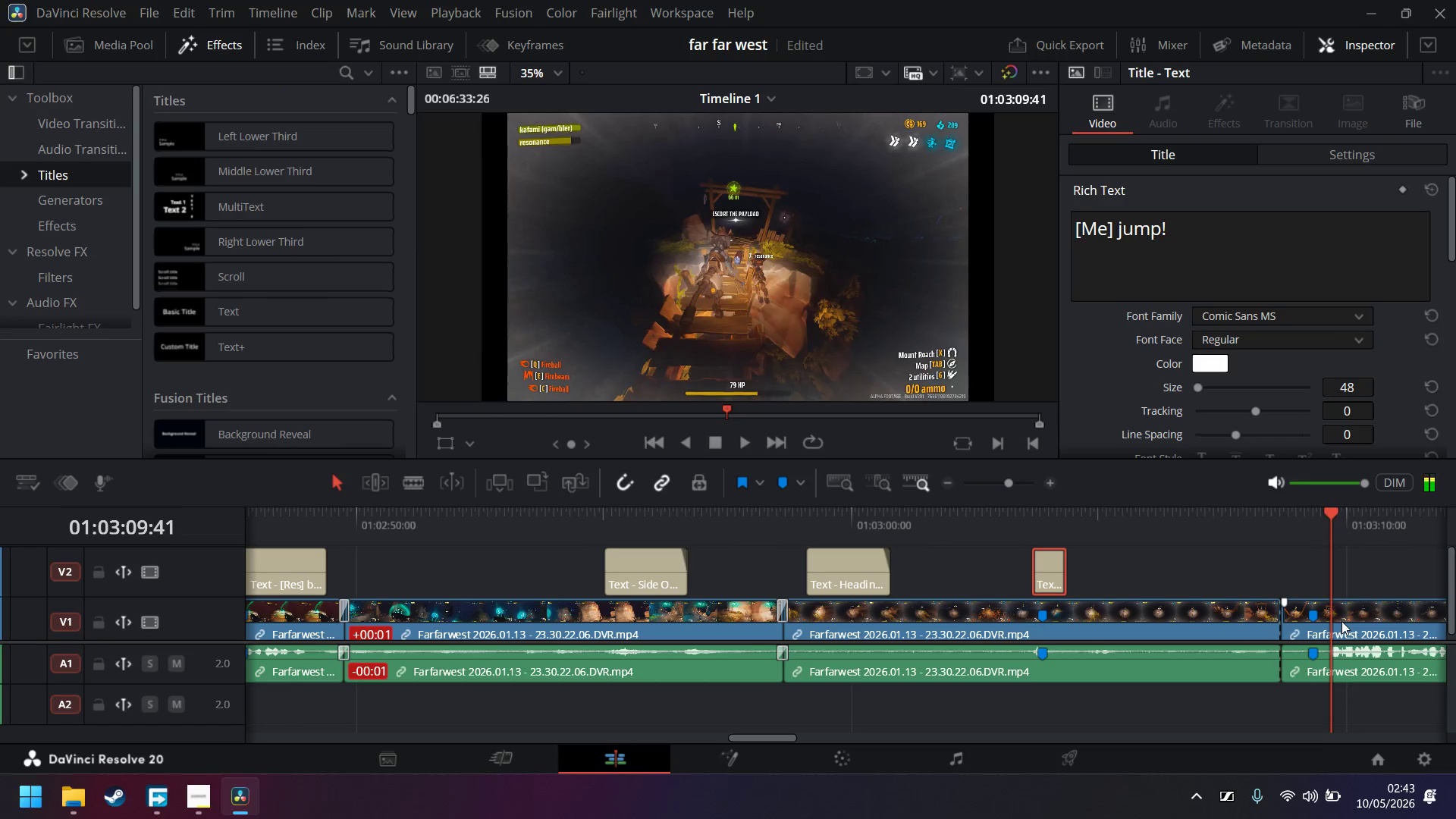 
key(ArrowRight)
 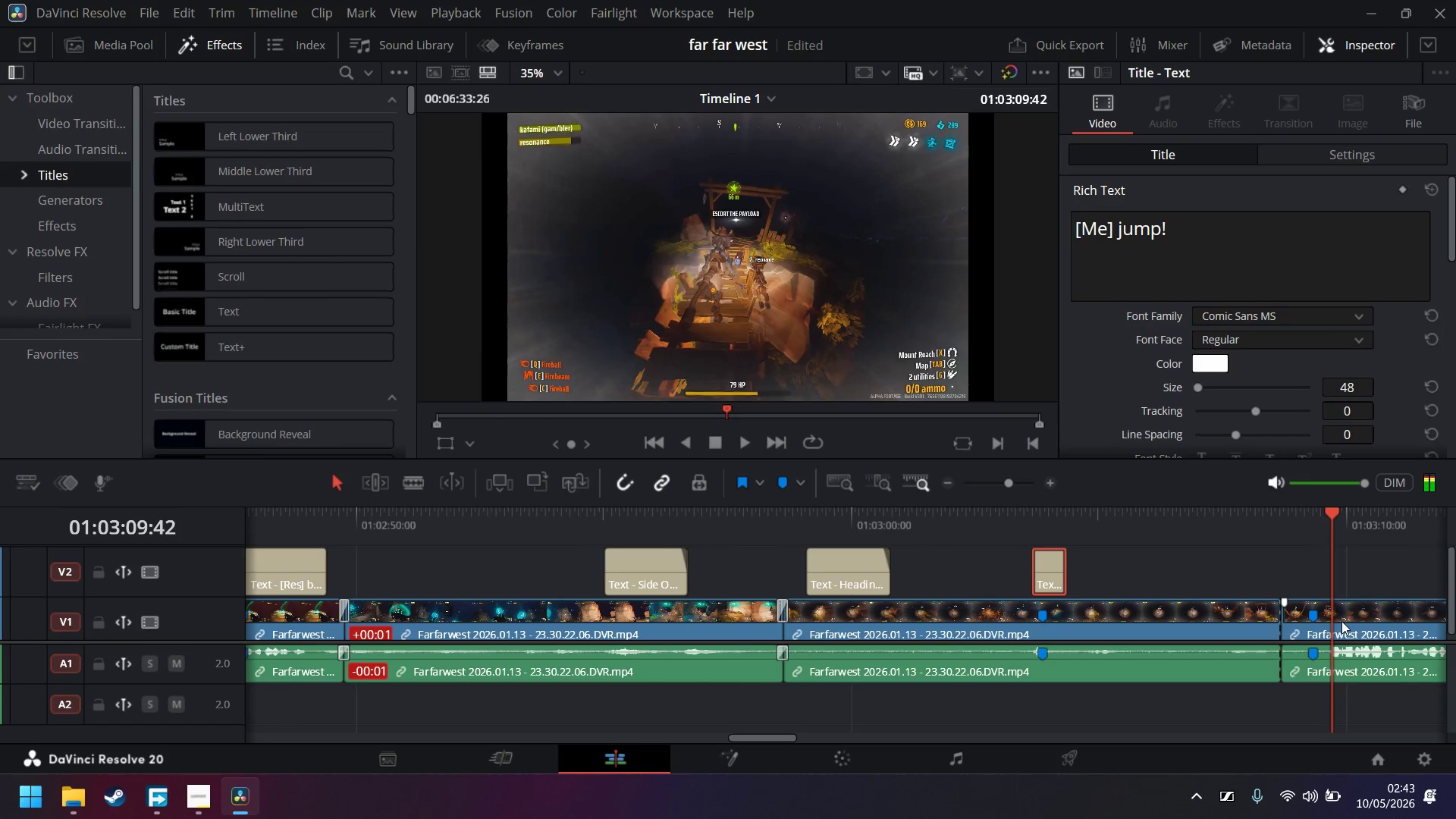 
key(ArrowRight)
 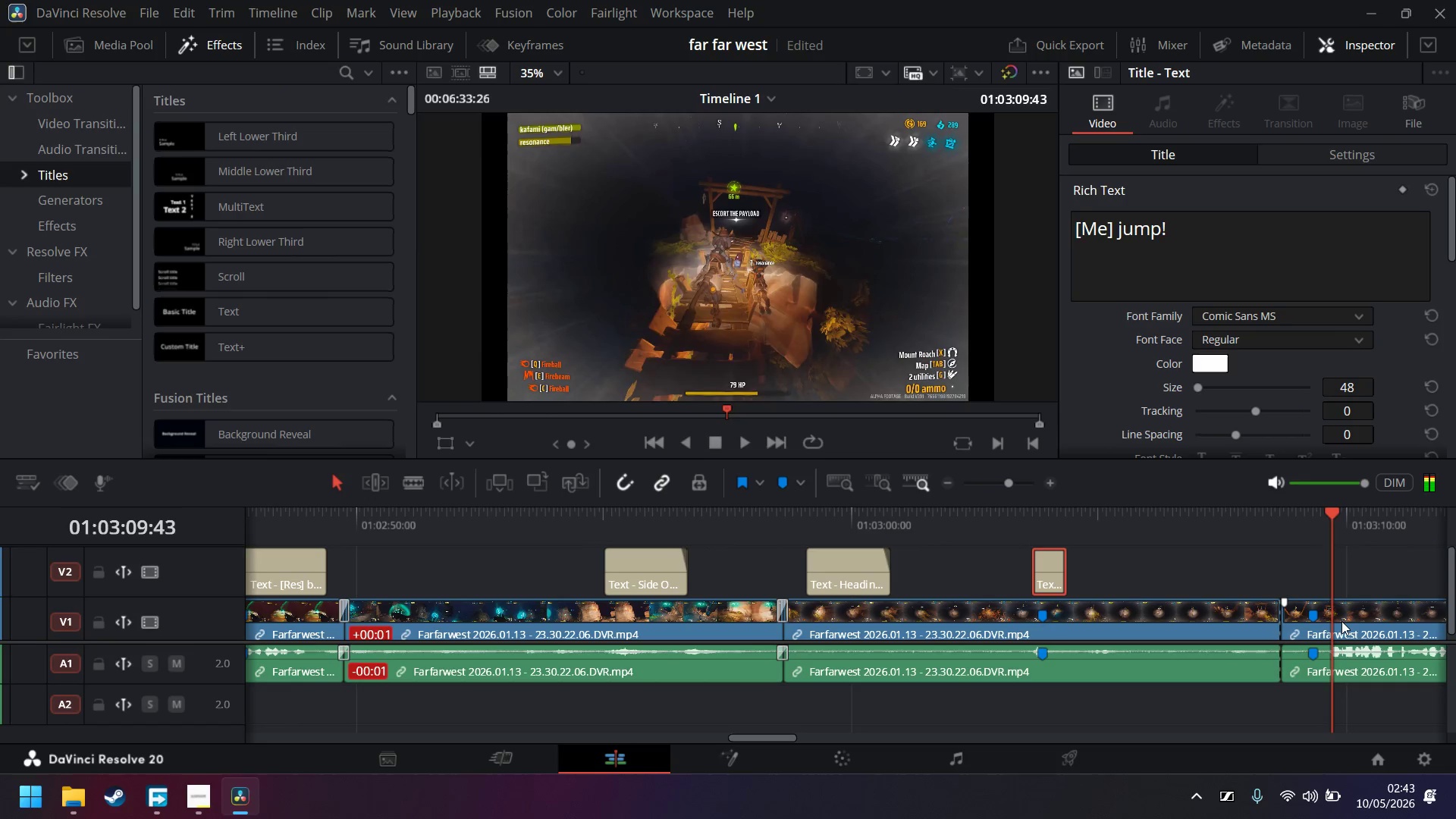 
key(ArrowRight)
 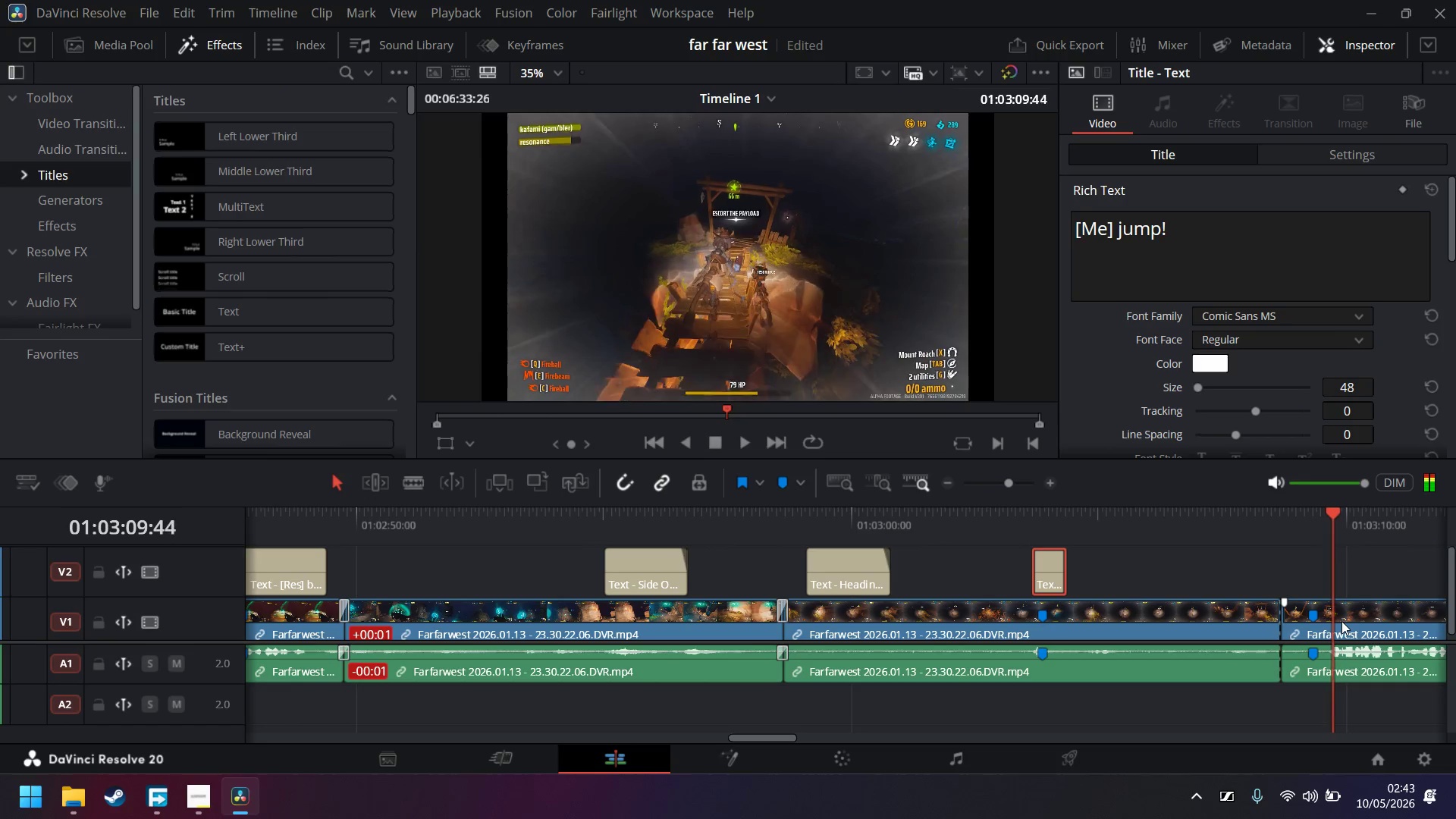 
key(ArrowRight)
 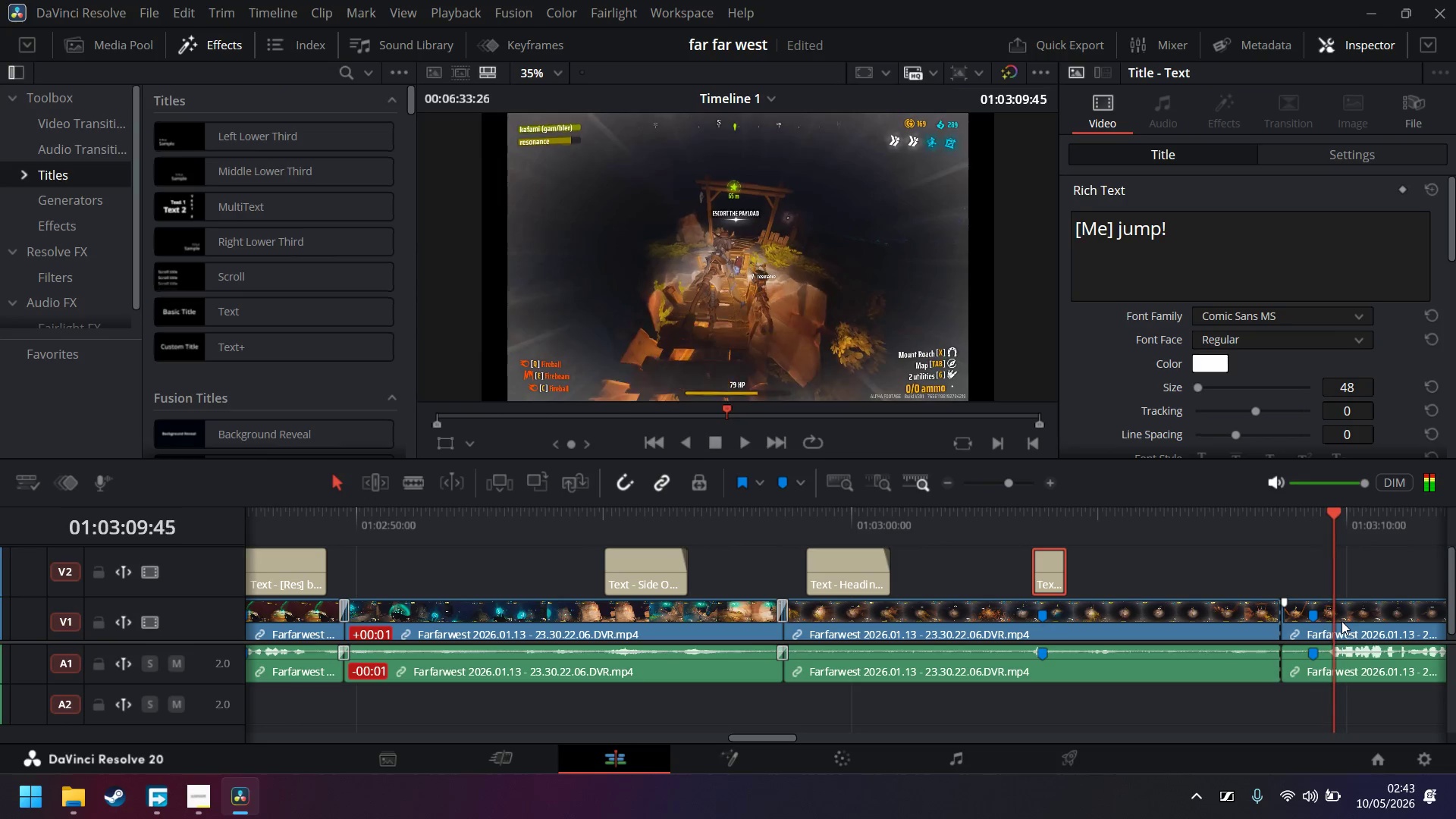 
key(ArrowRight)
 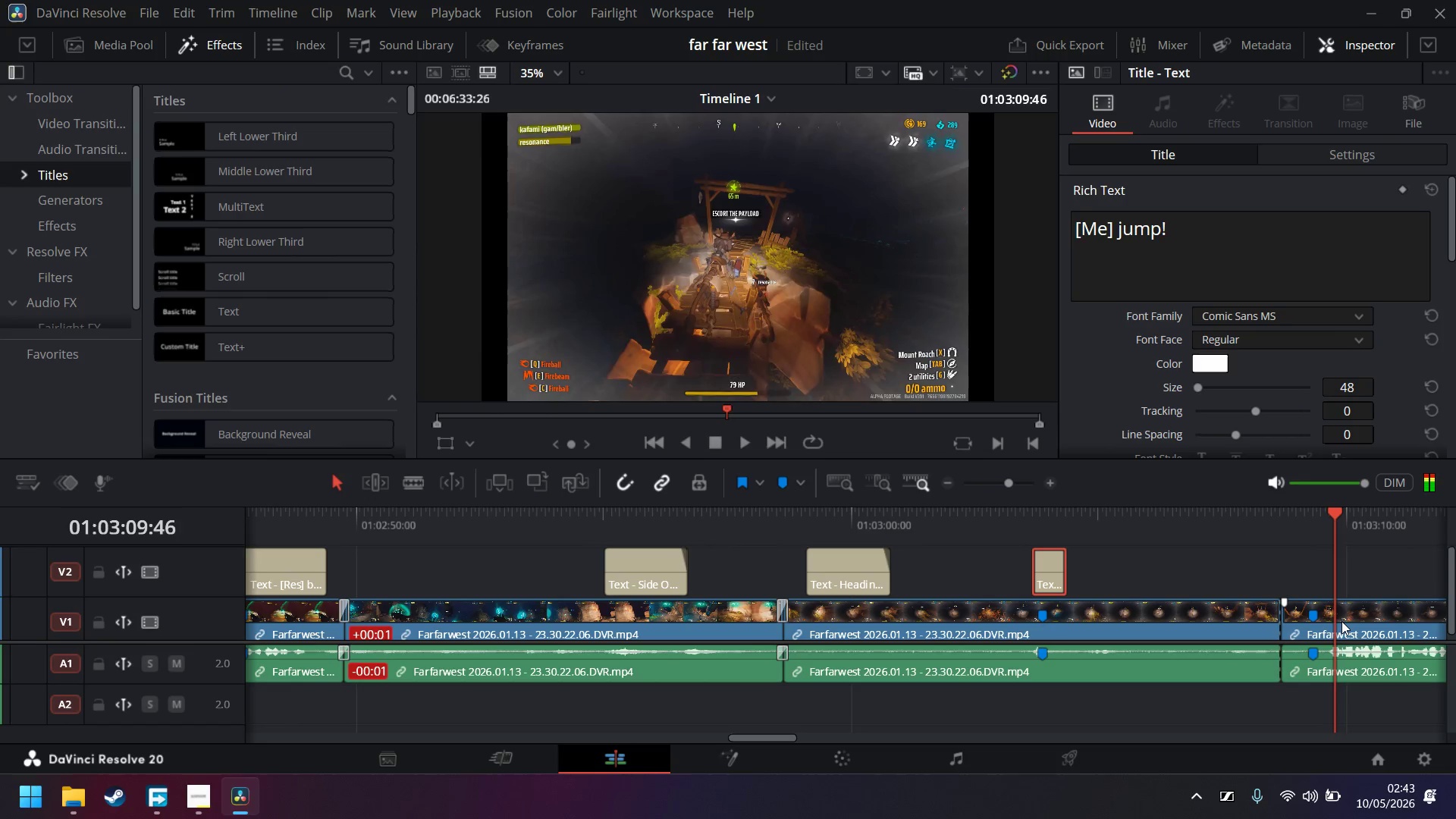 
key(ArrowRight)
 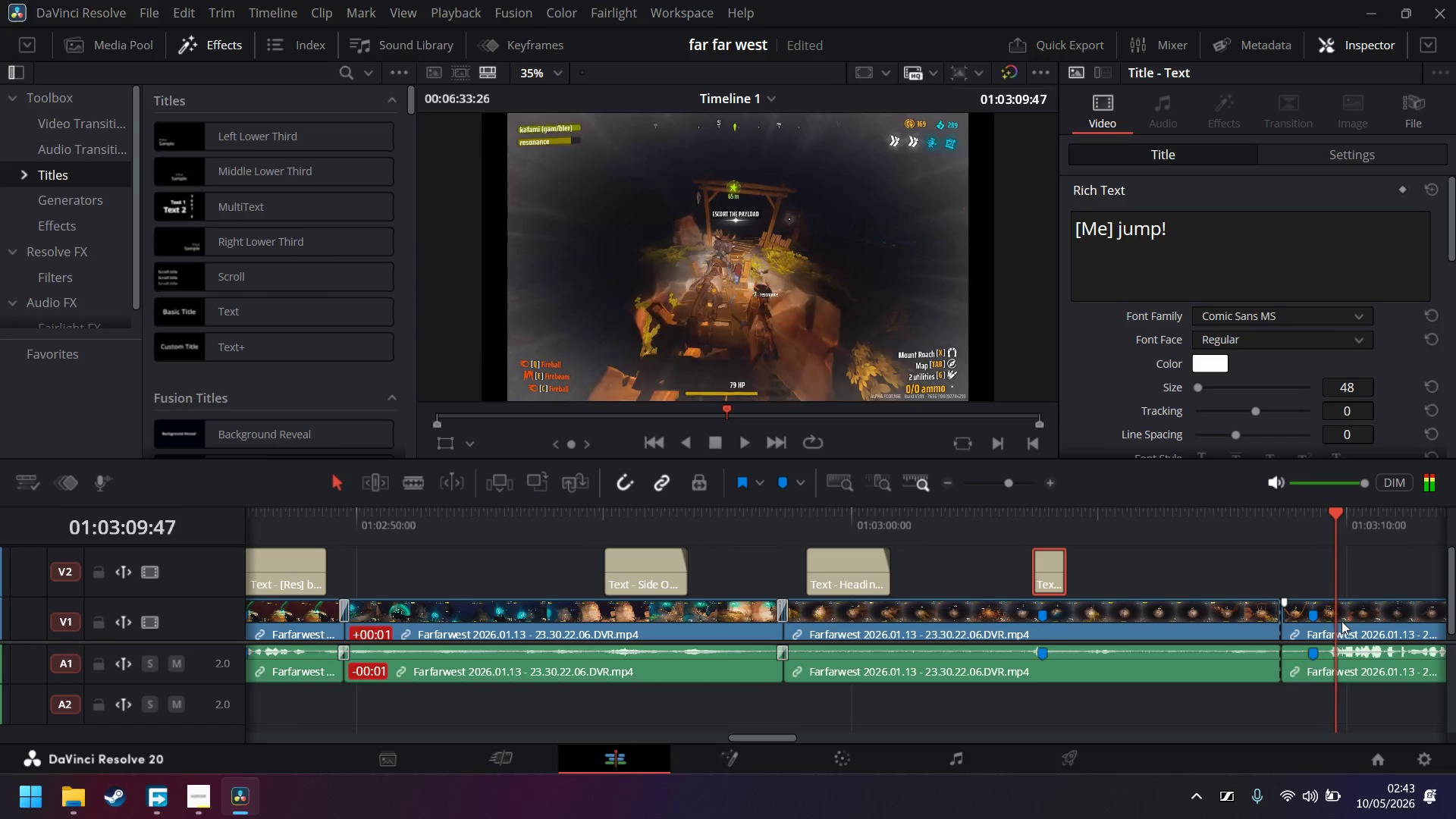 
key(ArrowRight)
 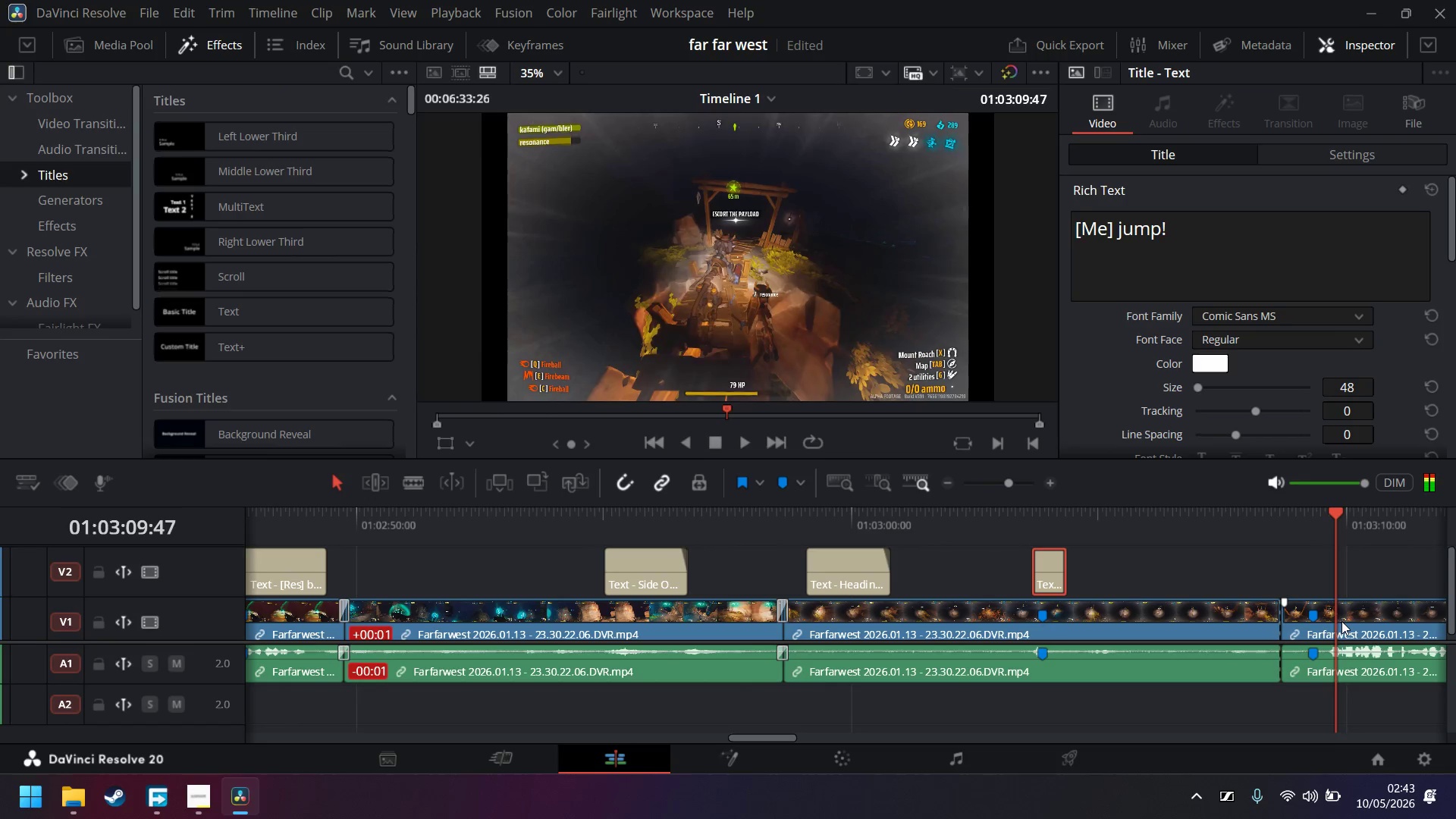 
key(ArrowRight)
 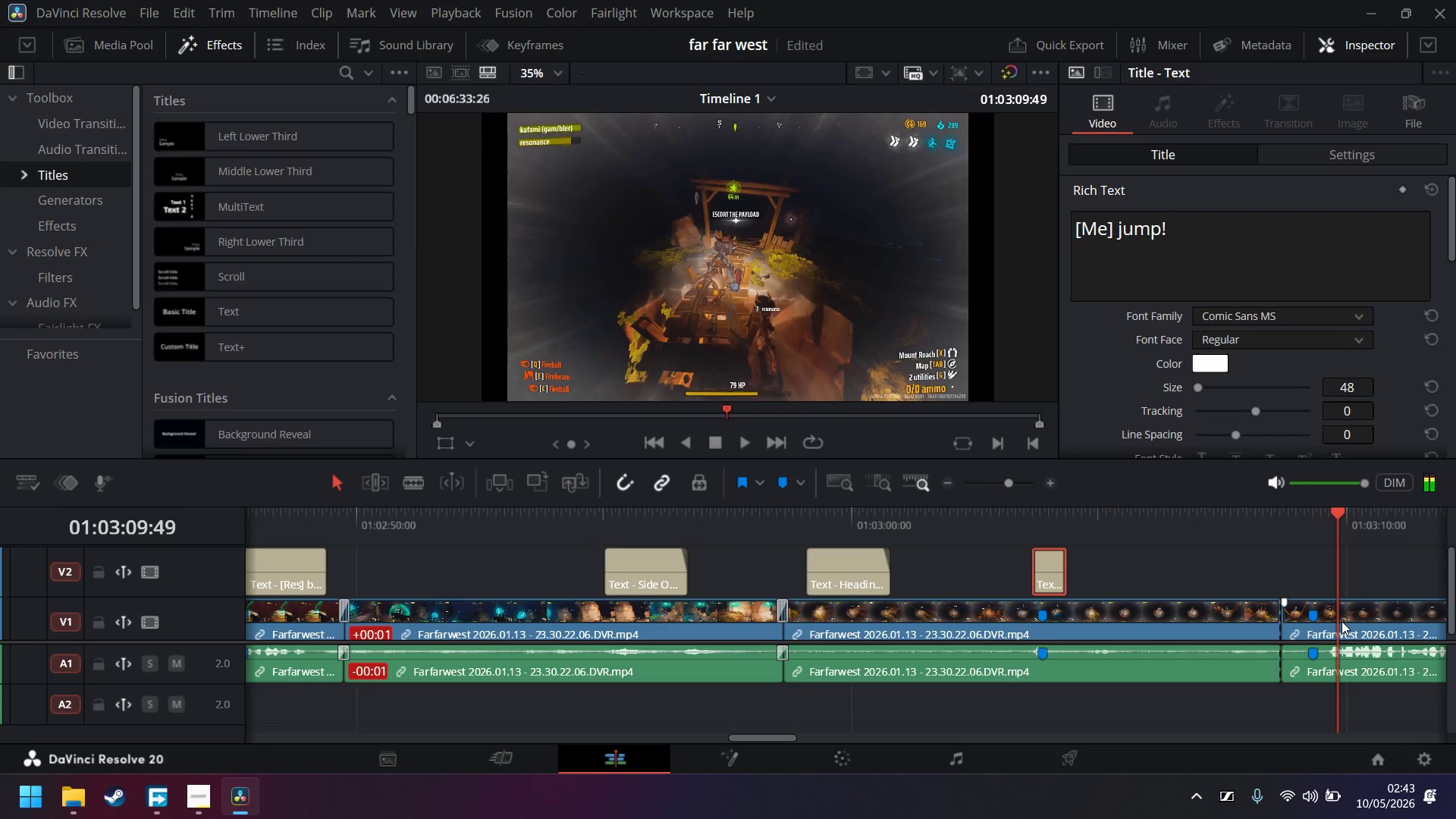 
key(B)
 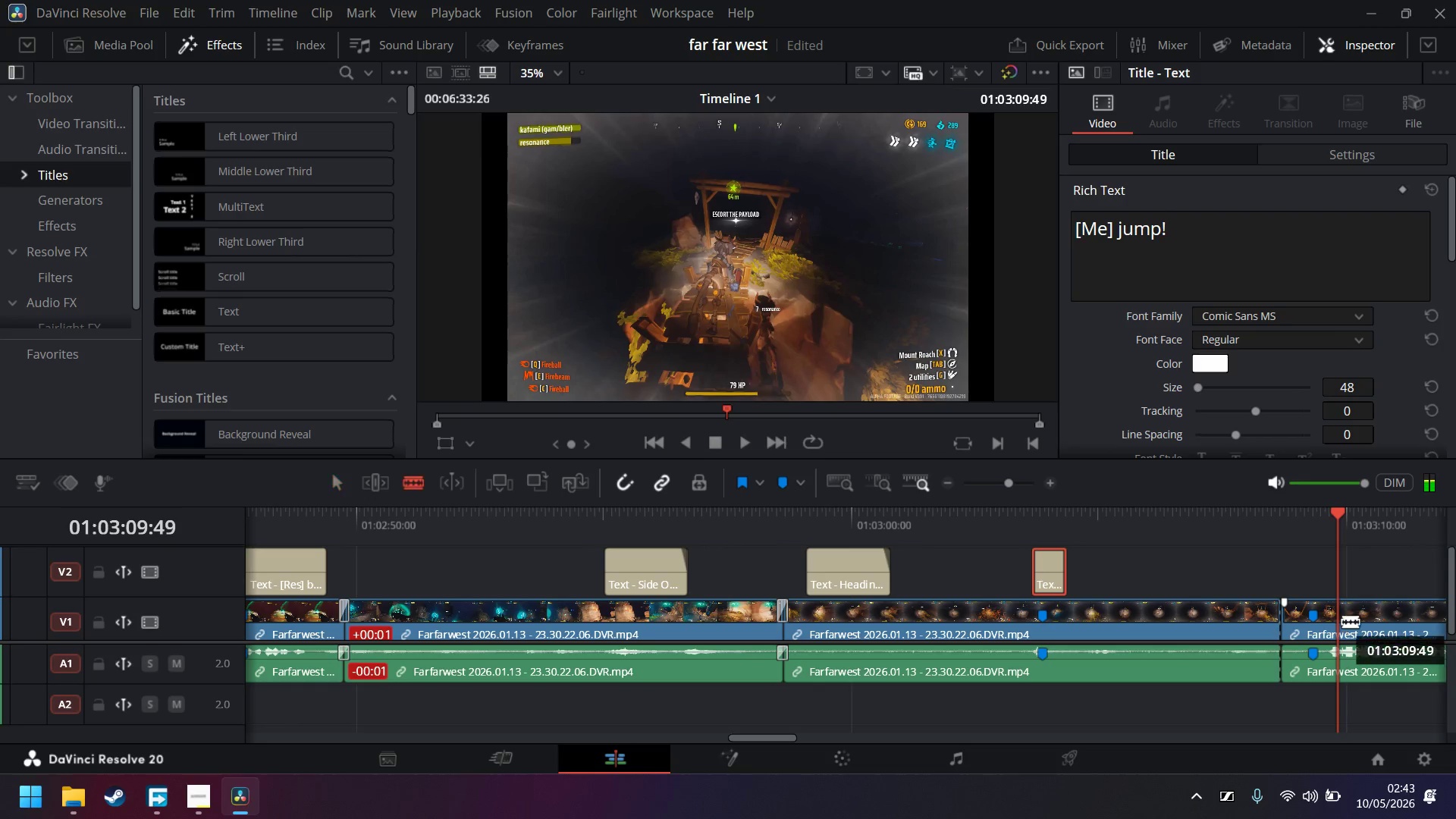 
left_click([1341, 621])
 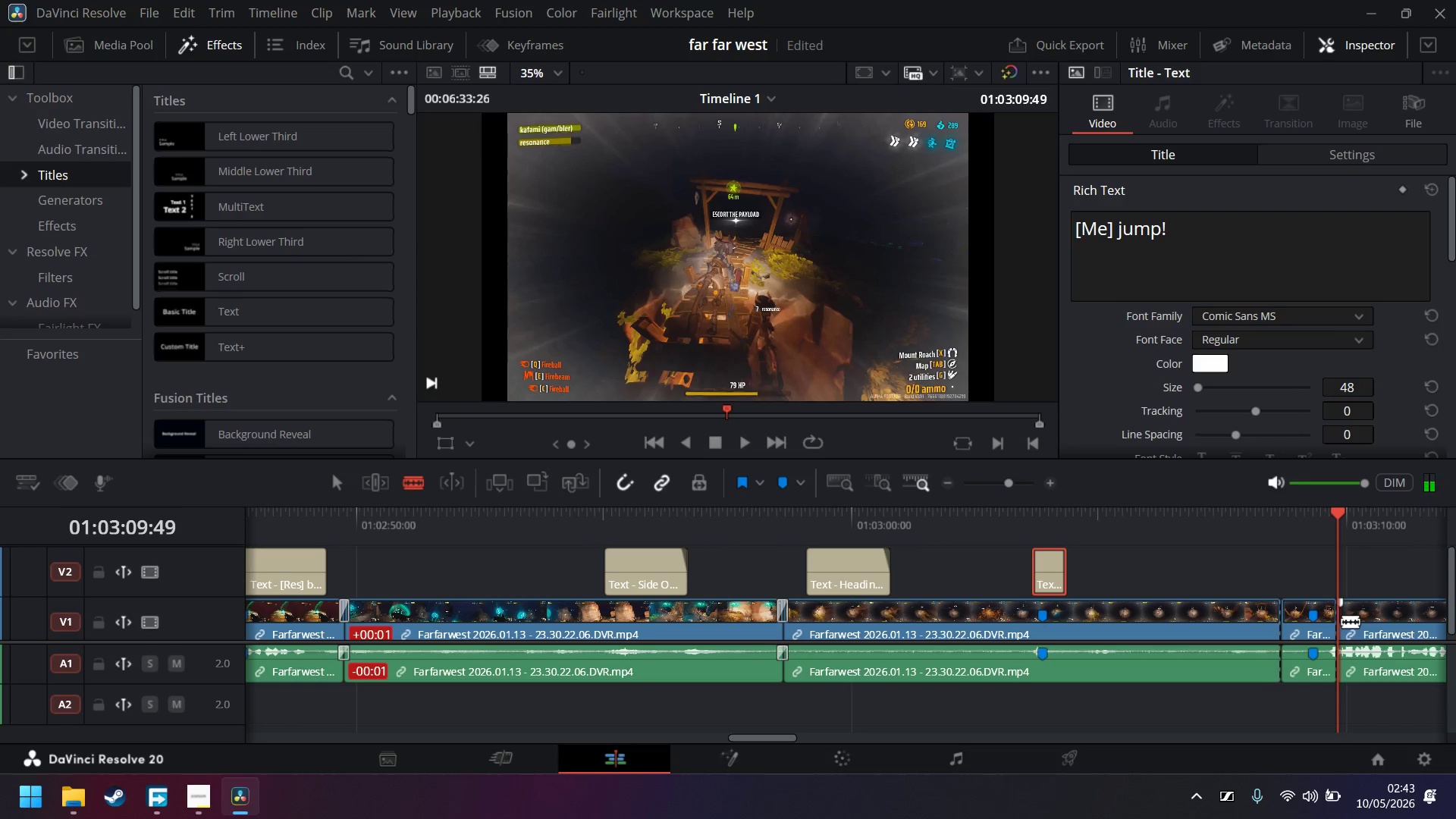 
key(A)
 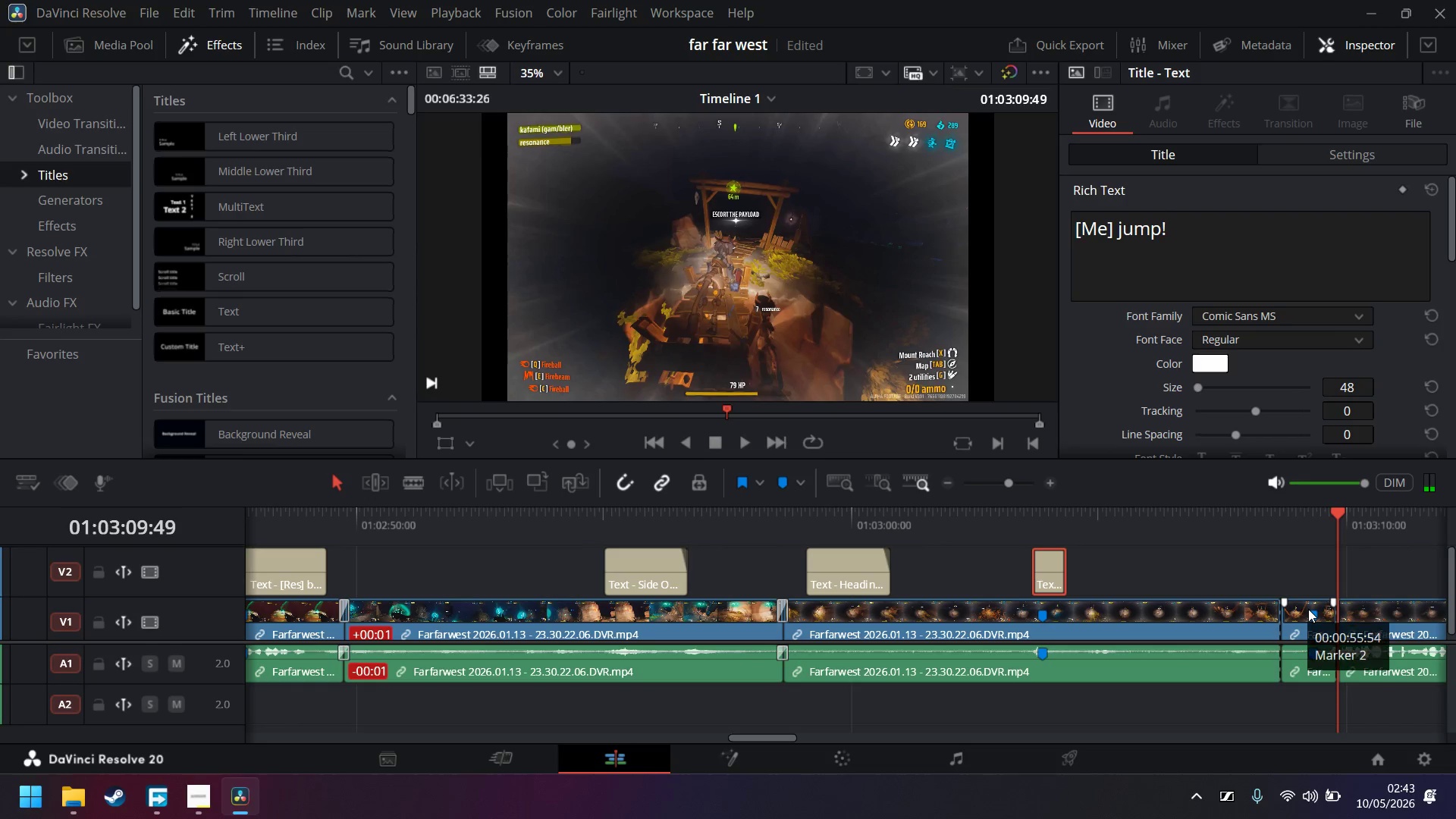 
left_click([1304, 609])
 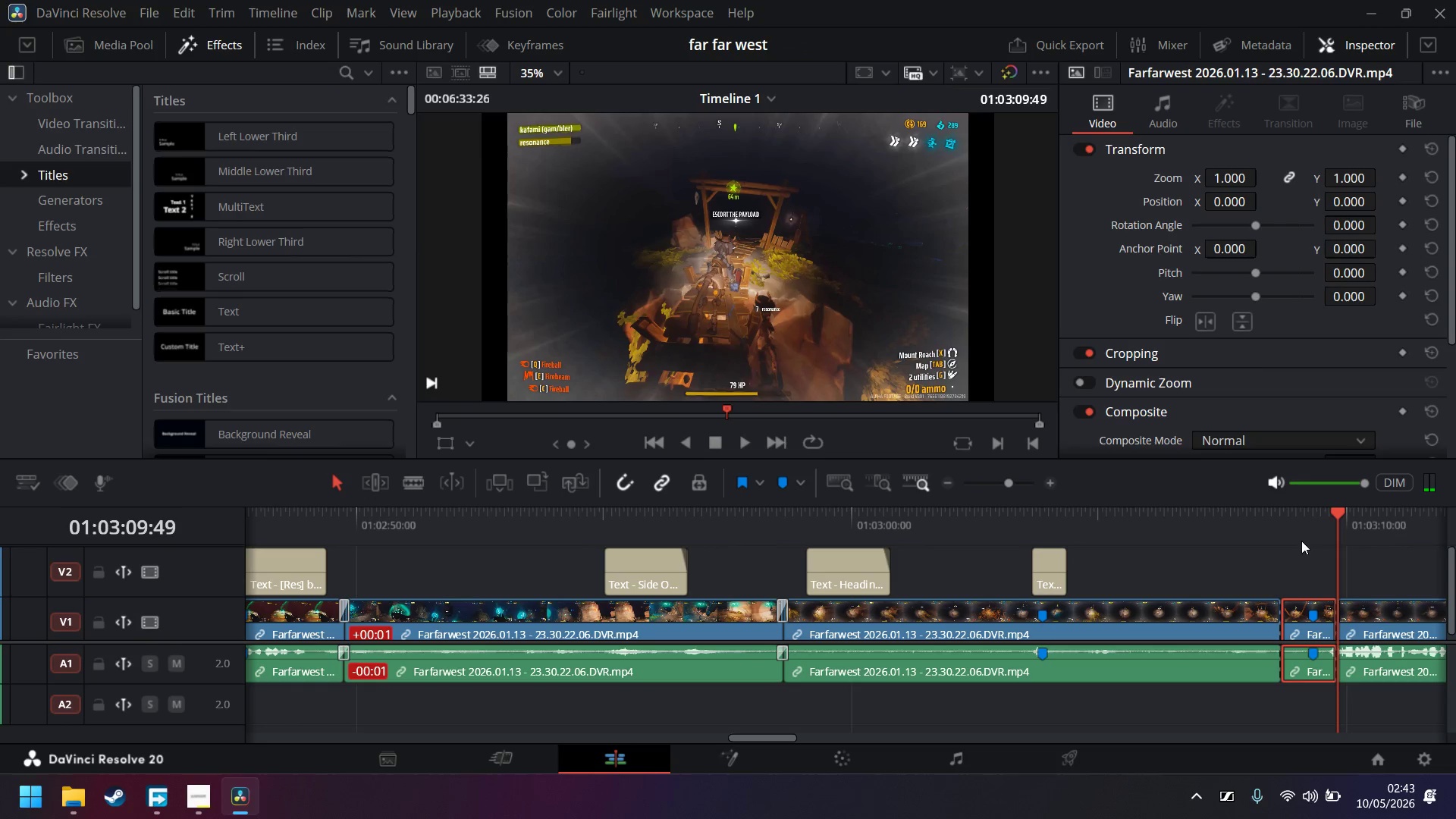 
left_click([1288, 522])
 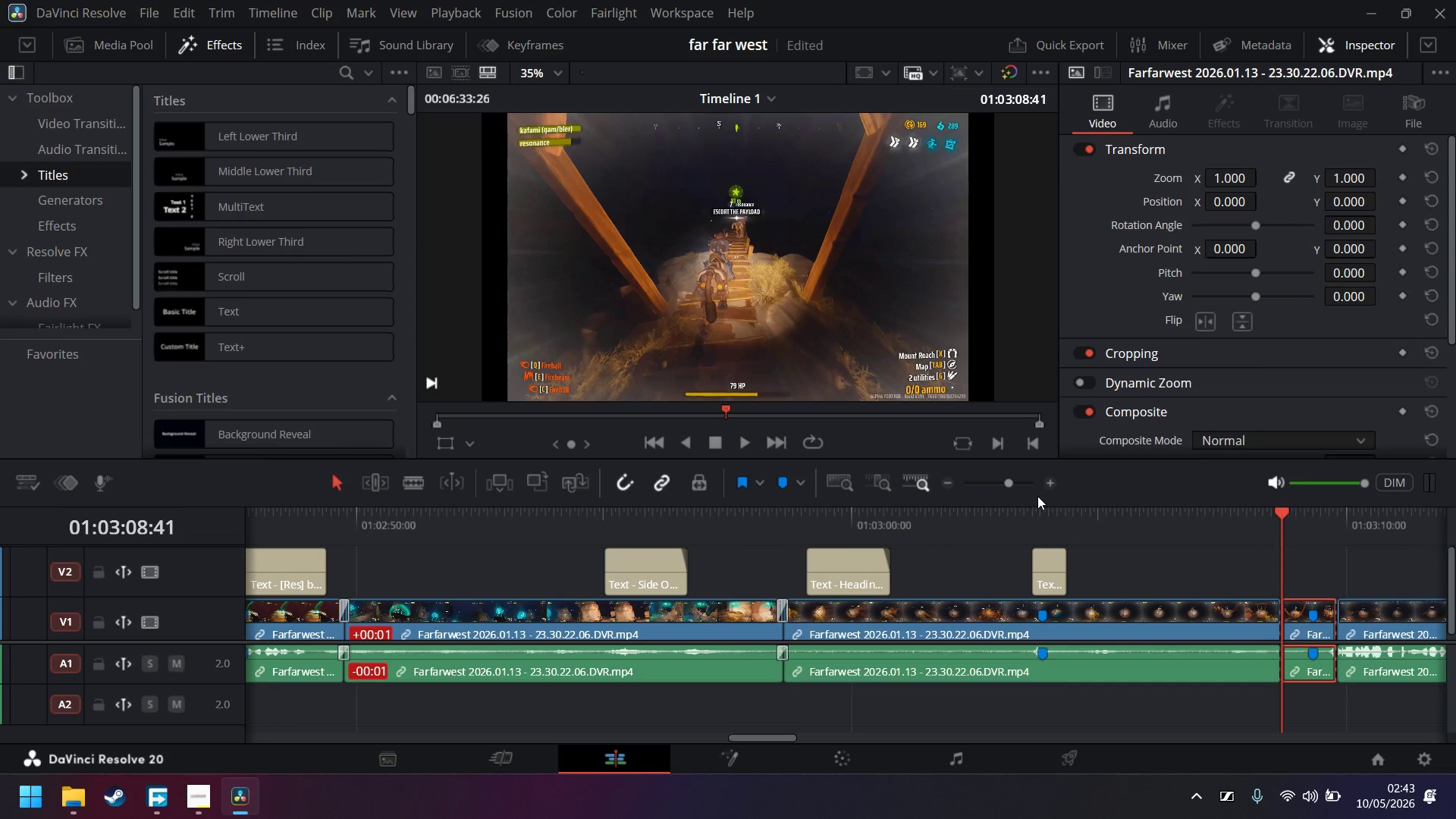 
scroll: coordinate [1192, 348], scroll_direction: down, amount: 4.0
 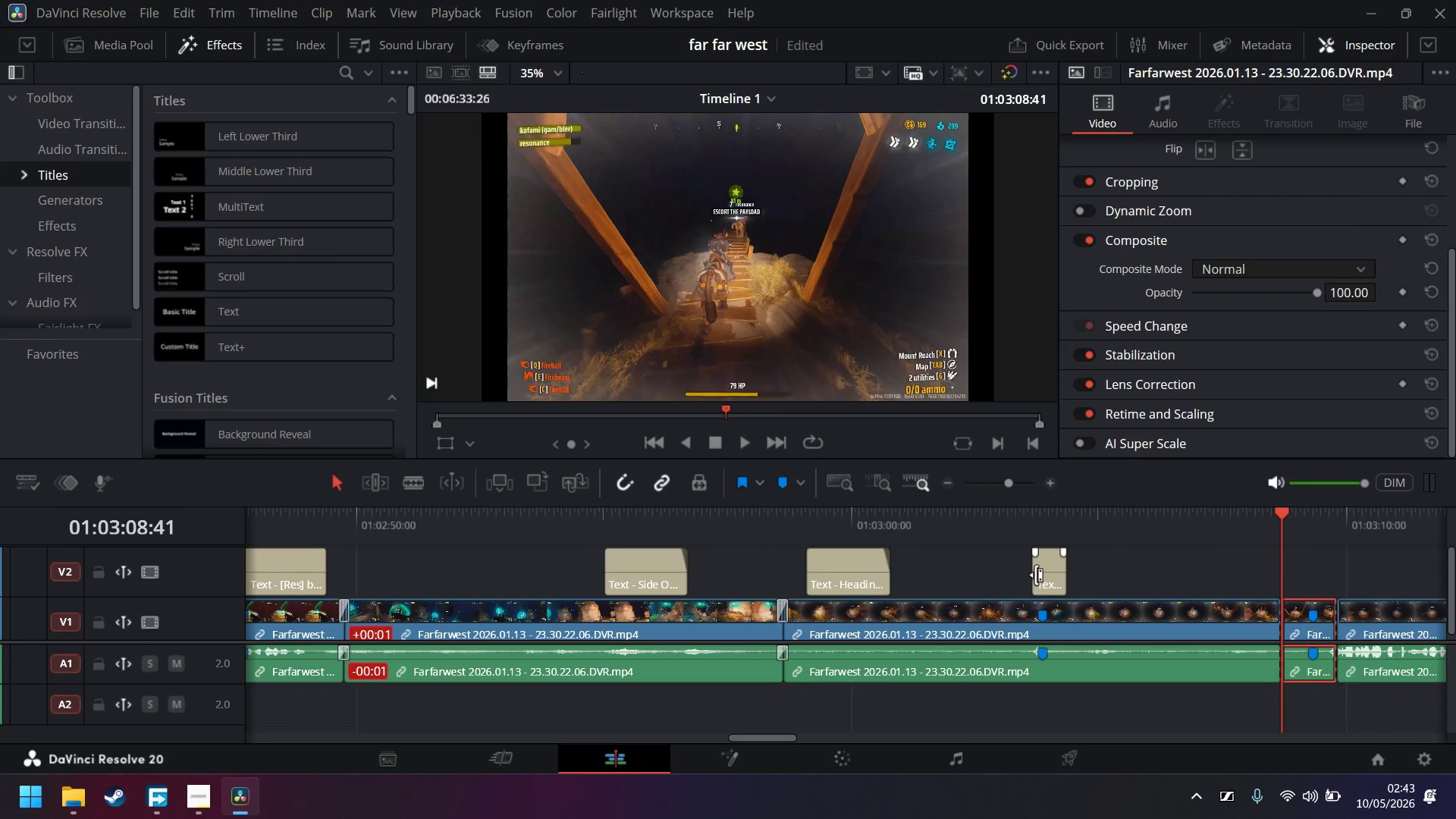 
double_click([1050, 567])
 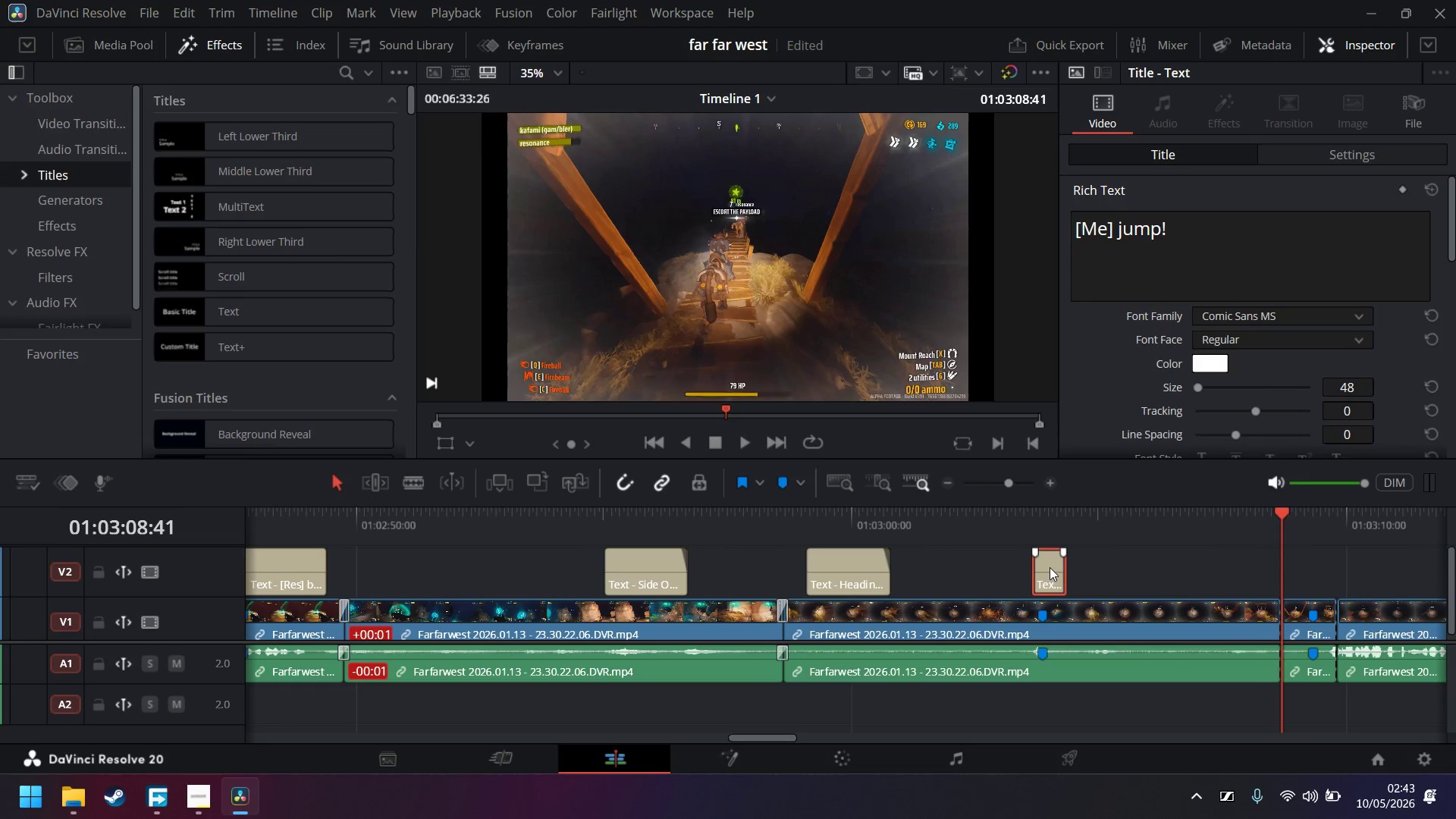 
key(Control+C)
 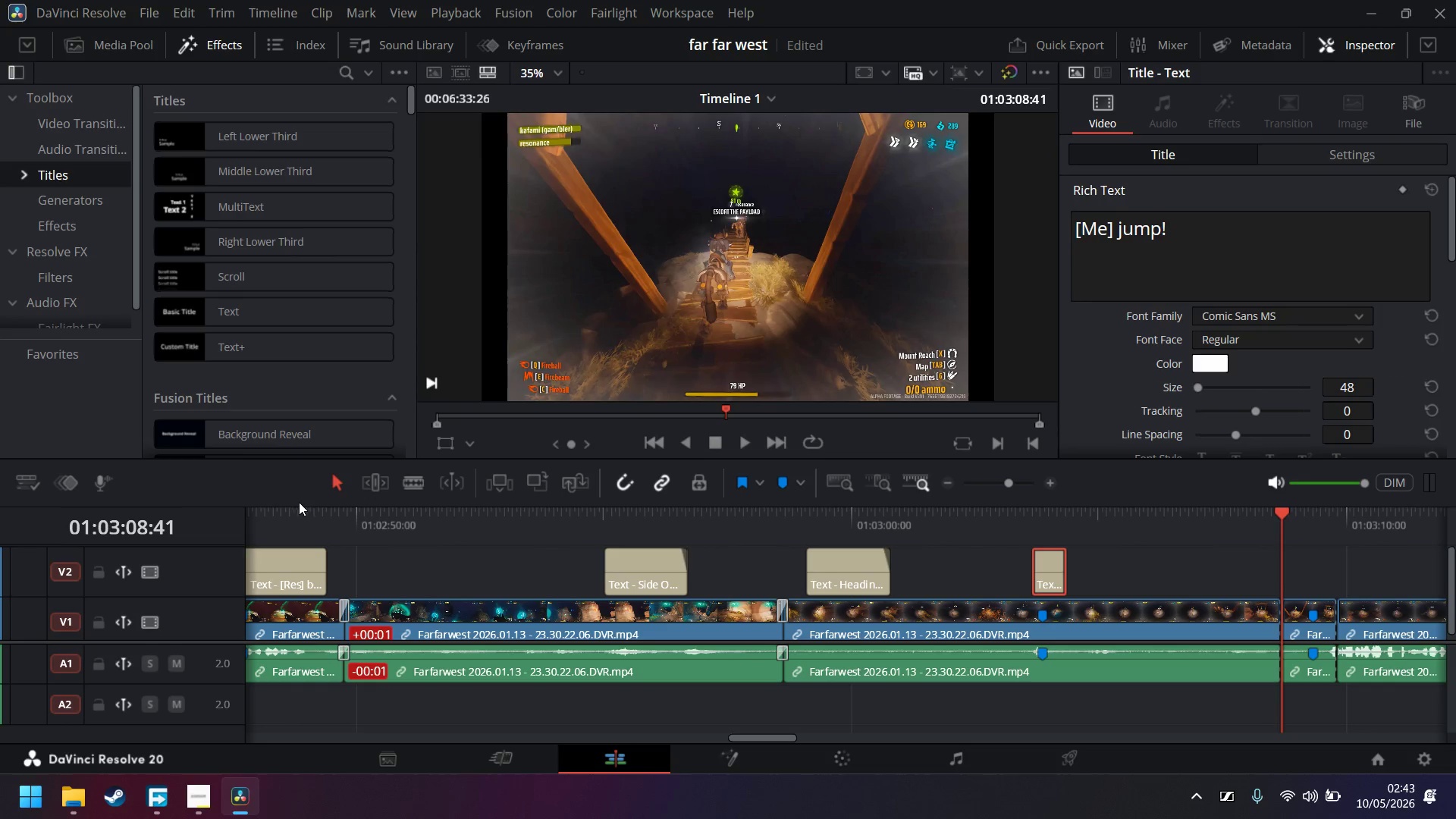 
double_click([291, 509])
 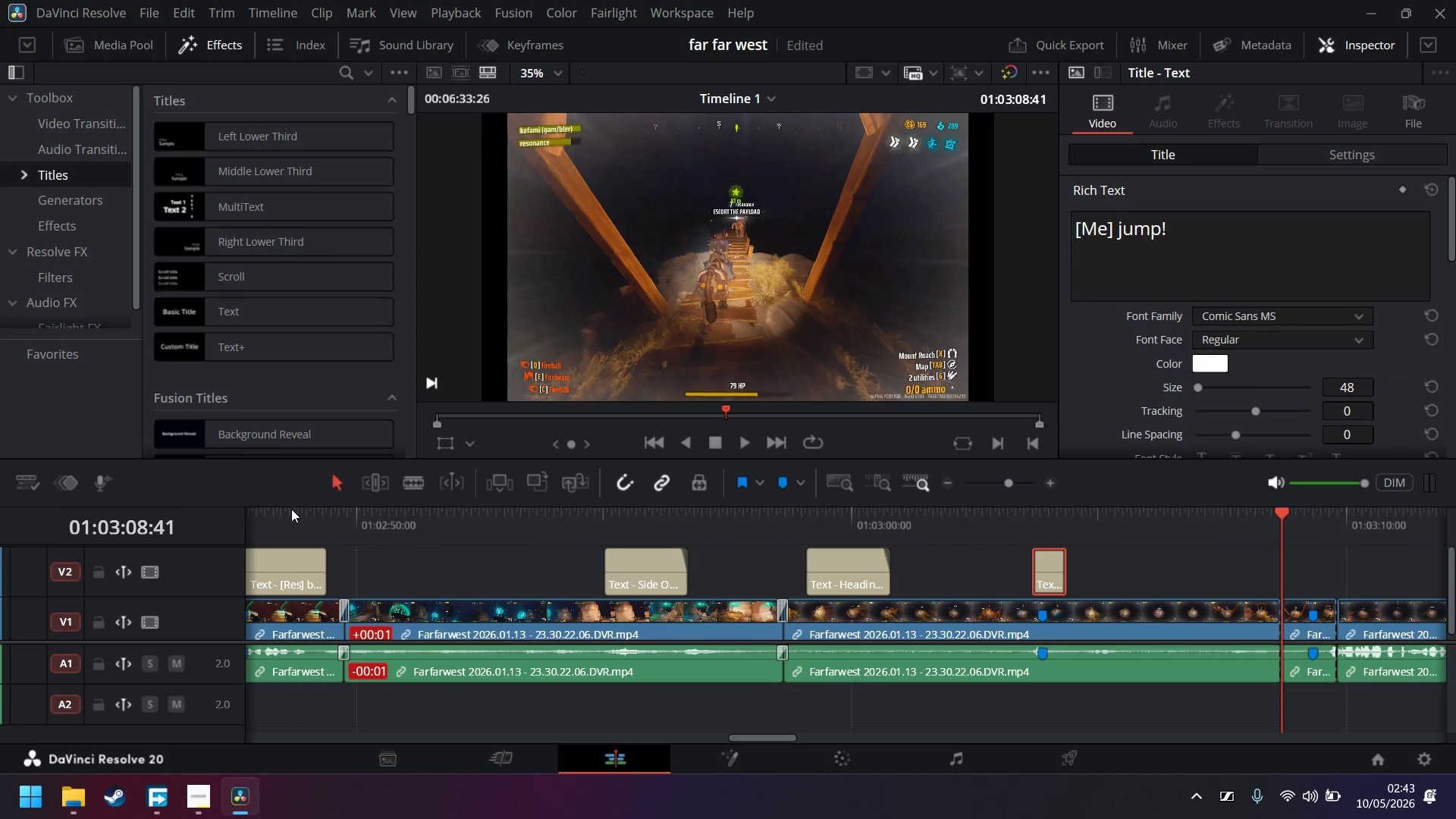 
triple_click([290, 520])
 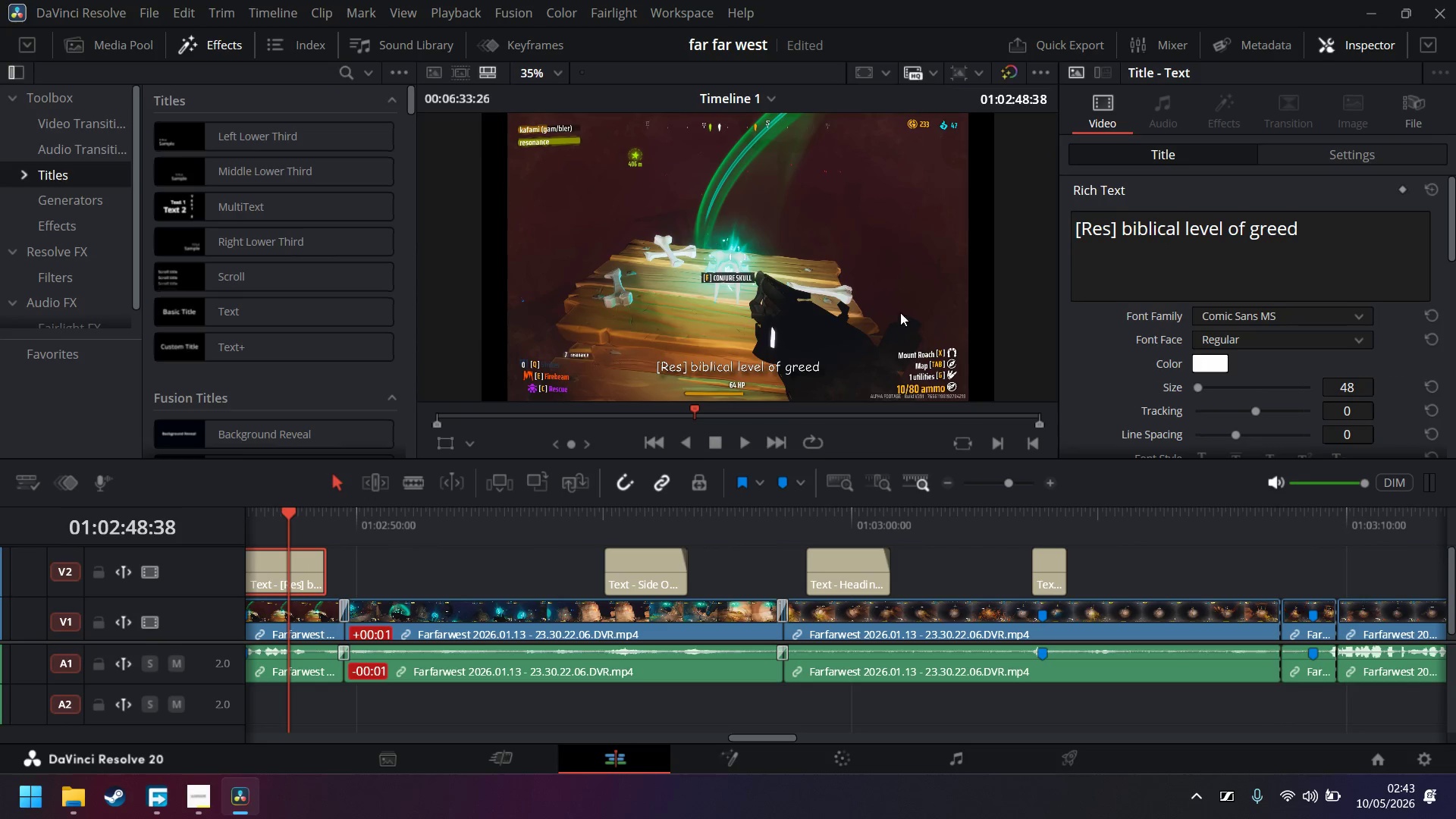 
left_click([1112, 237])
 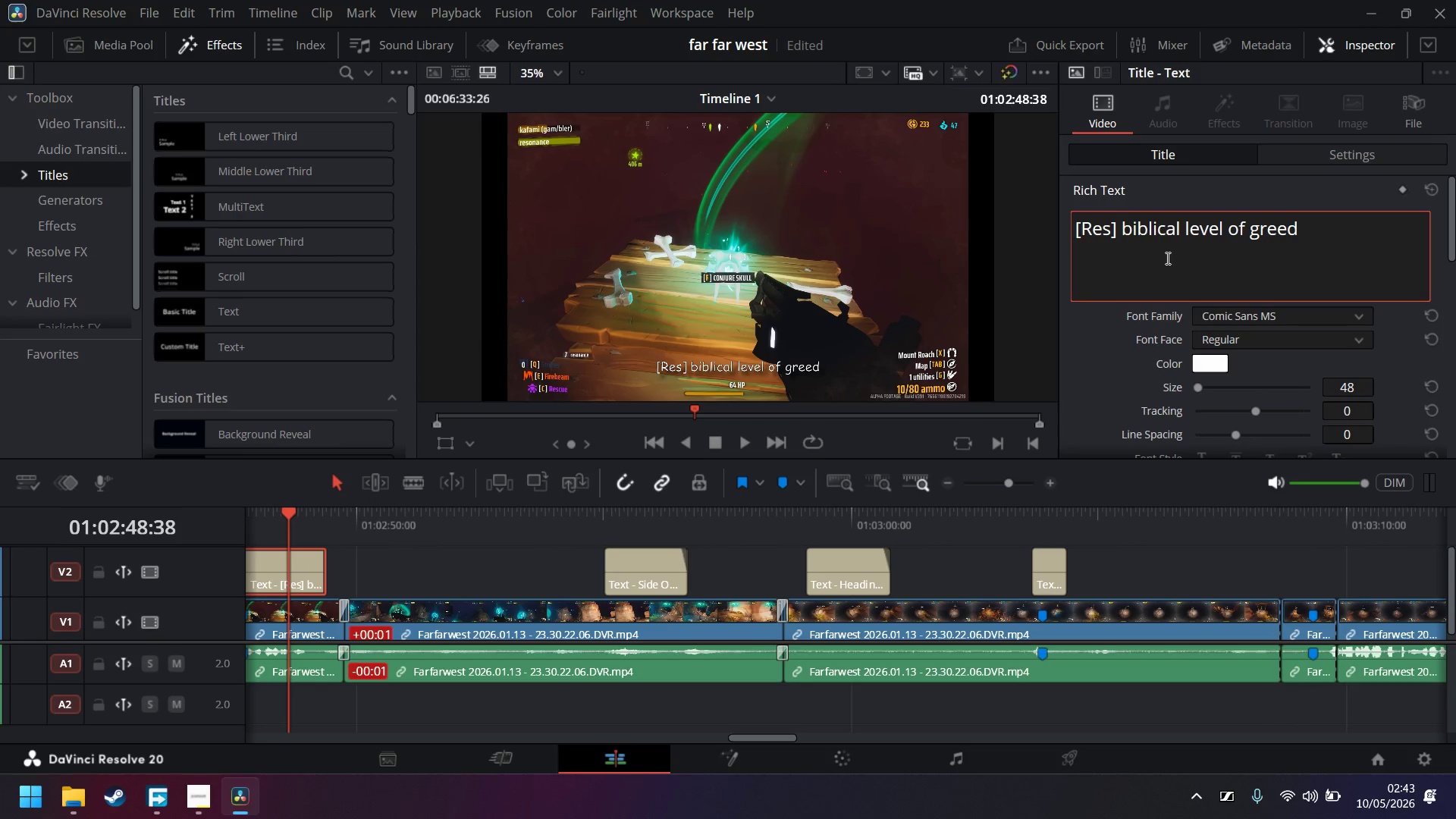 
key(Backspace)
key(Backspace)
key(Backspace)
type(Me)
 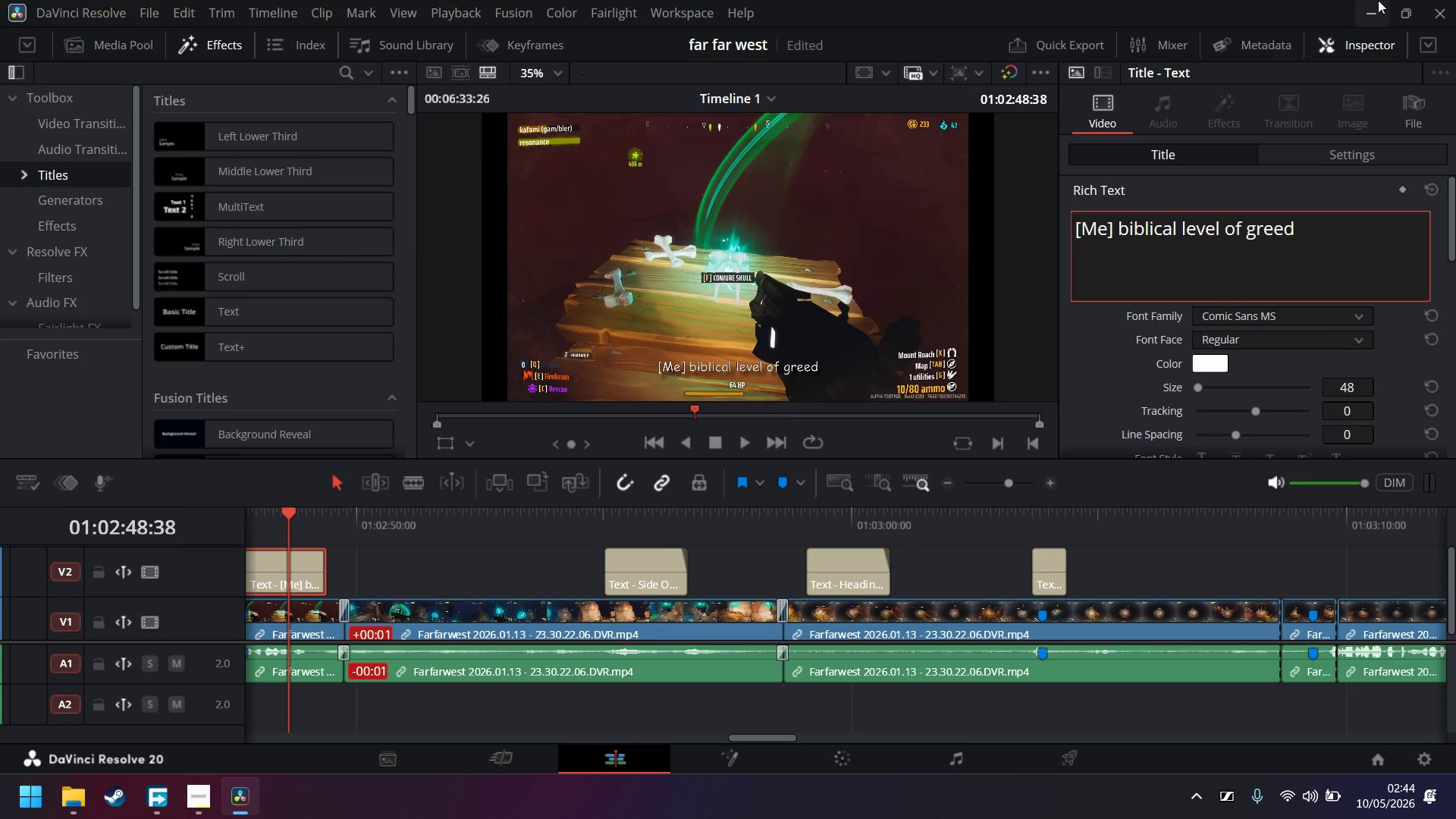 
wait(21.64)
 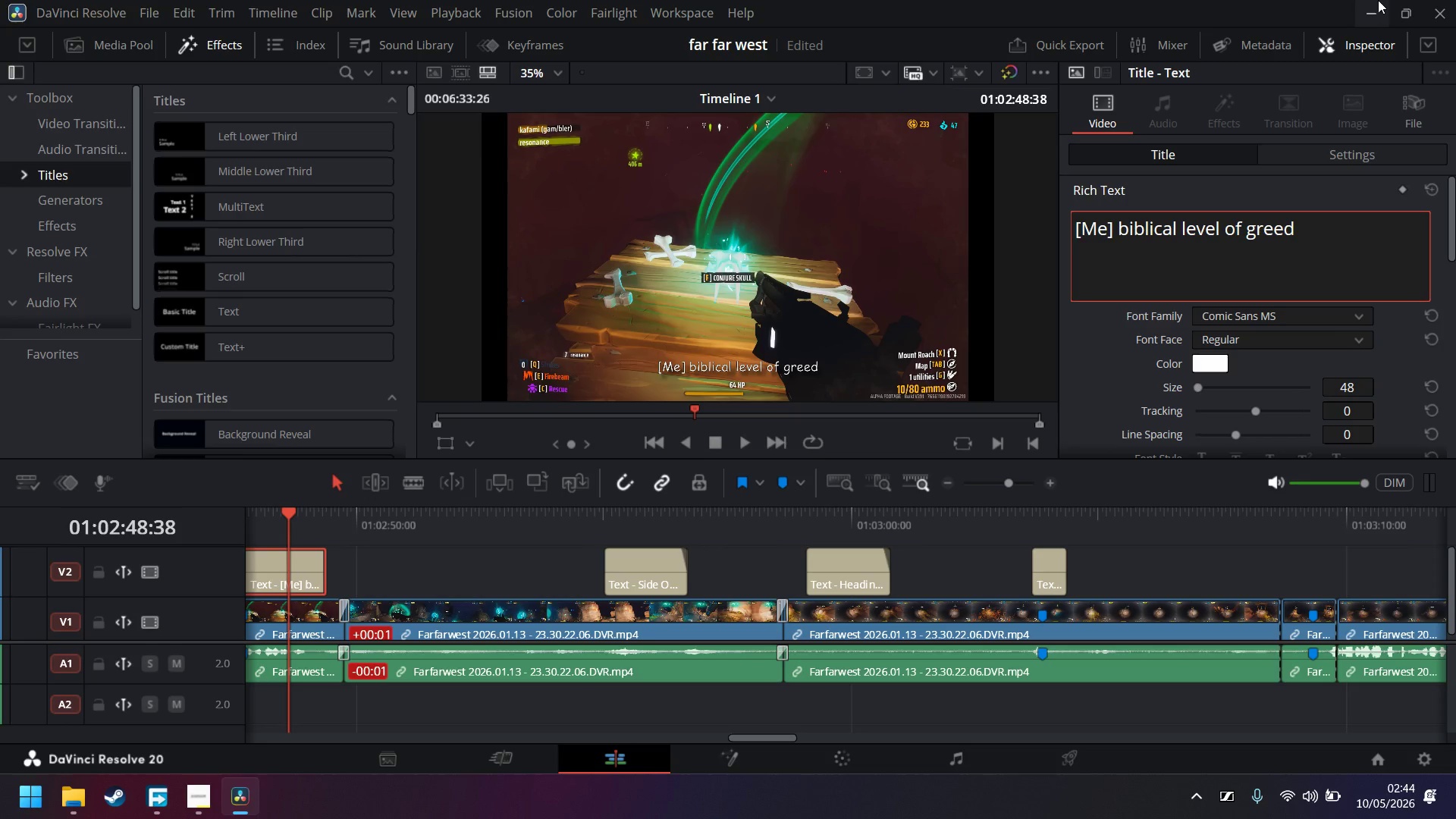 
left_click([1282, 512])
 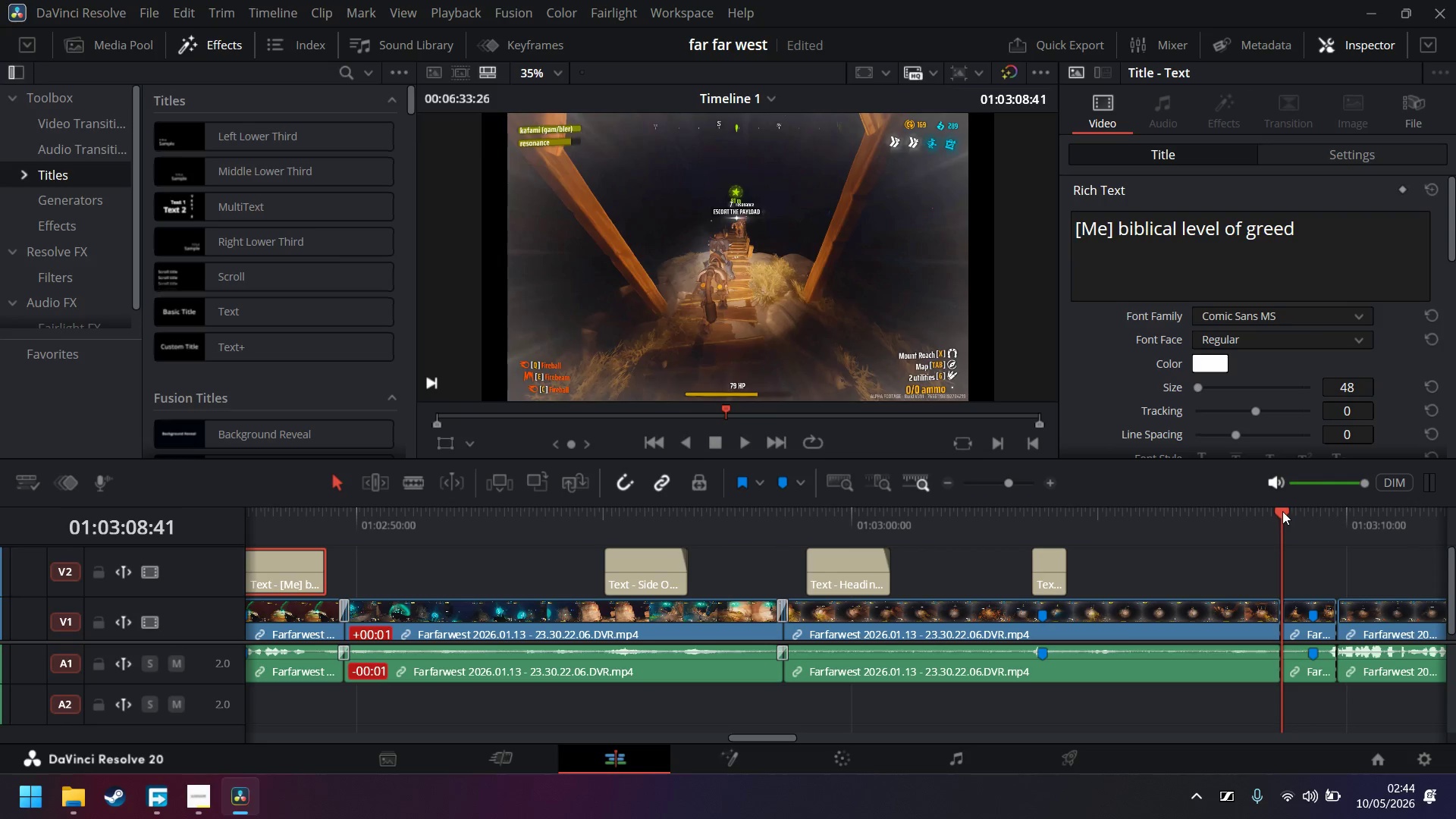 
left_click_drag(start_coordinate=[1282, 511], to_coordinate=[1308, 511])
 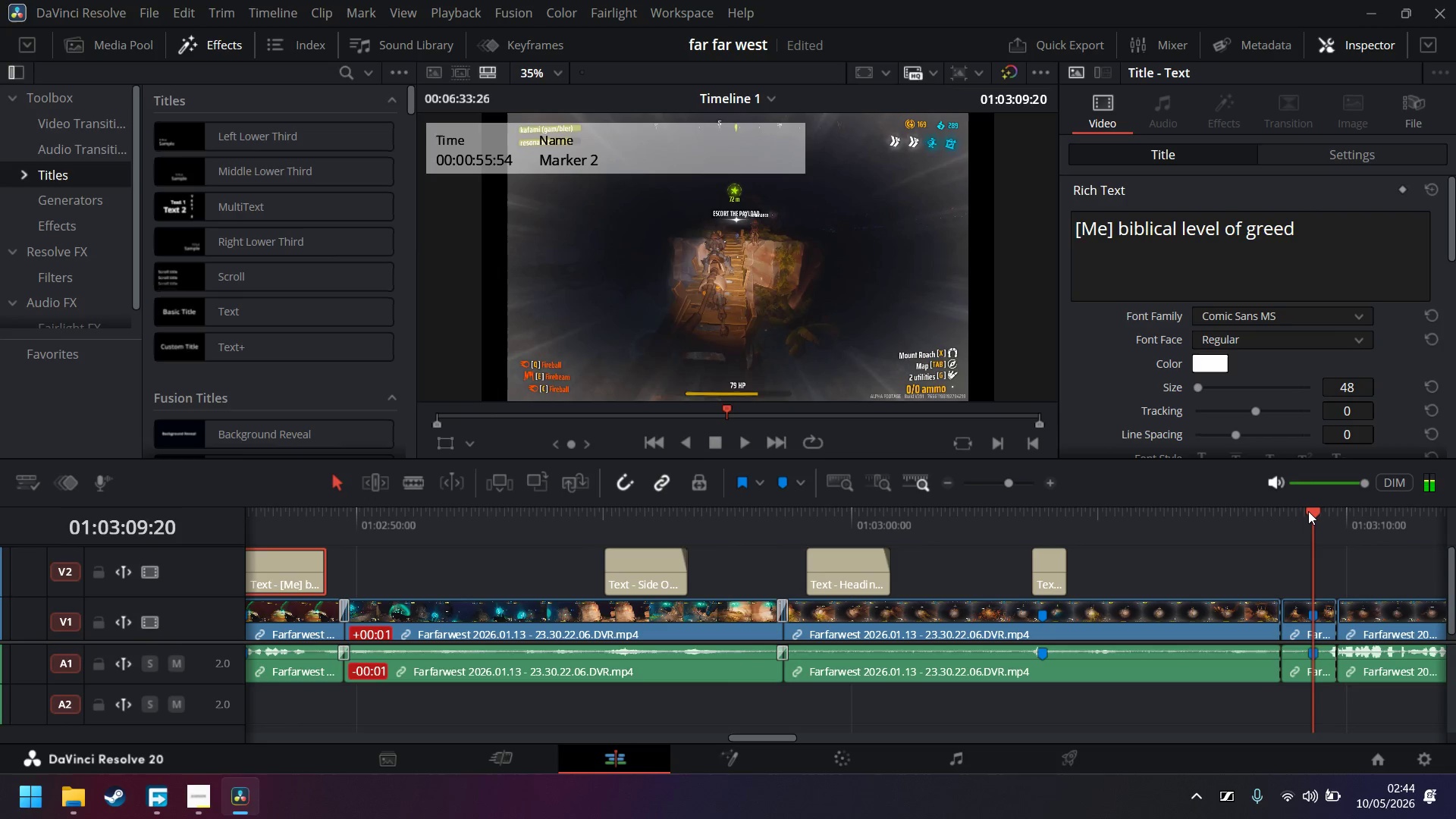 
key(Control+ControlLeft)
 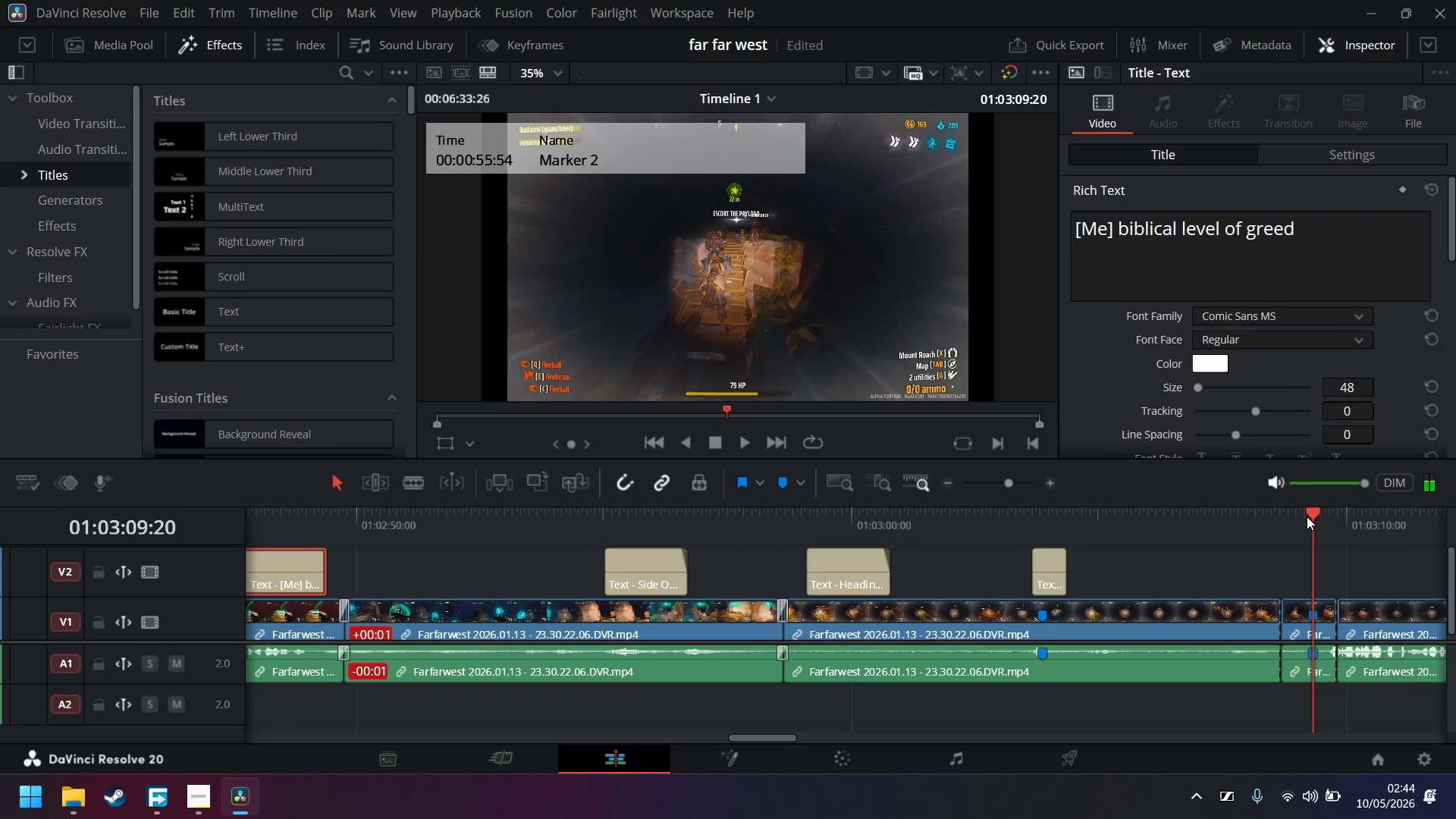 
key(Control+V)
 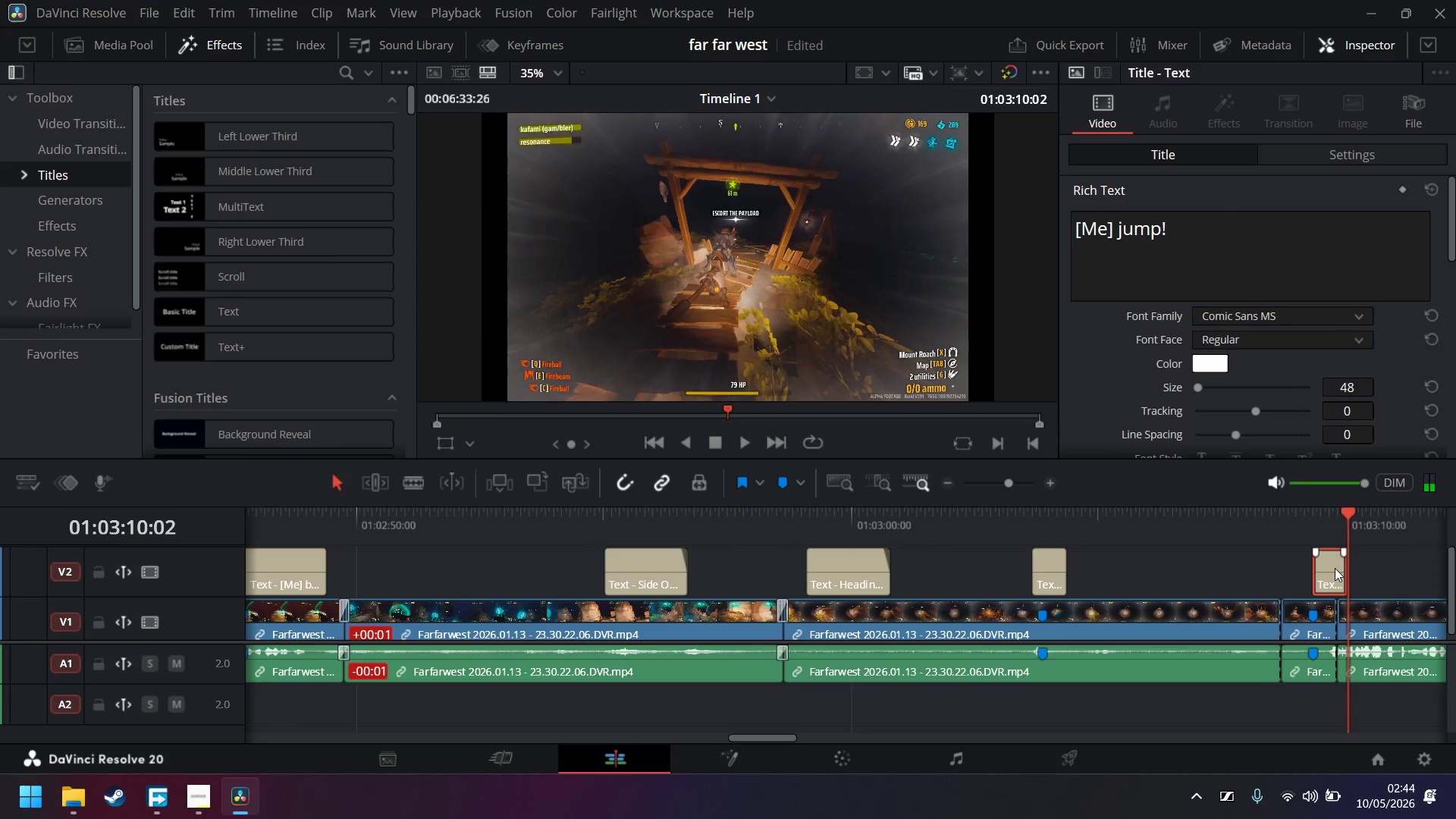 
left_click([1335, 568])
 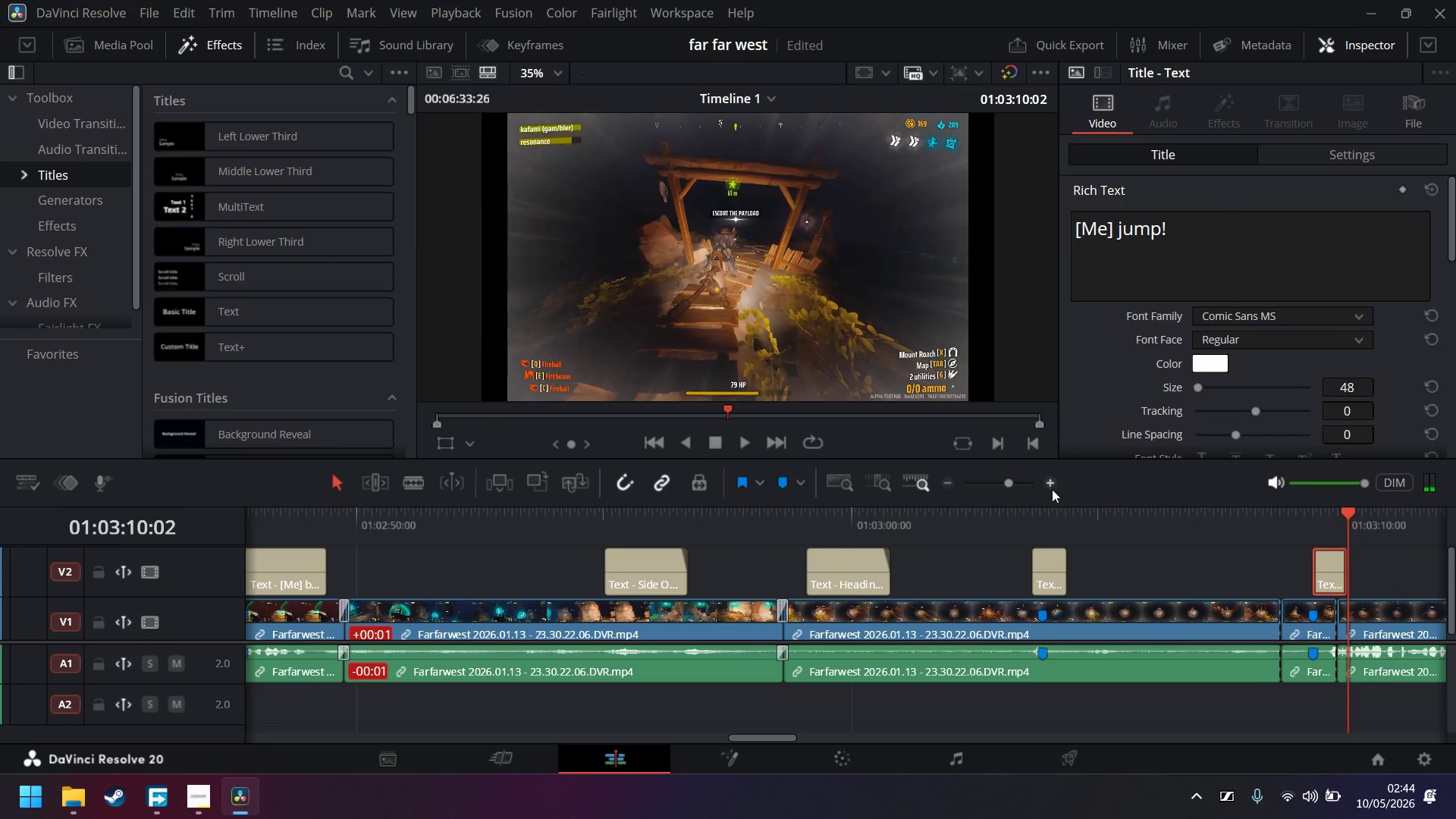 
double_click([1053, 487])
 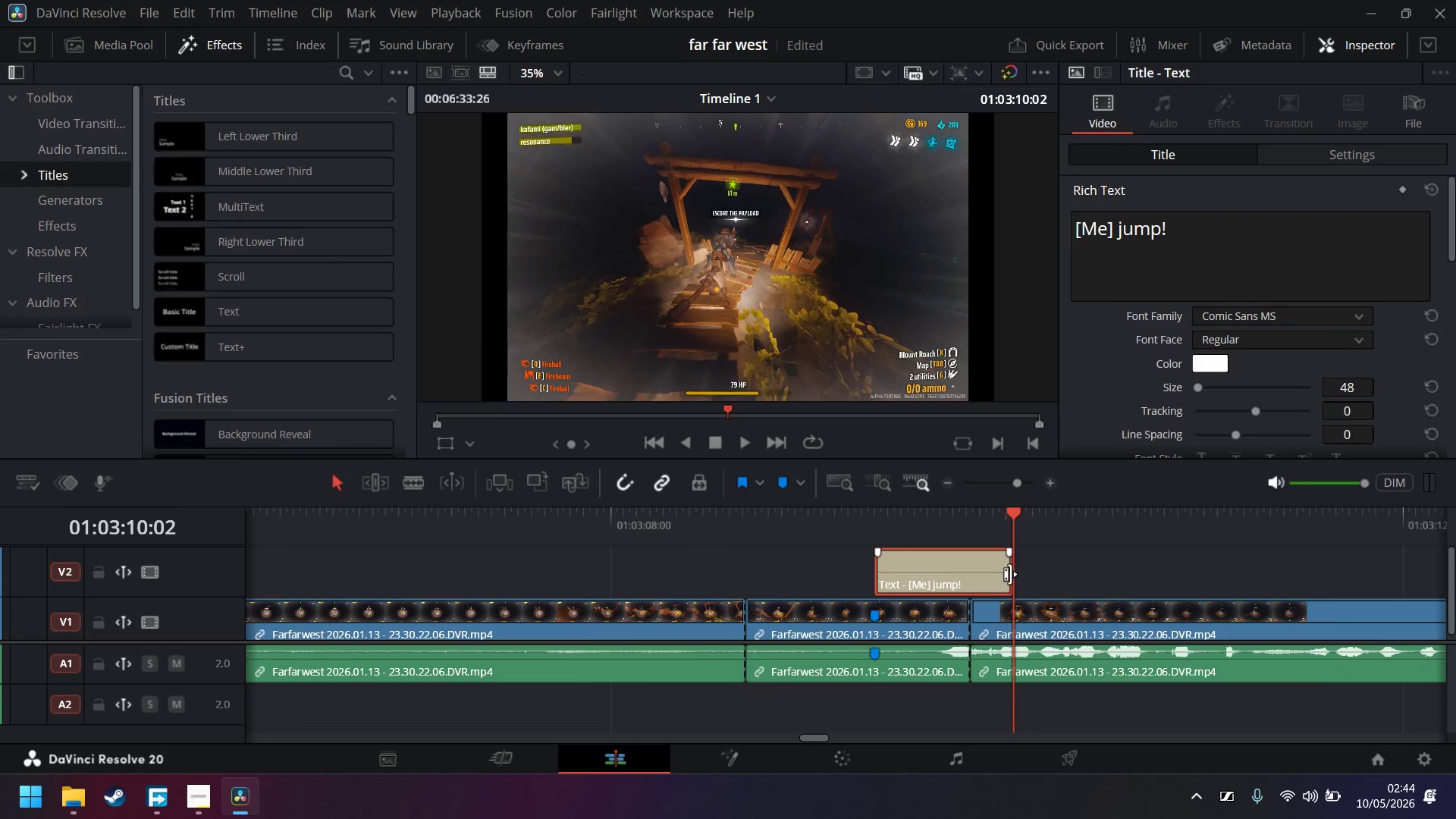 
left_click_drag(start_coordinate=[1006, 571], to_coordinate=[996, 579])
 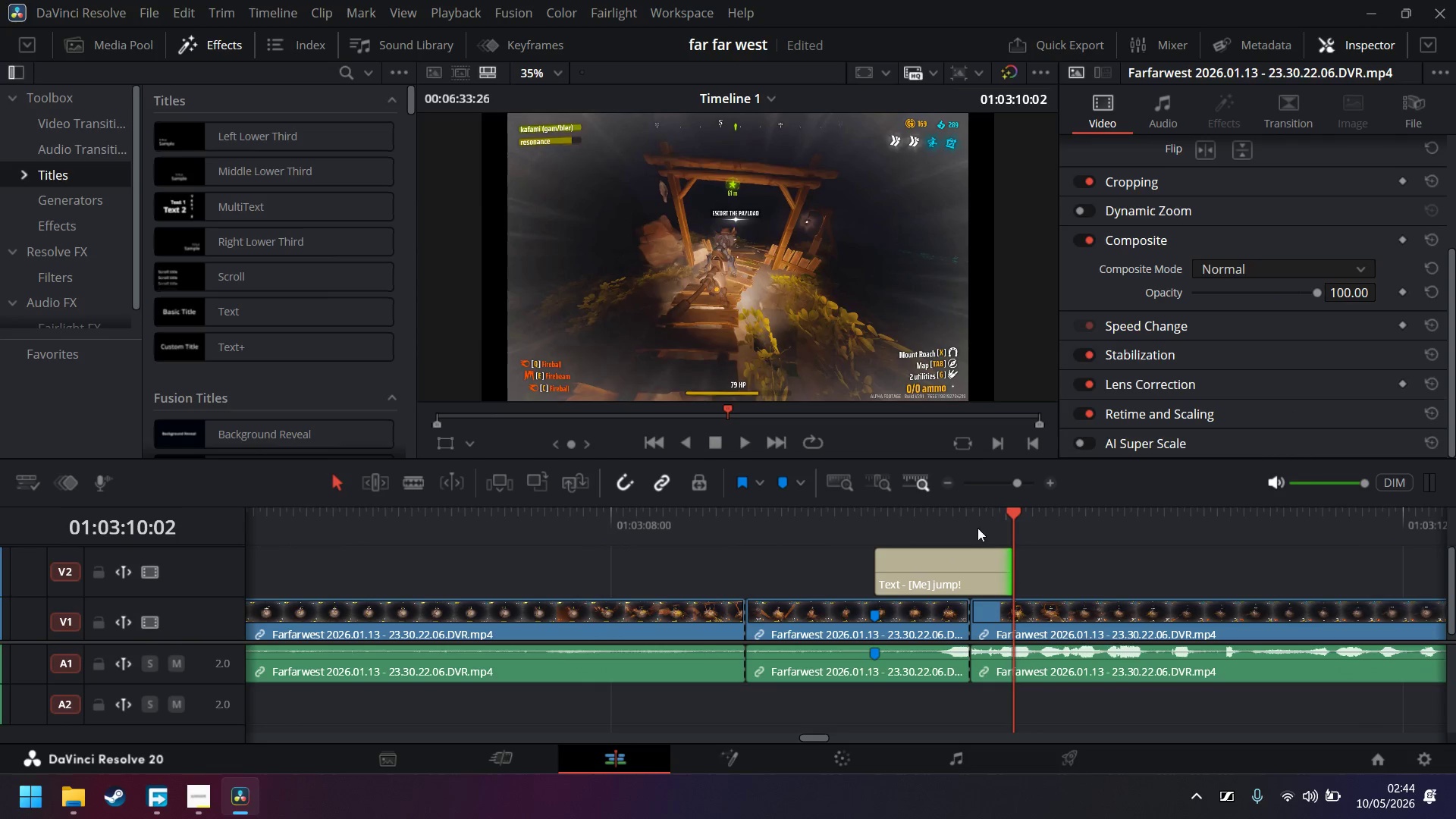 
left_click_drag(start_coordinate=[1017, 508], to_coordinate=[946, 527])
 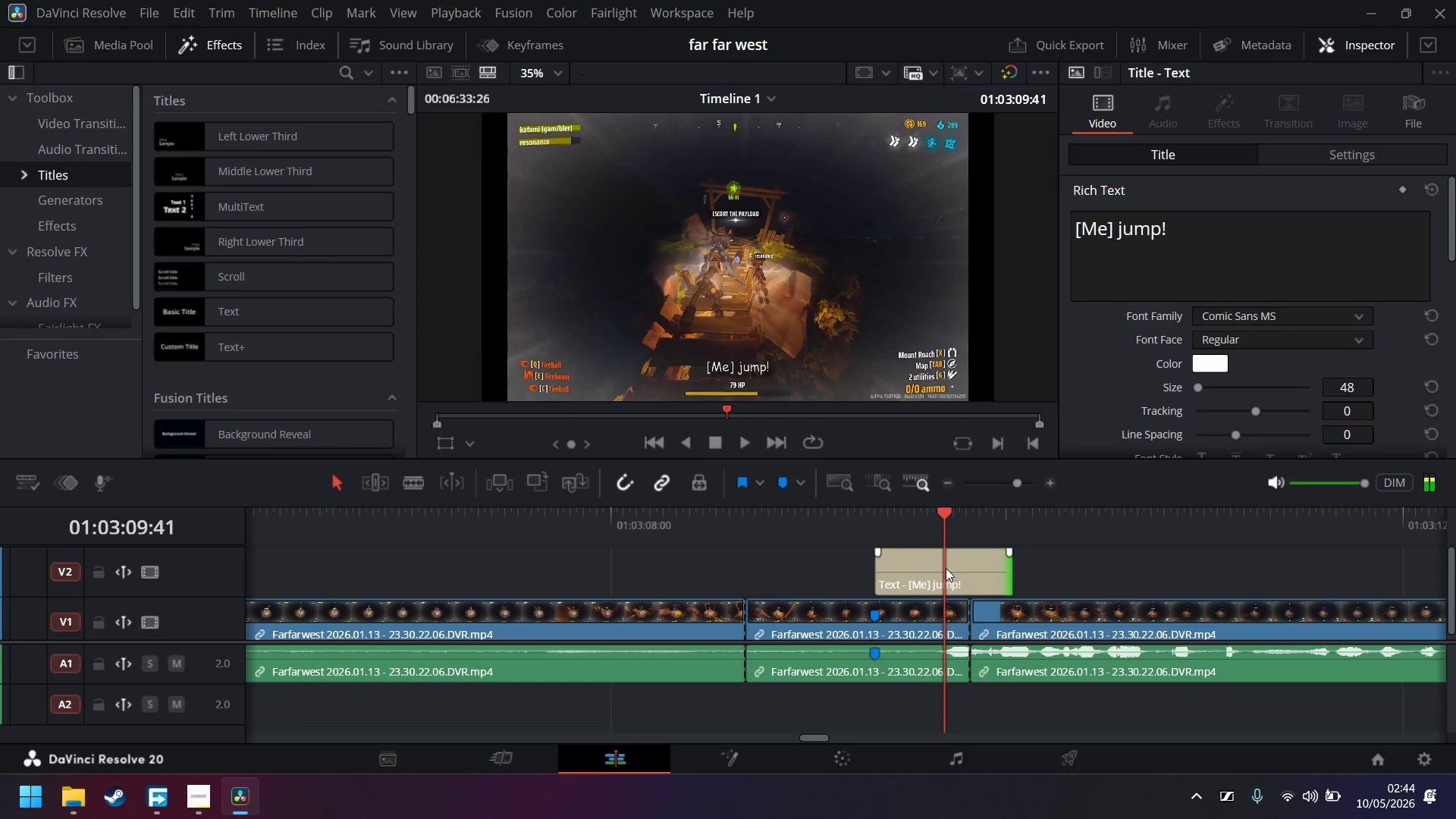 
key(B)
 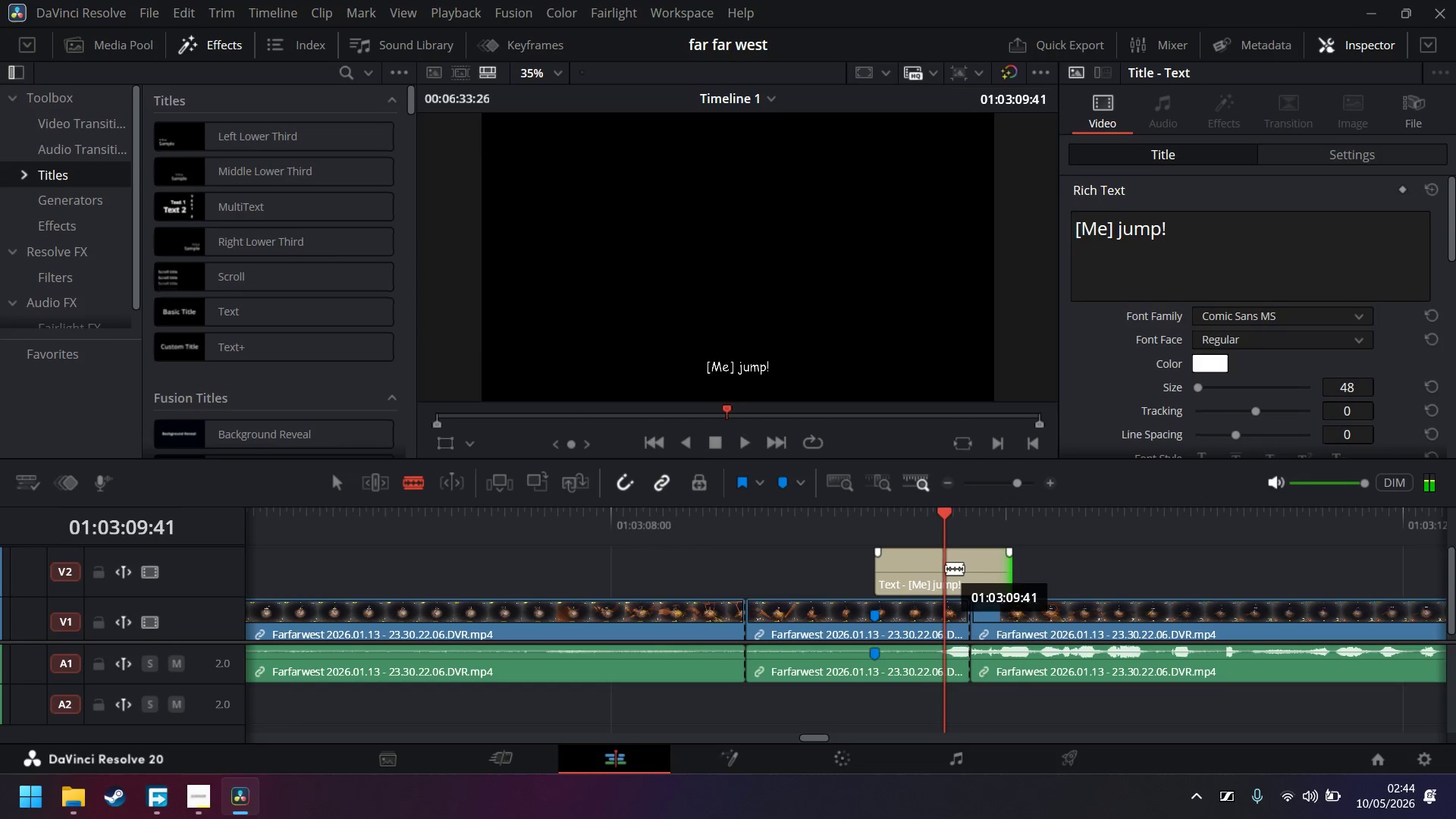 
left_click([946, 568])
 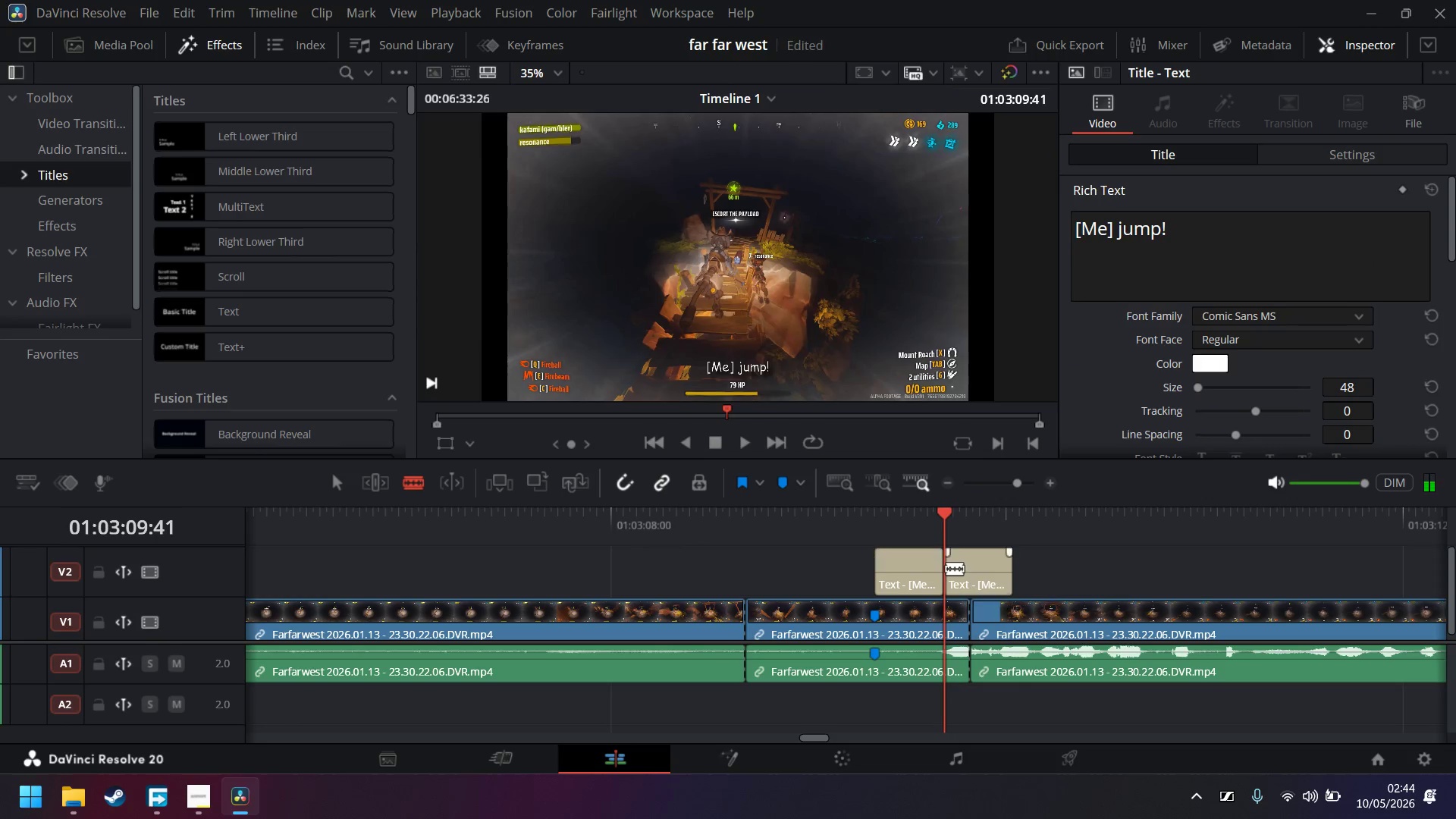 
key(A)
 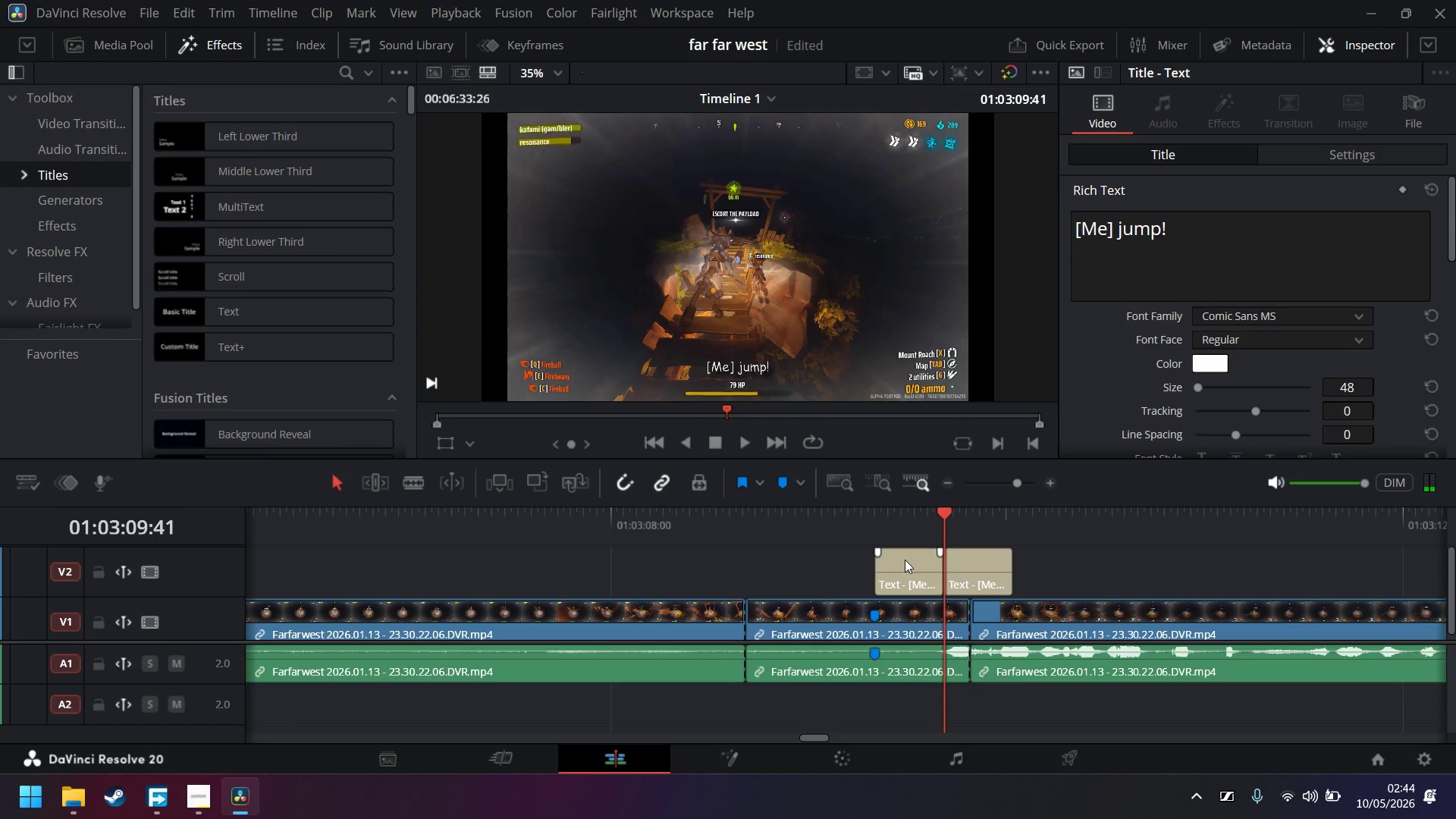 
left_click([903, 573])
 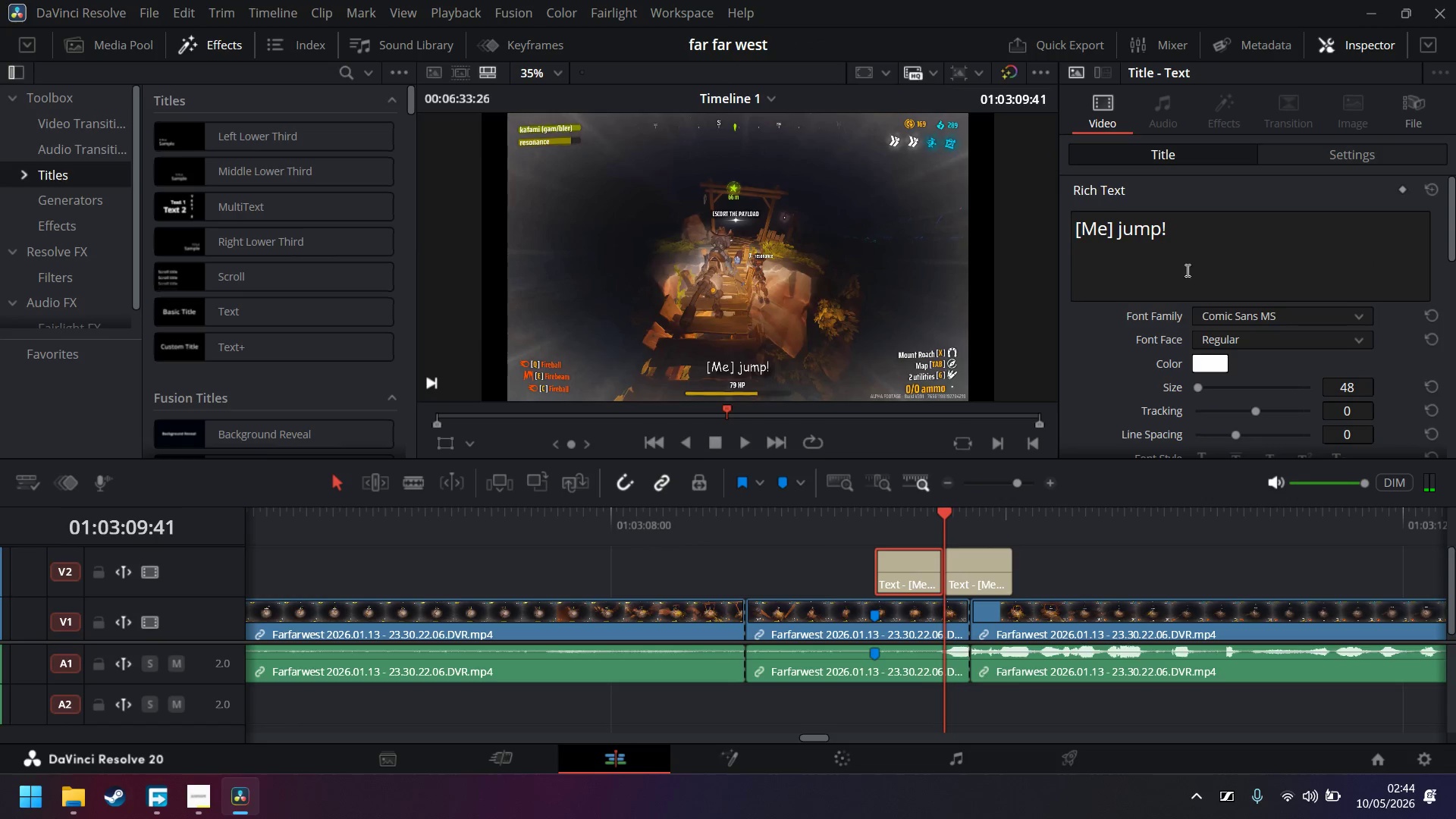 
left_click_drag(start_coordinate=[1195, 240], to_coordinate=[1037, 221])
 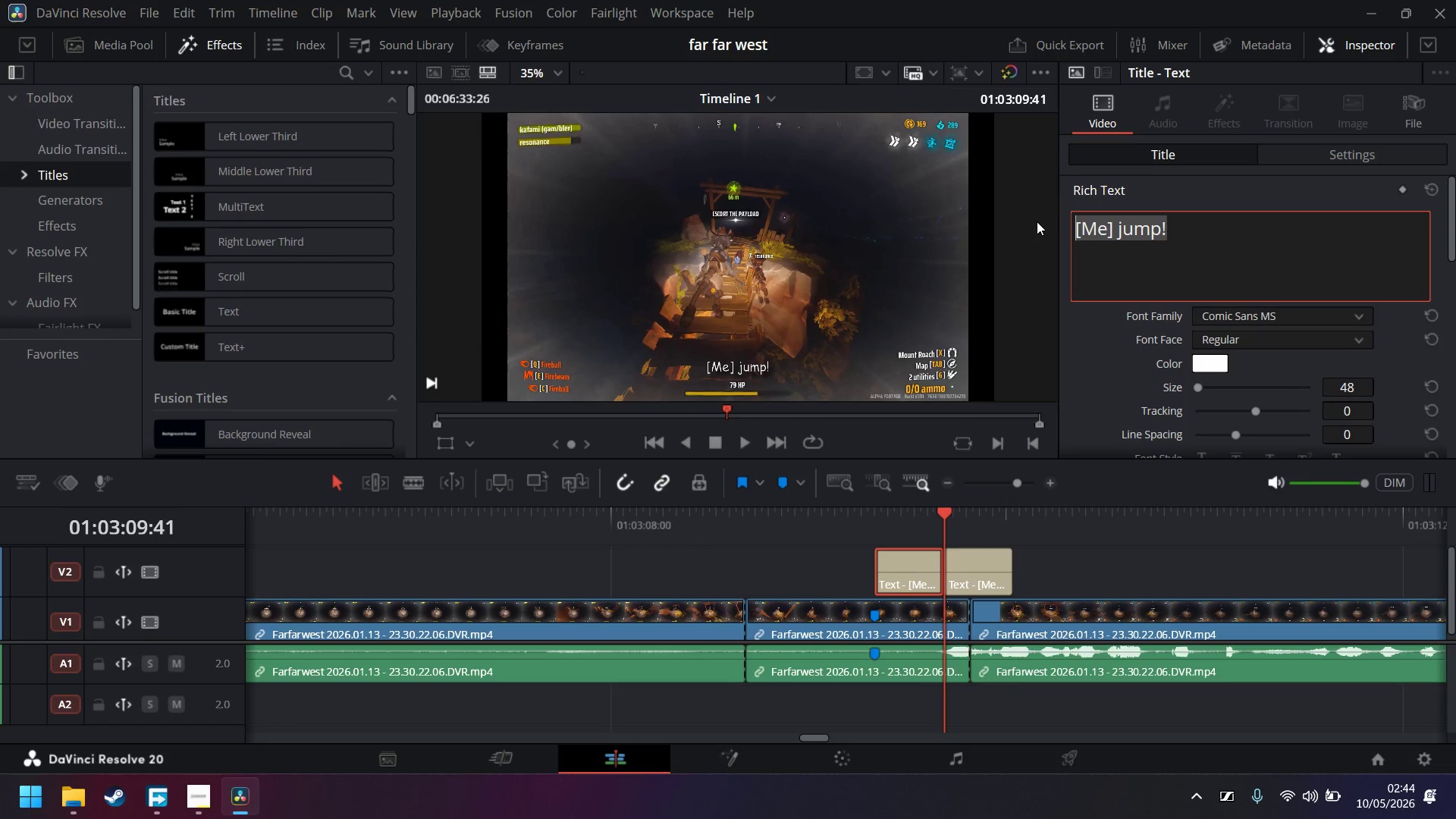 
type(Res fell (A)
key(Backspace)
type(again))
 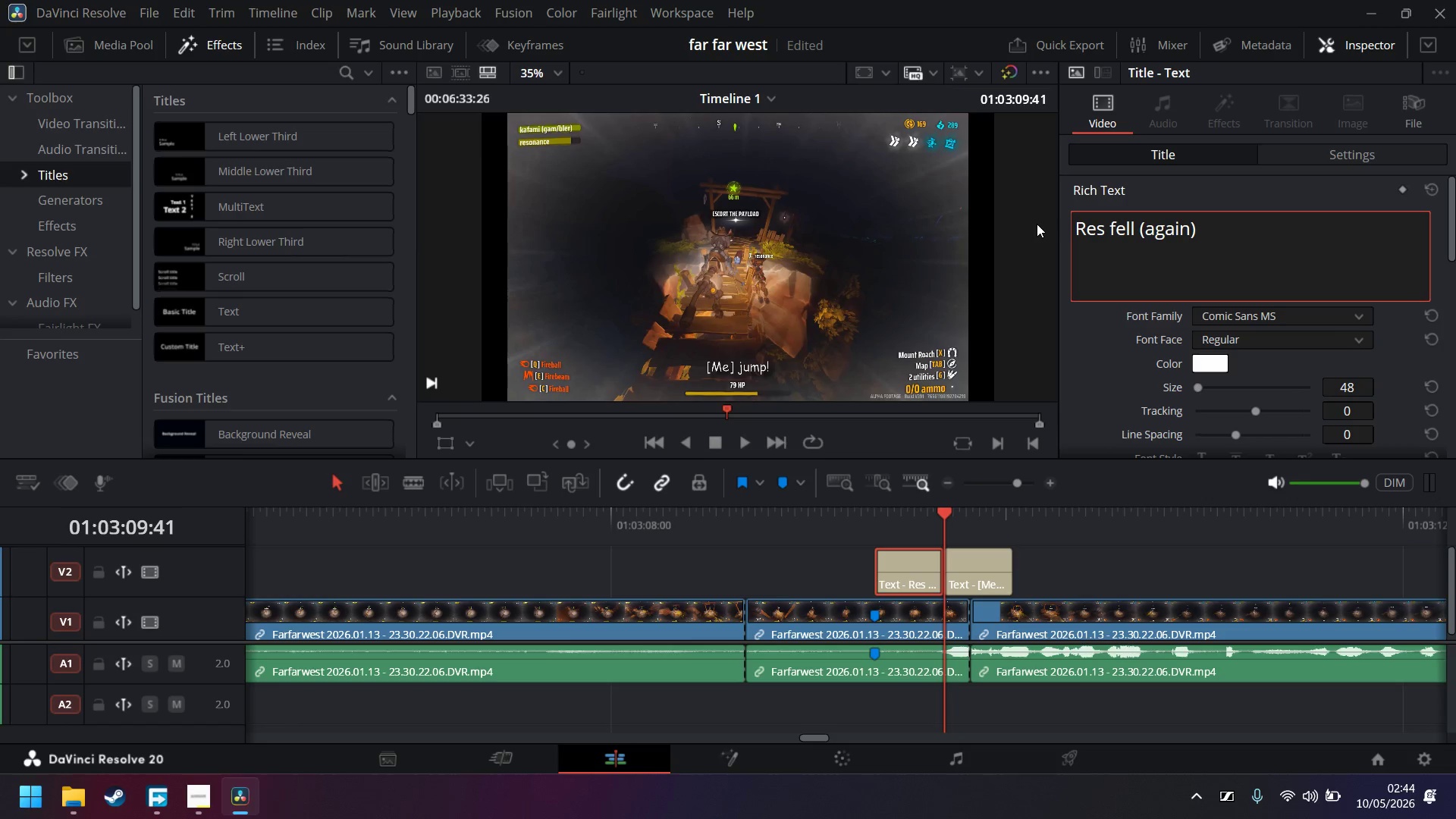 
left_click([1230, 428])
 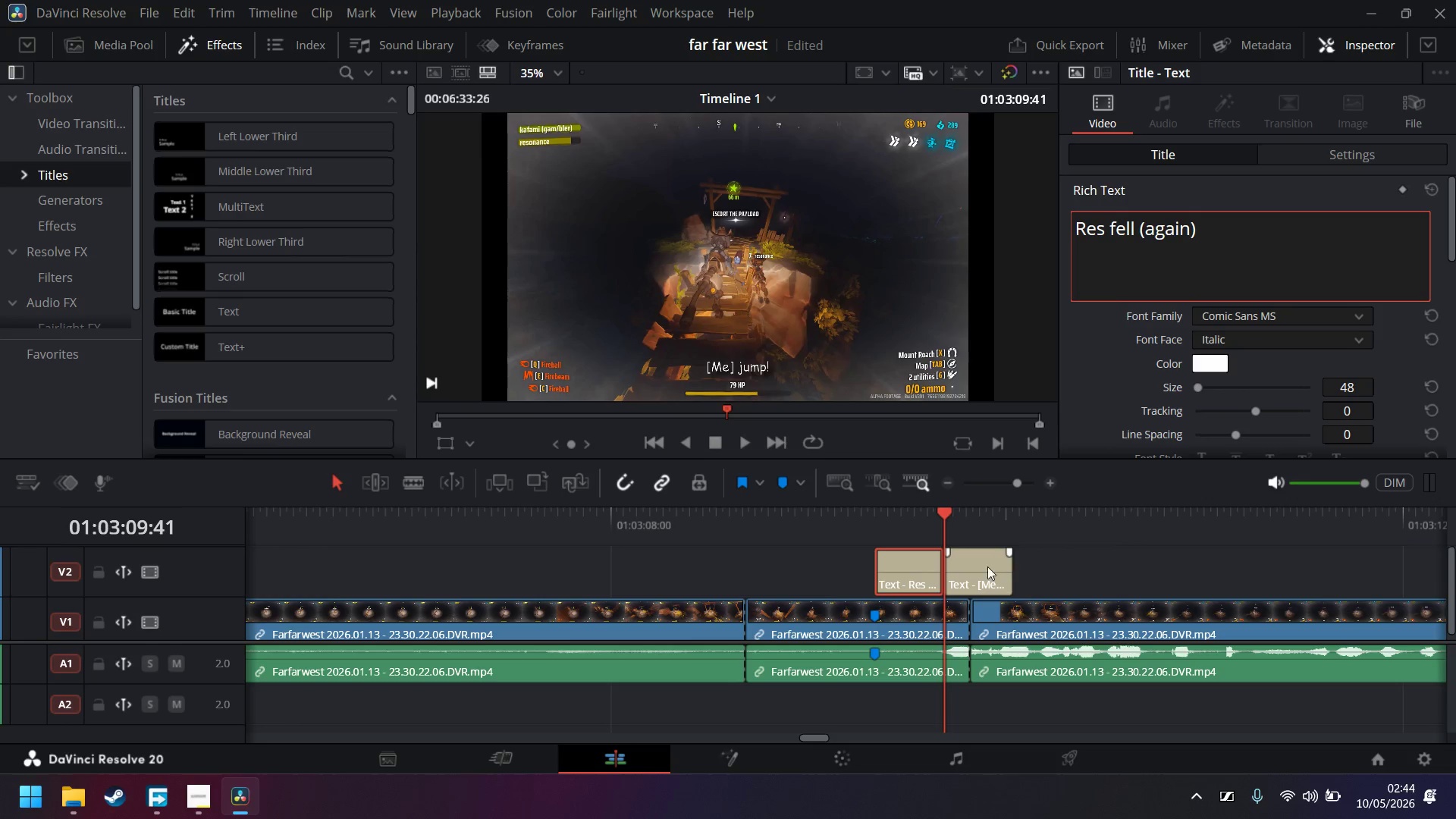 
left_click([972, 570])
 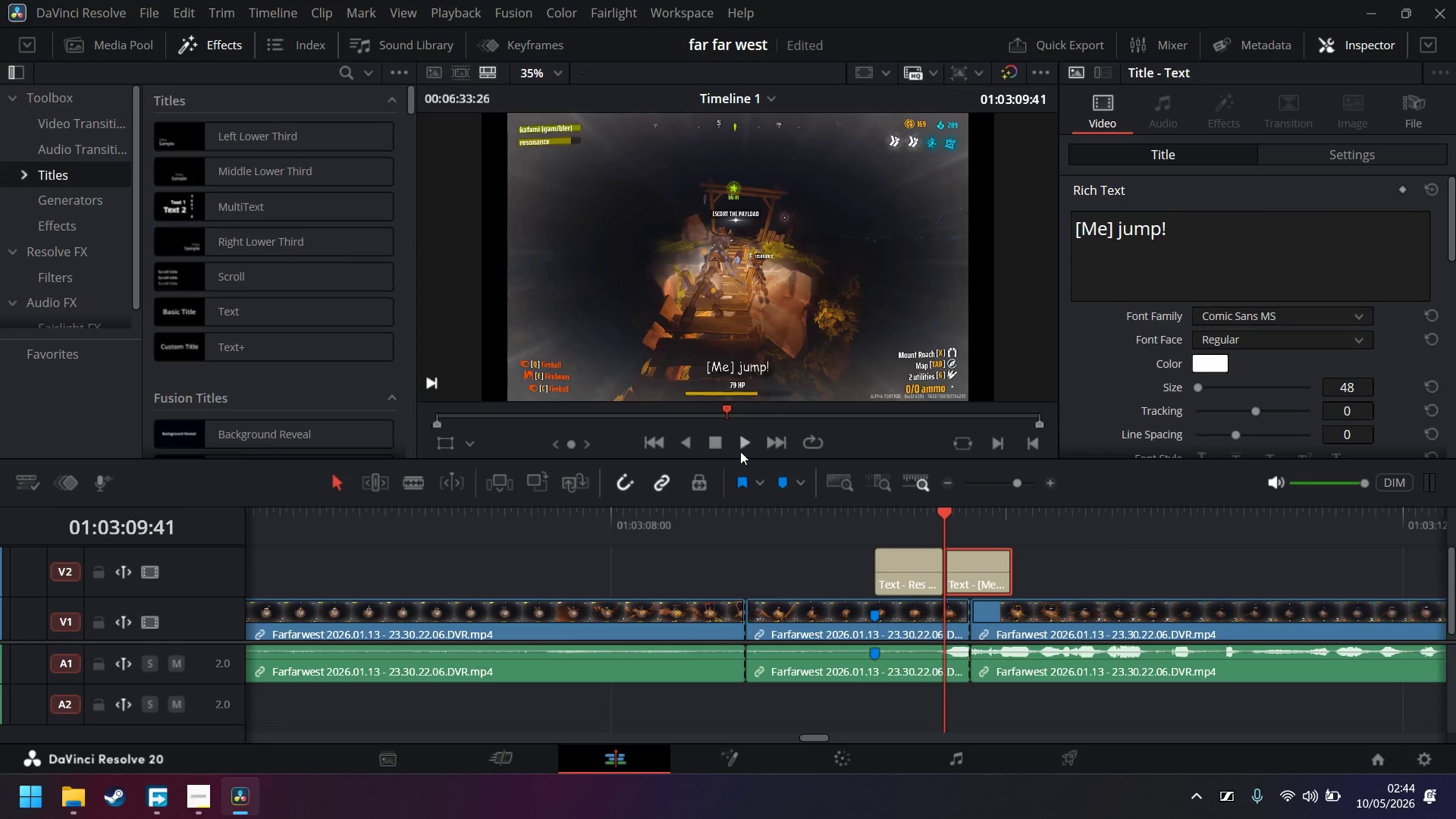 
left_click([744, 435])
 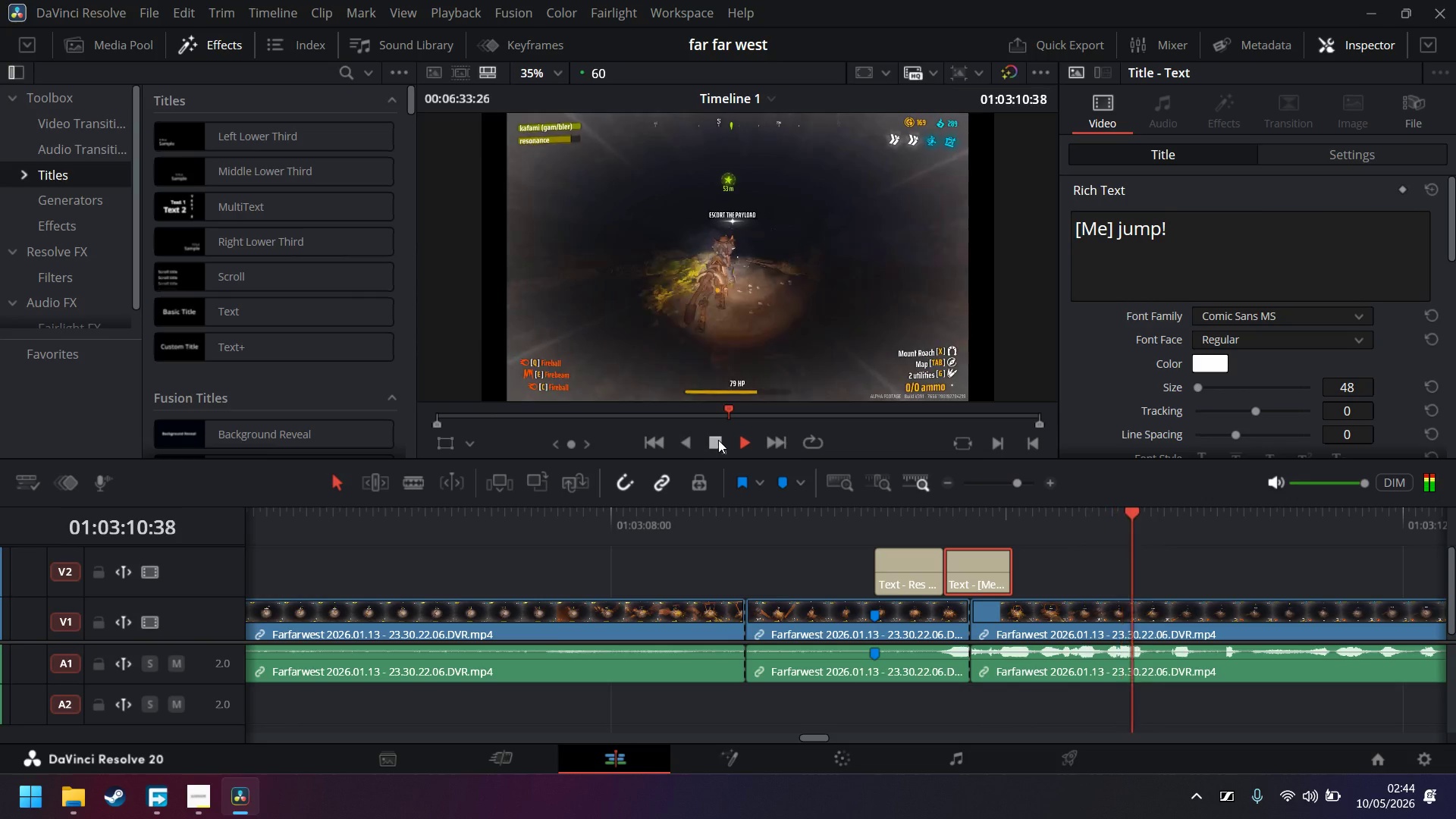 
left_click([718, 440])
 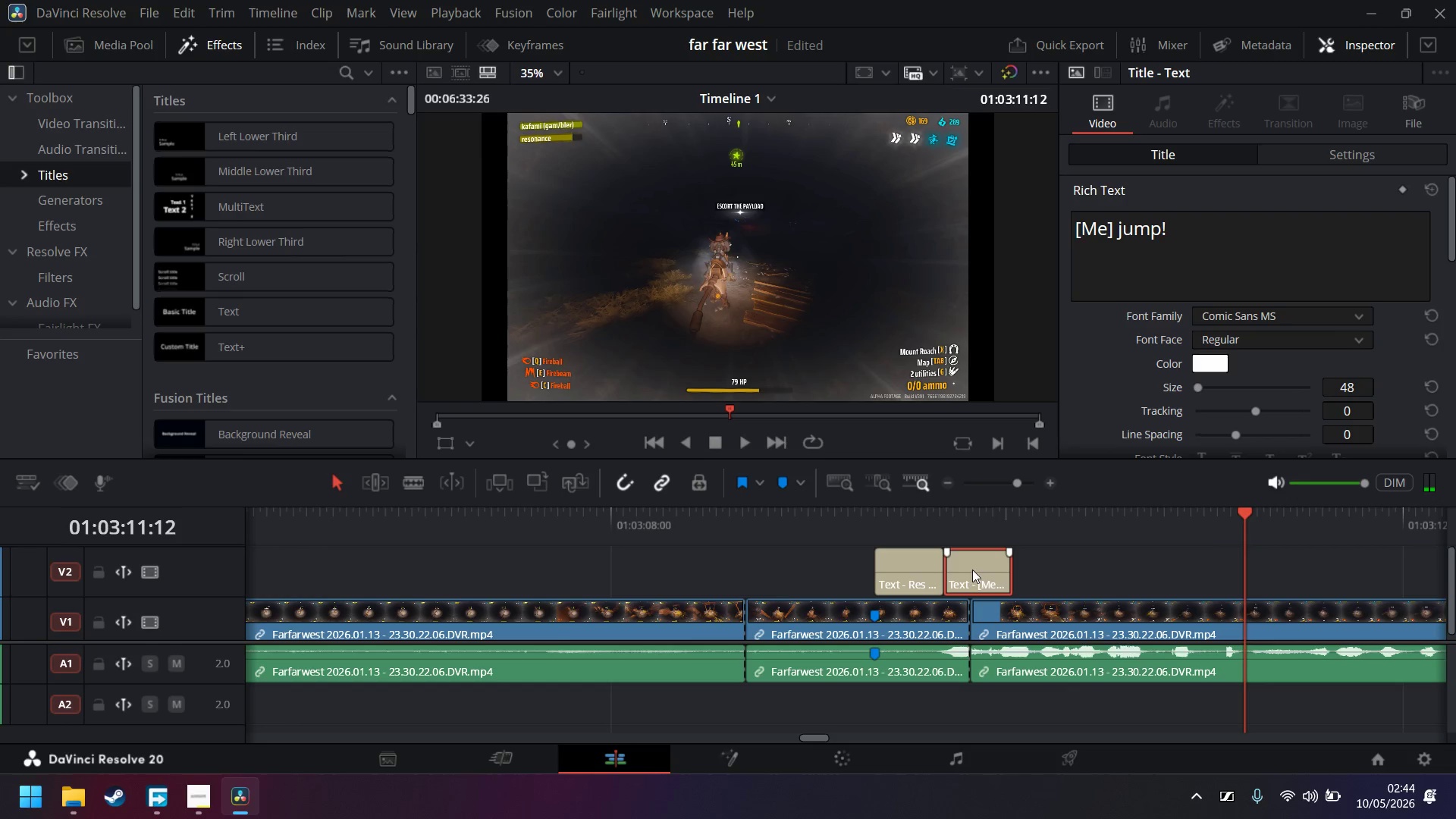 
wait(5.12)
 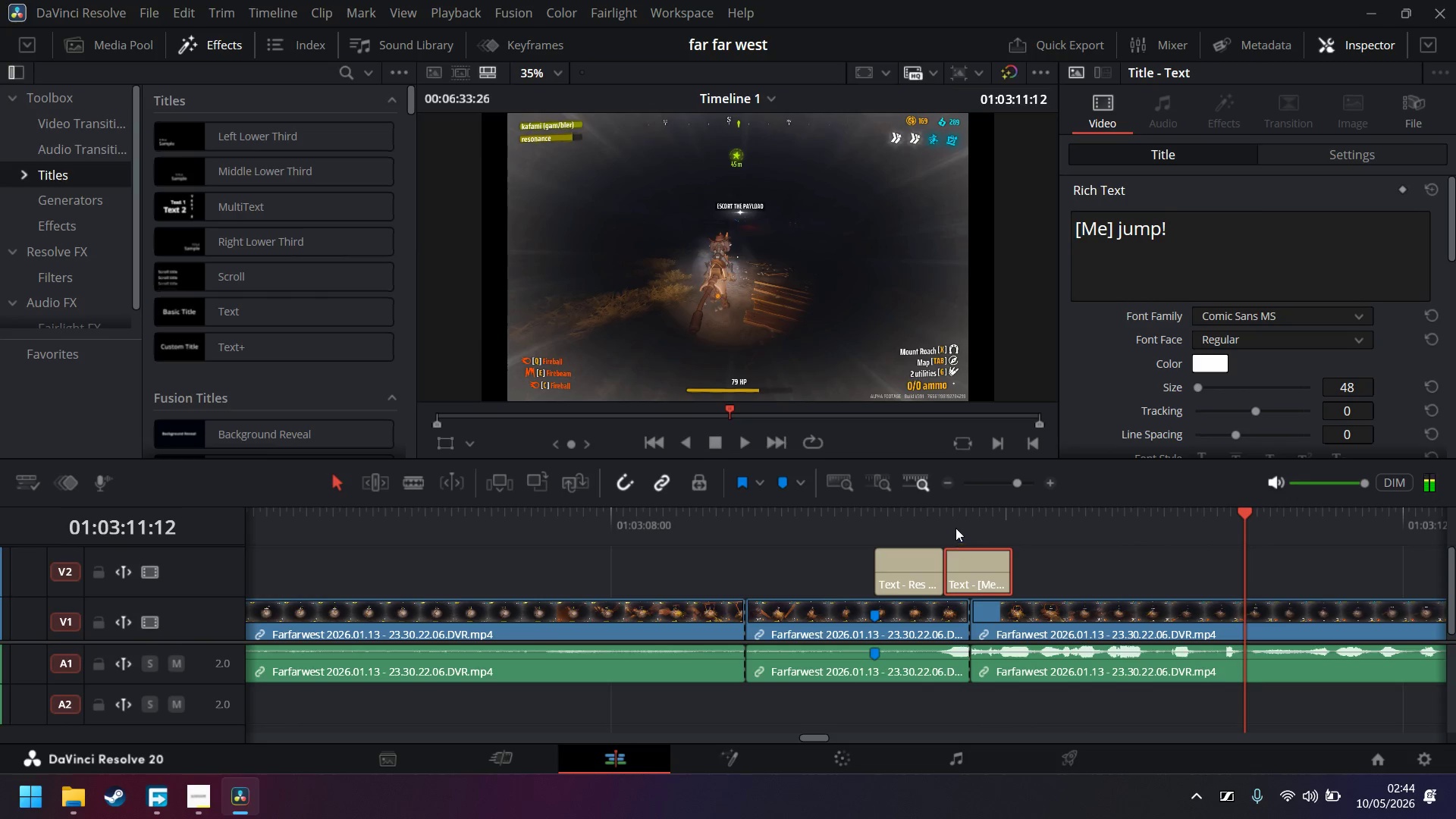 
left_click([749, 444])
 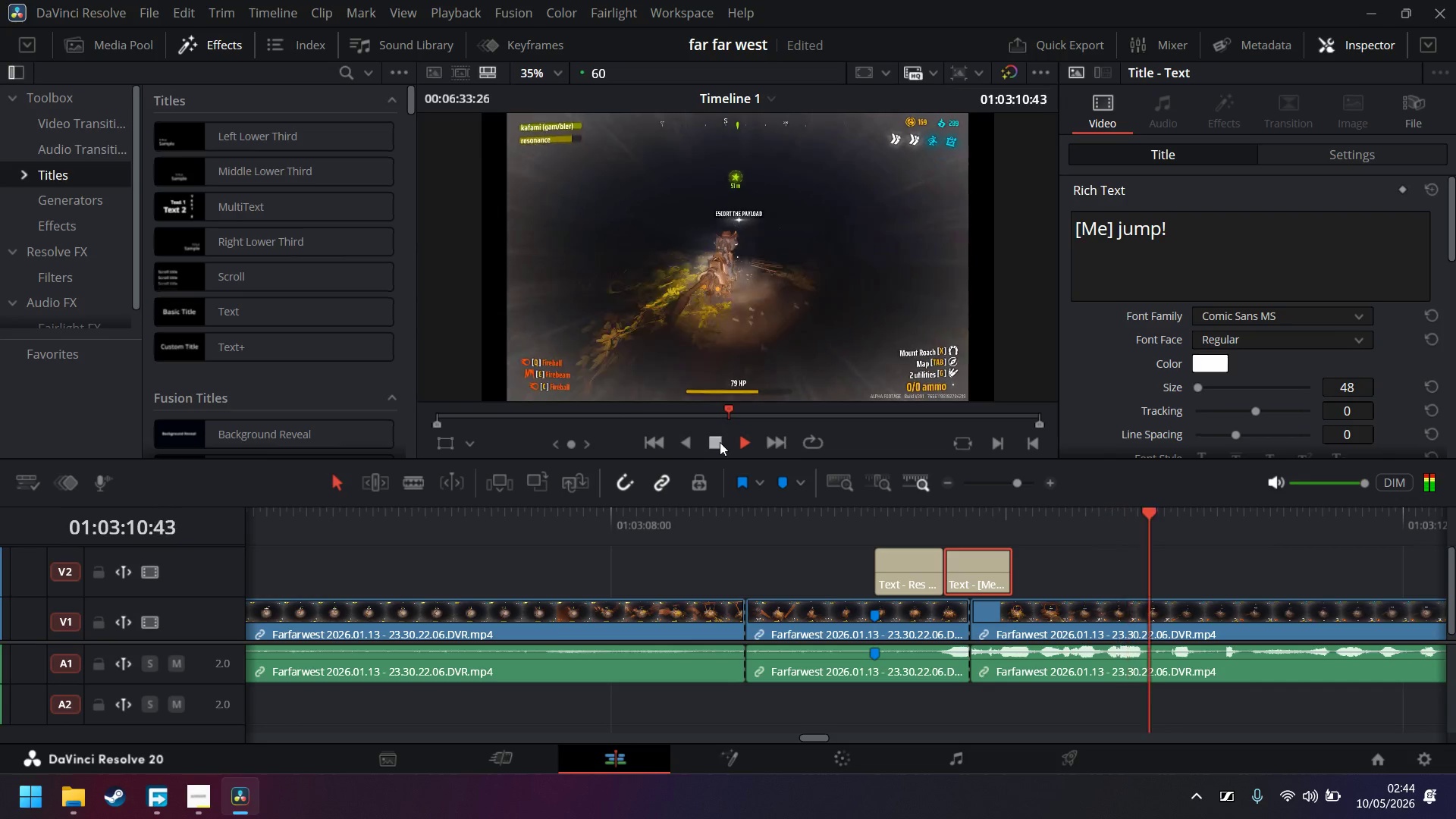 
left_click([720, 442])
 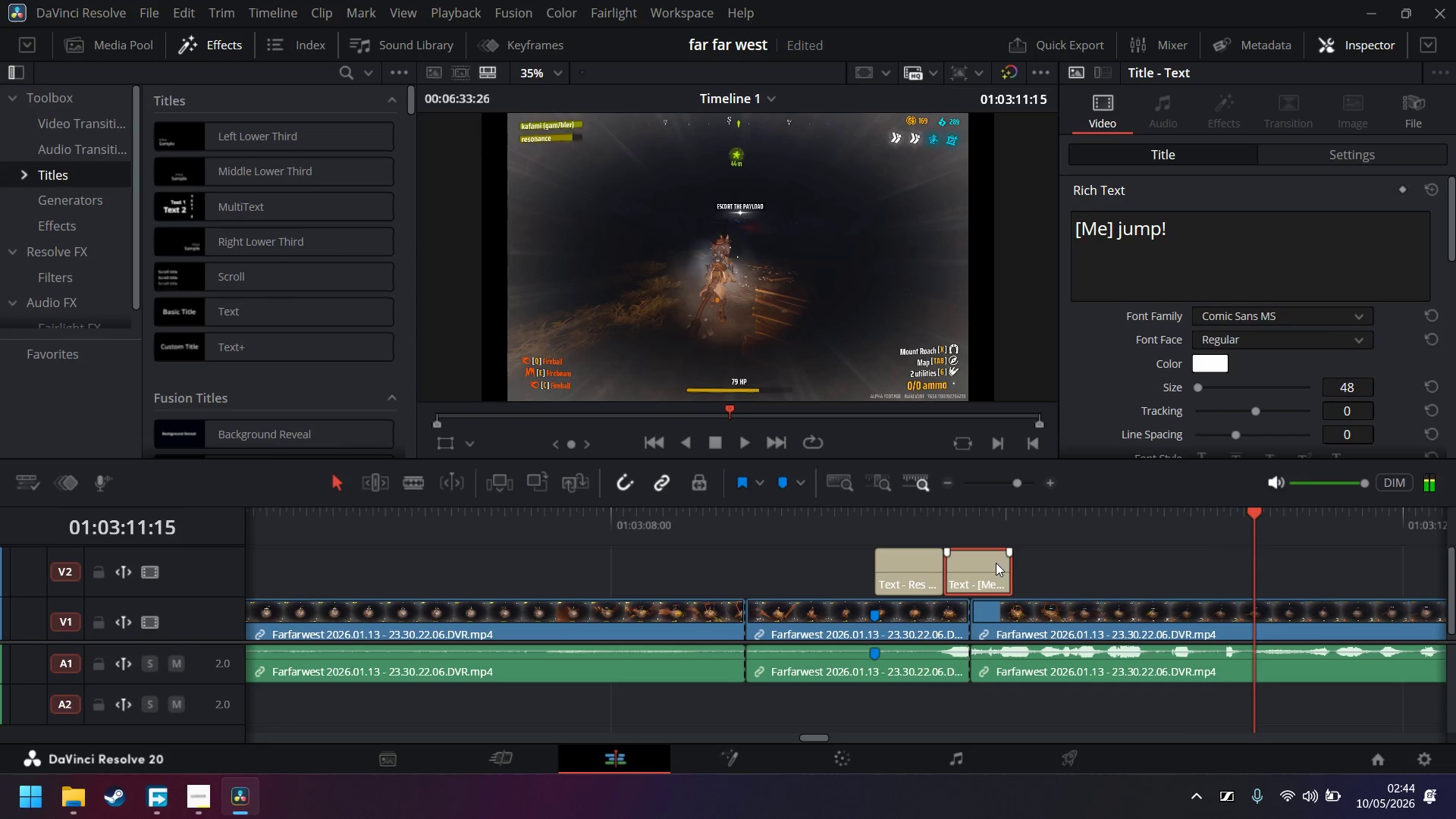 
left_click([995, 566])
 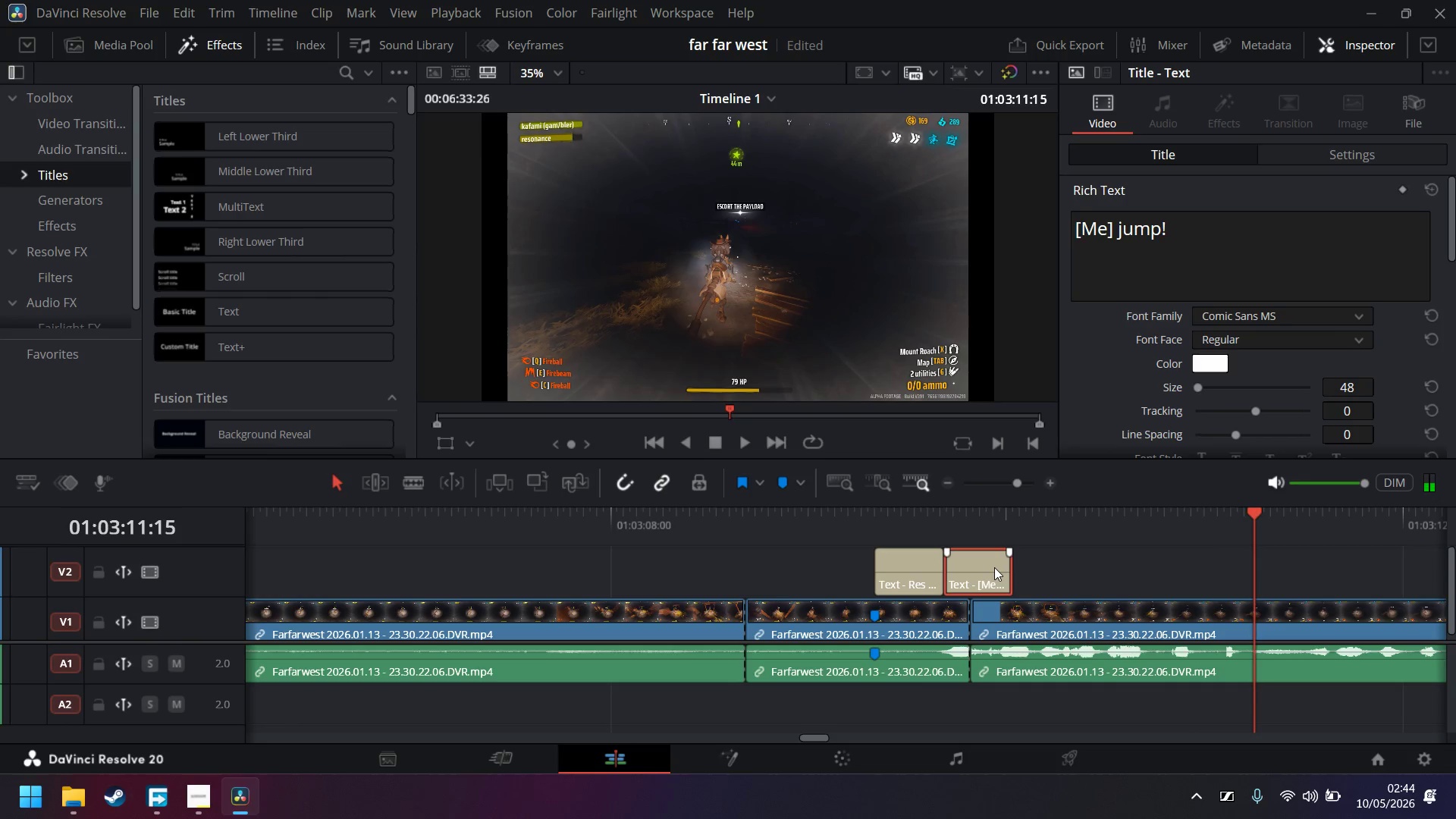 
key(Backspace)
 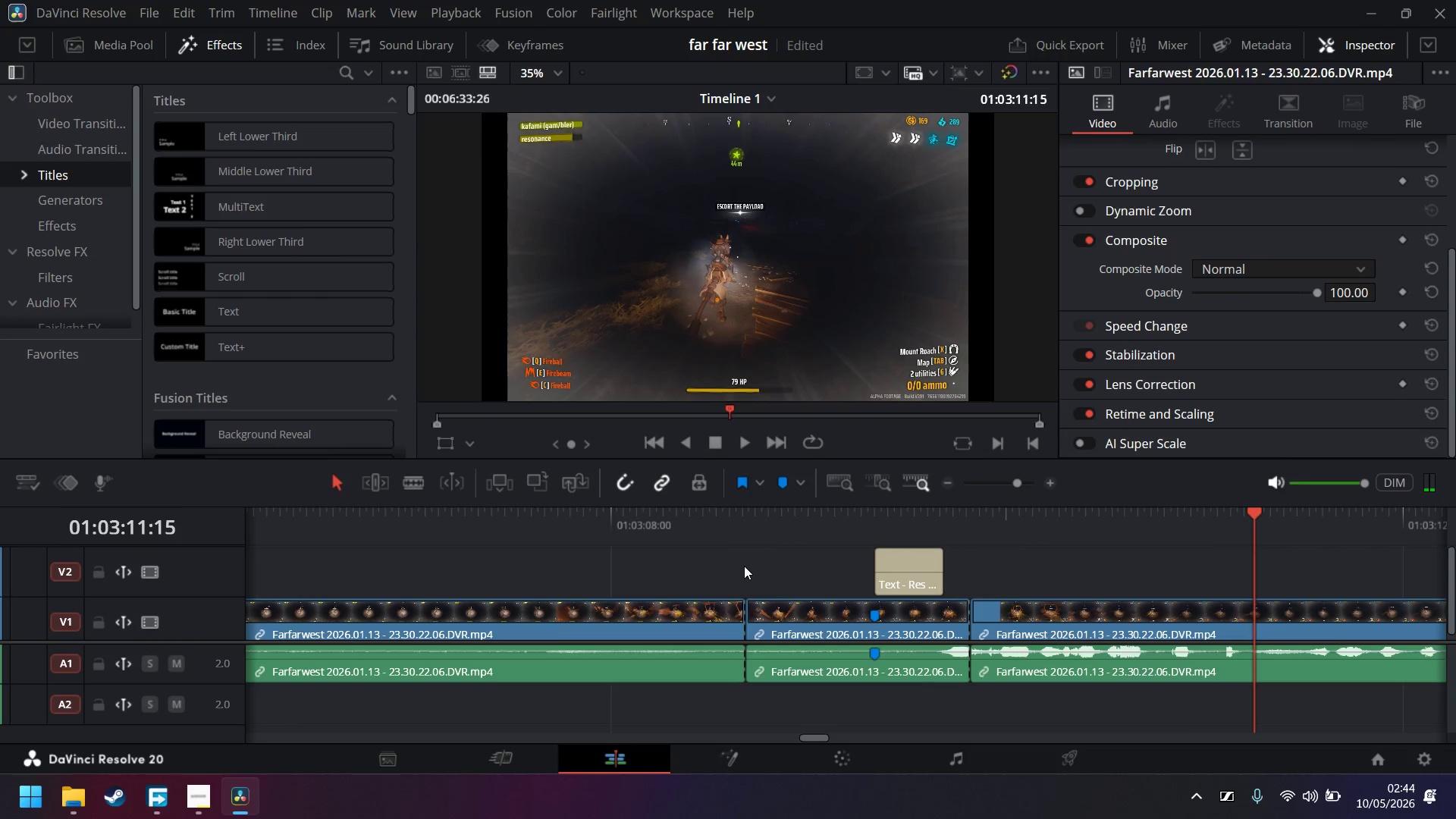 
left_click([748, 526])
 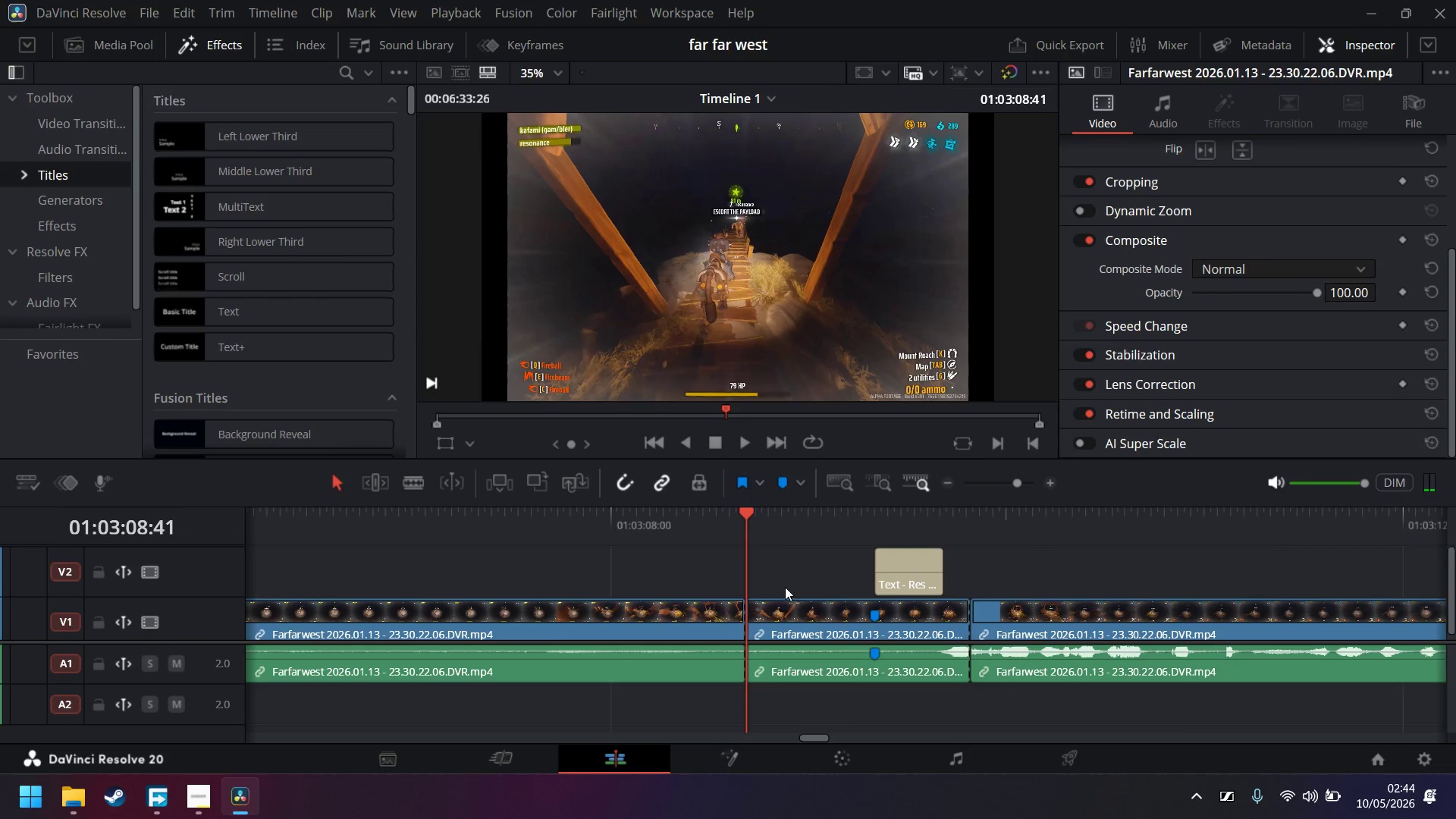 
left_click([795, 621])
 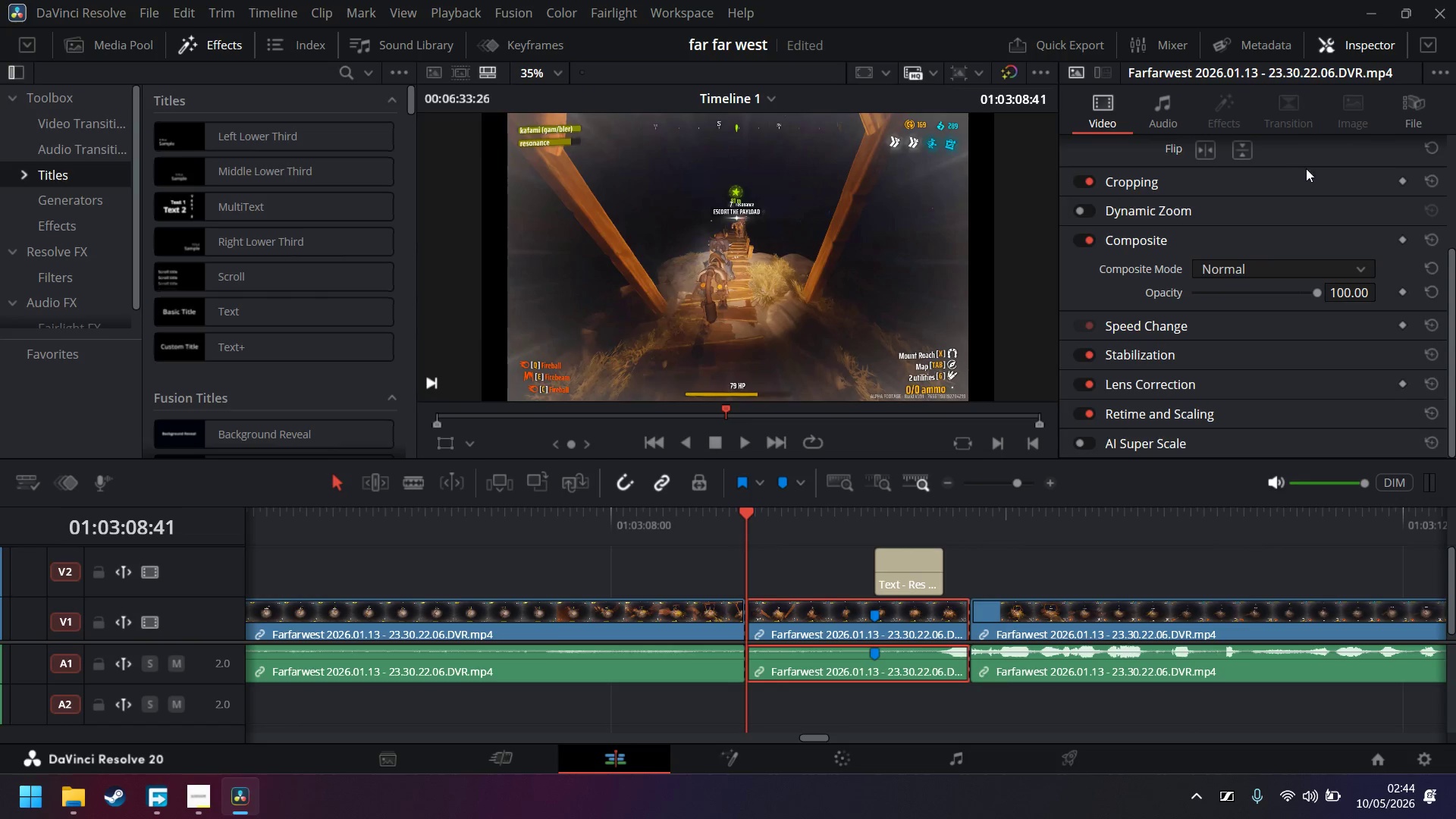 
scroll: coordinate [1299, 175], scroll_direction: up, amount: 8.0
 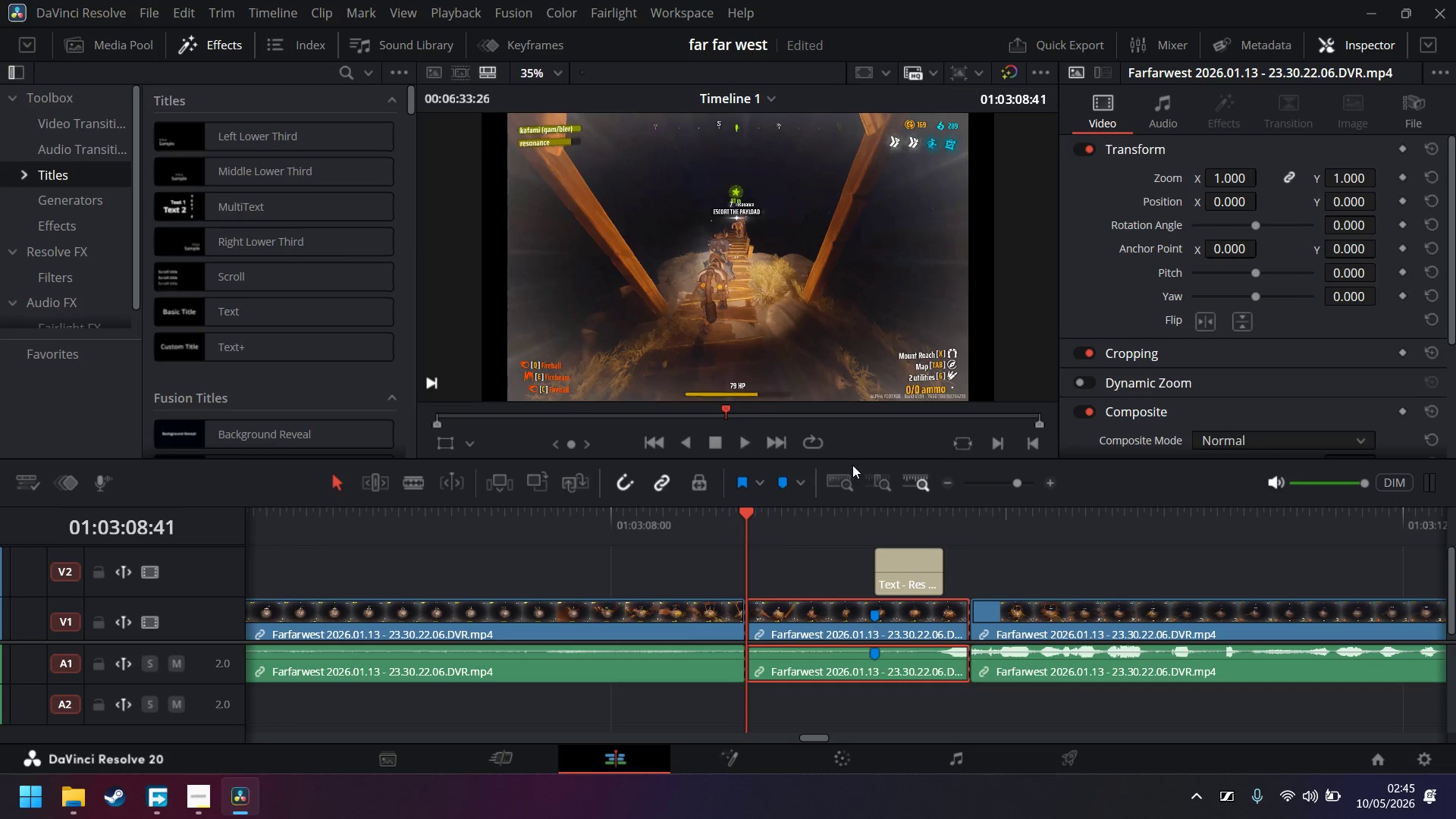 
left_click_drag(start_coordinate=[867, 458], to_coordinate=[853, 654])
 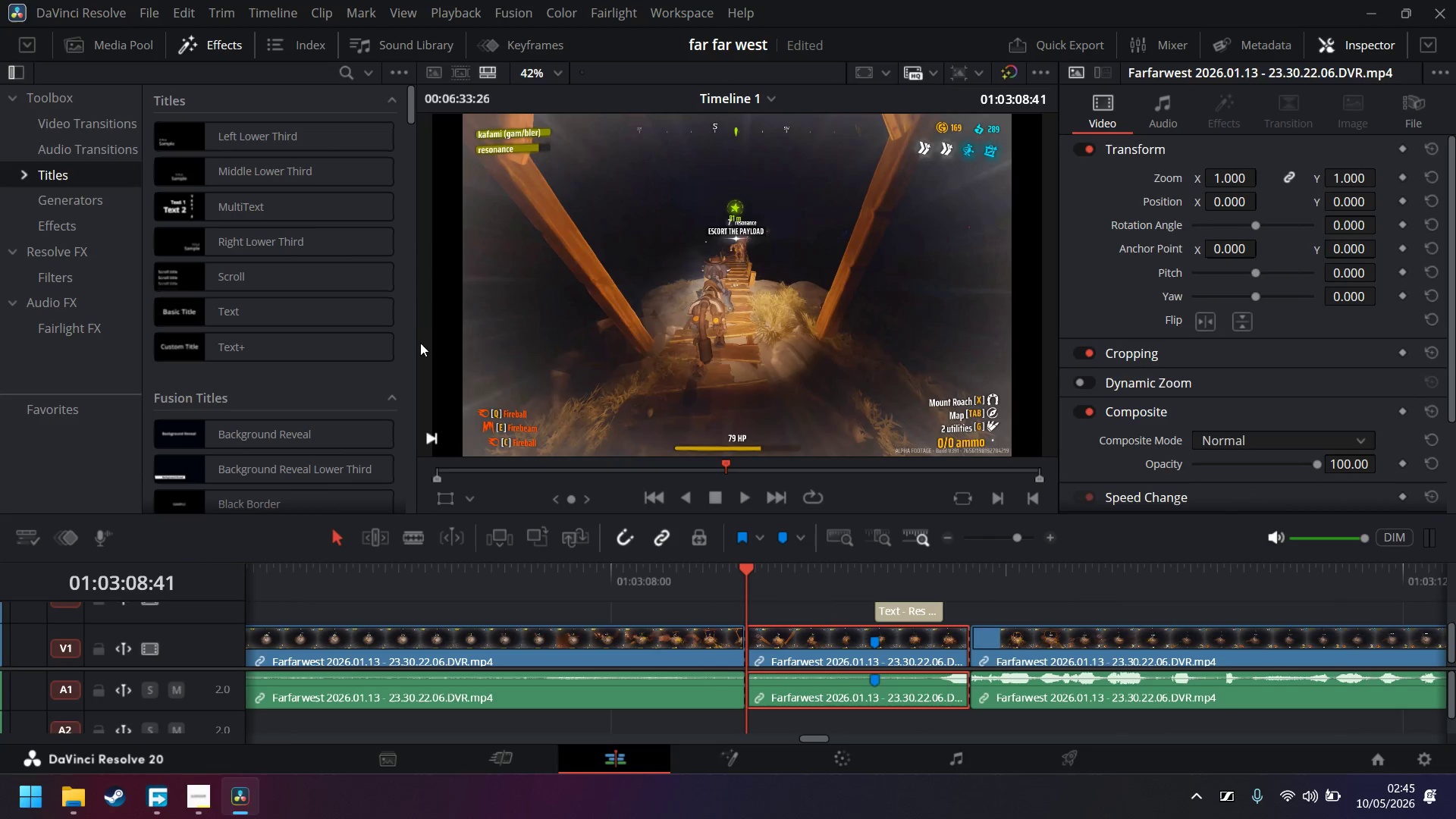 
left_click_drag(start_coordinate=[419, 347], to_coordinate=[250, 357])
 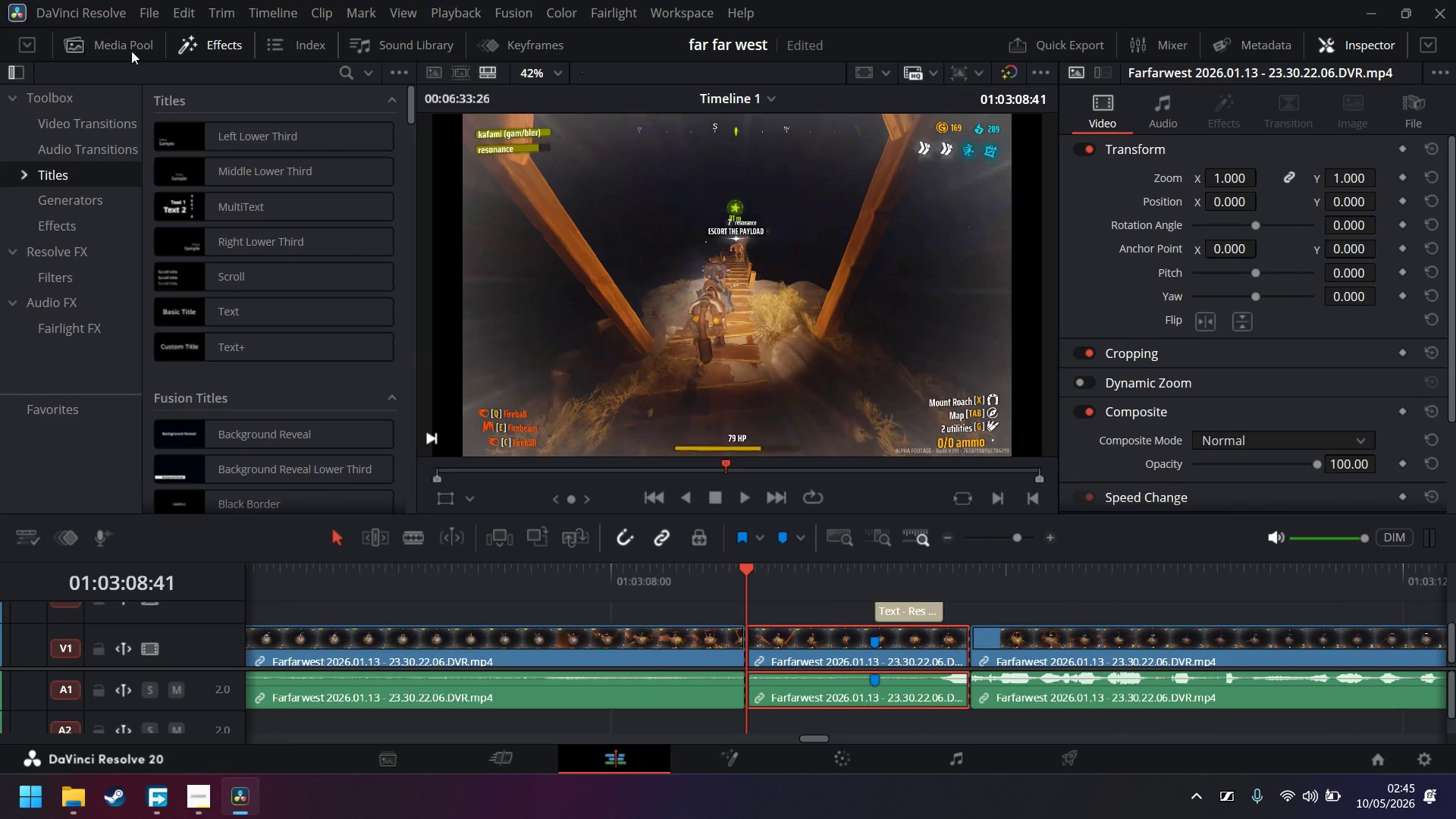 
left_click([187, 46])
 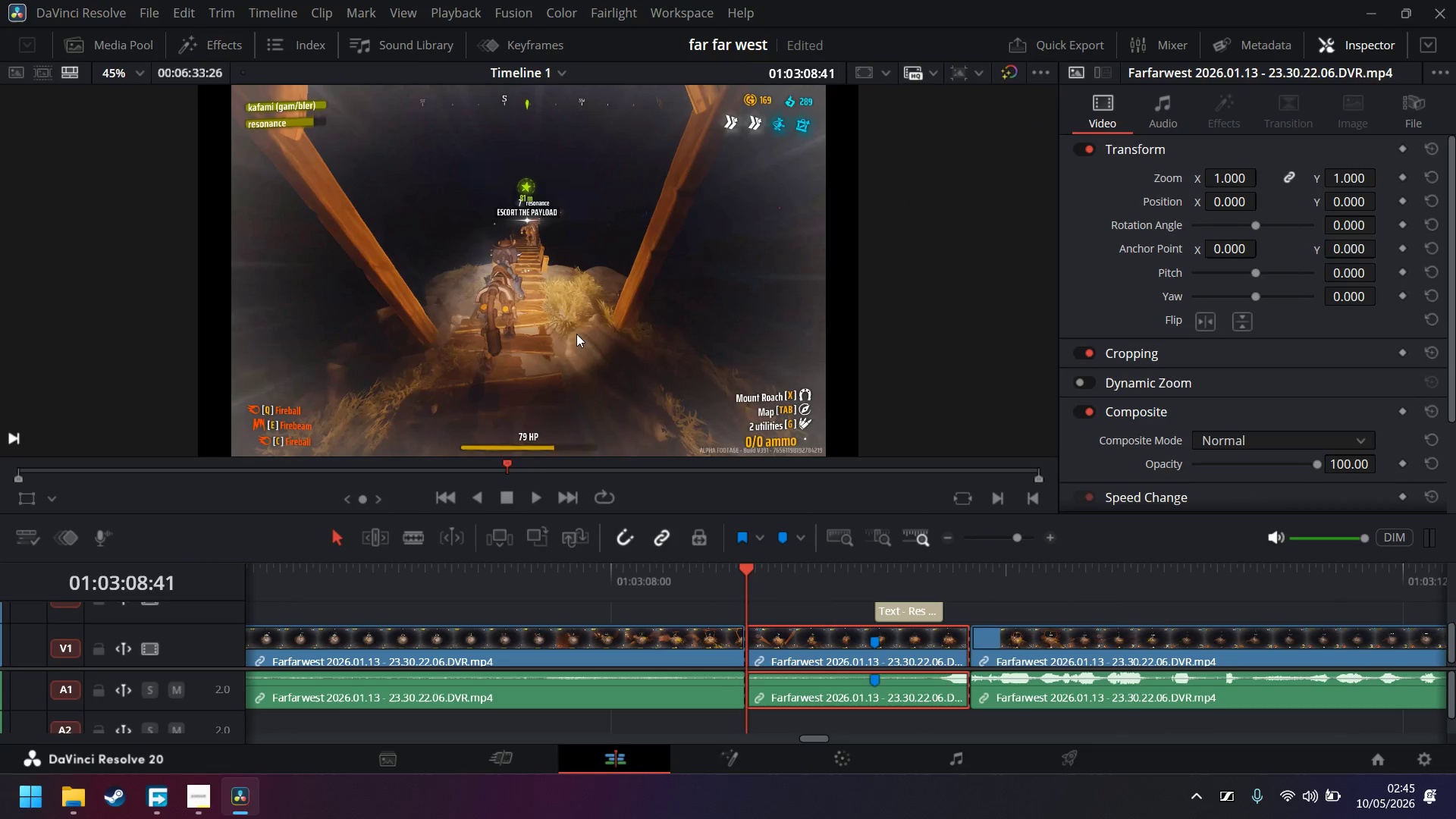 
scroll: coordinate [541, 320], scroll_direction: up, amount: 1.0
 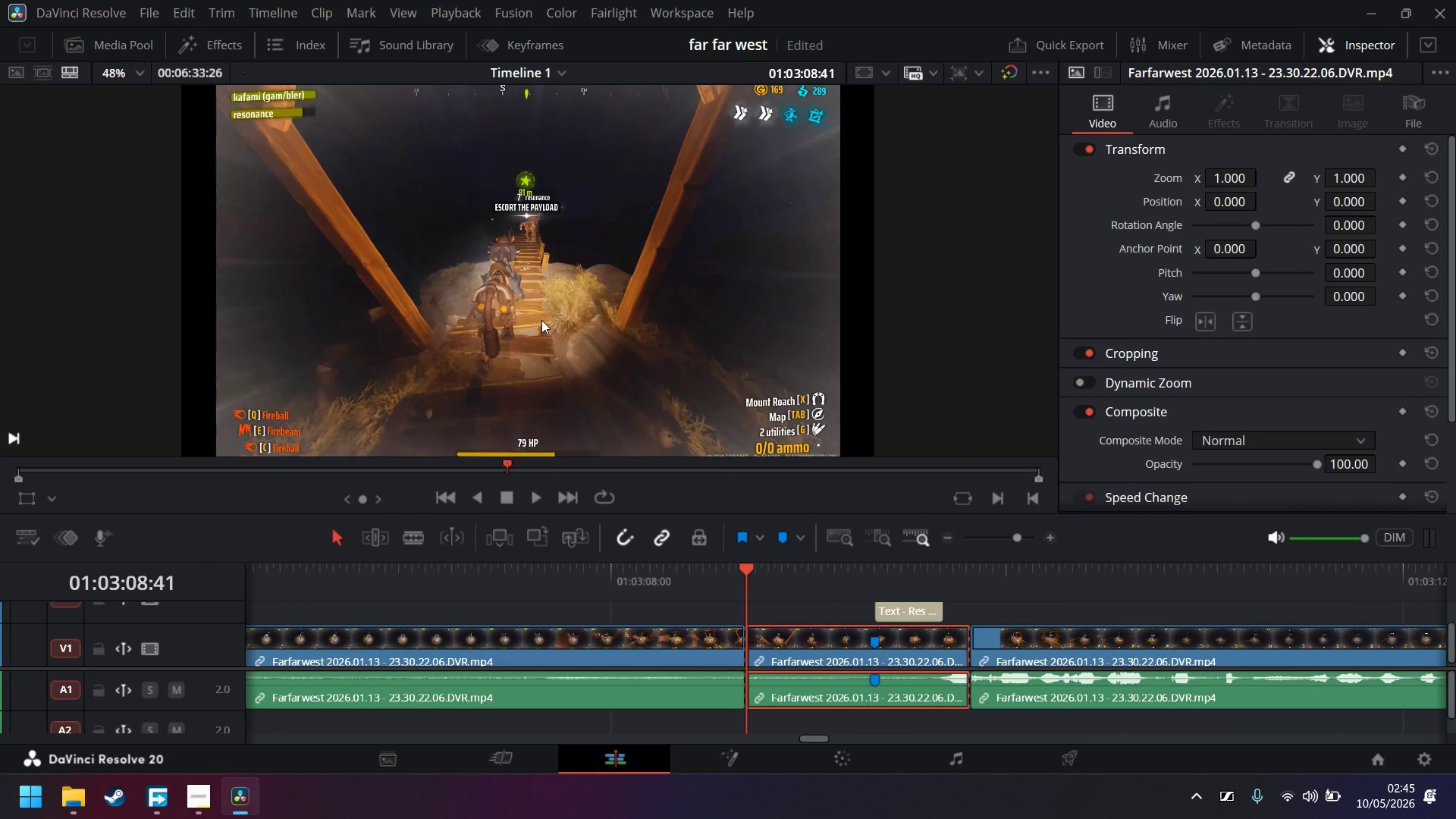 
scroll: coordinate [541, 320], scroll_direction: down, amount: 1.0
 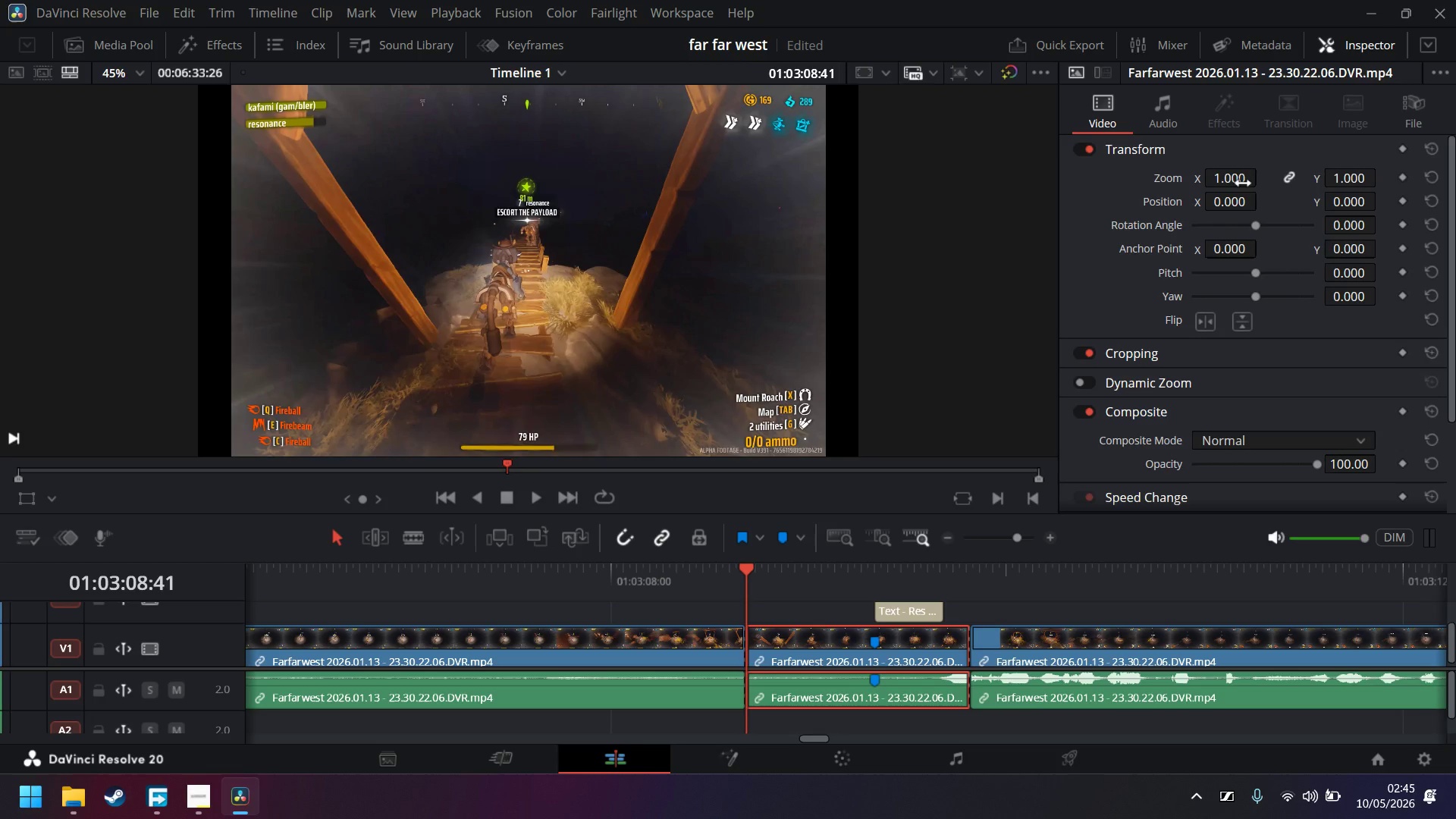 
left_click([1401, 145])
 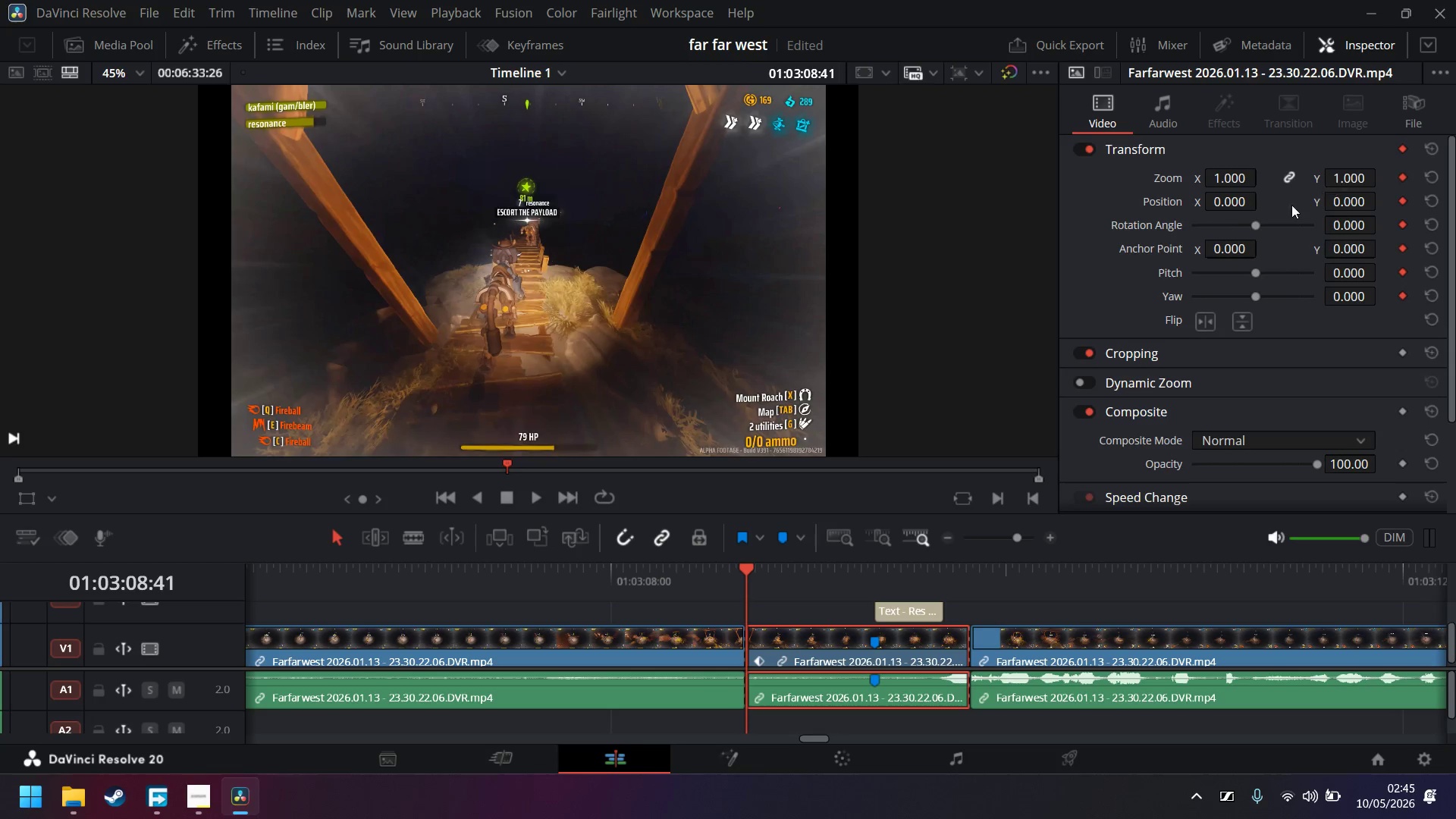 
key(Space)
 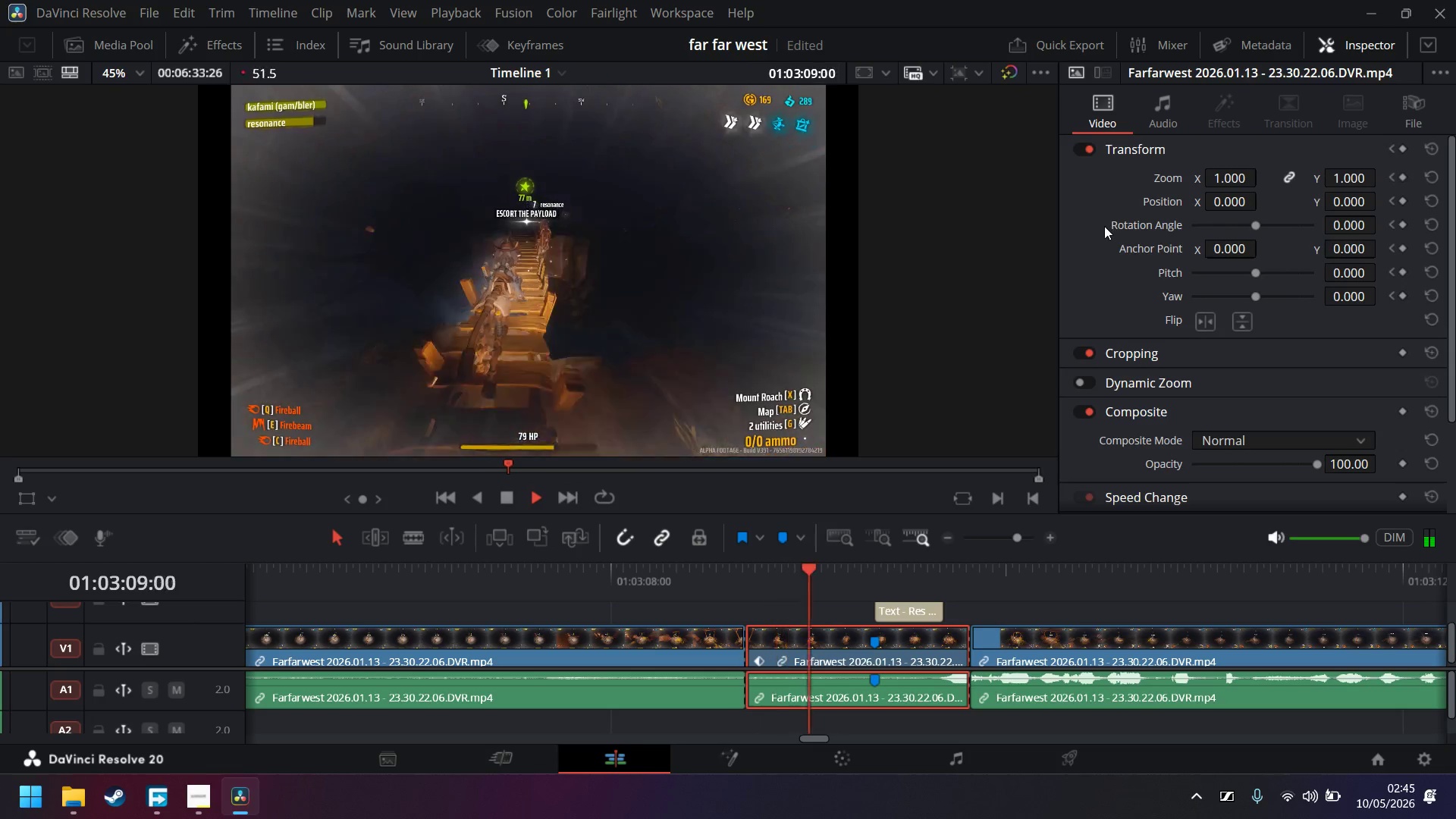 
key(Space)
 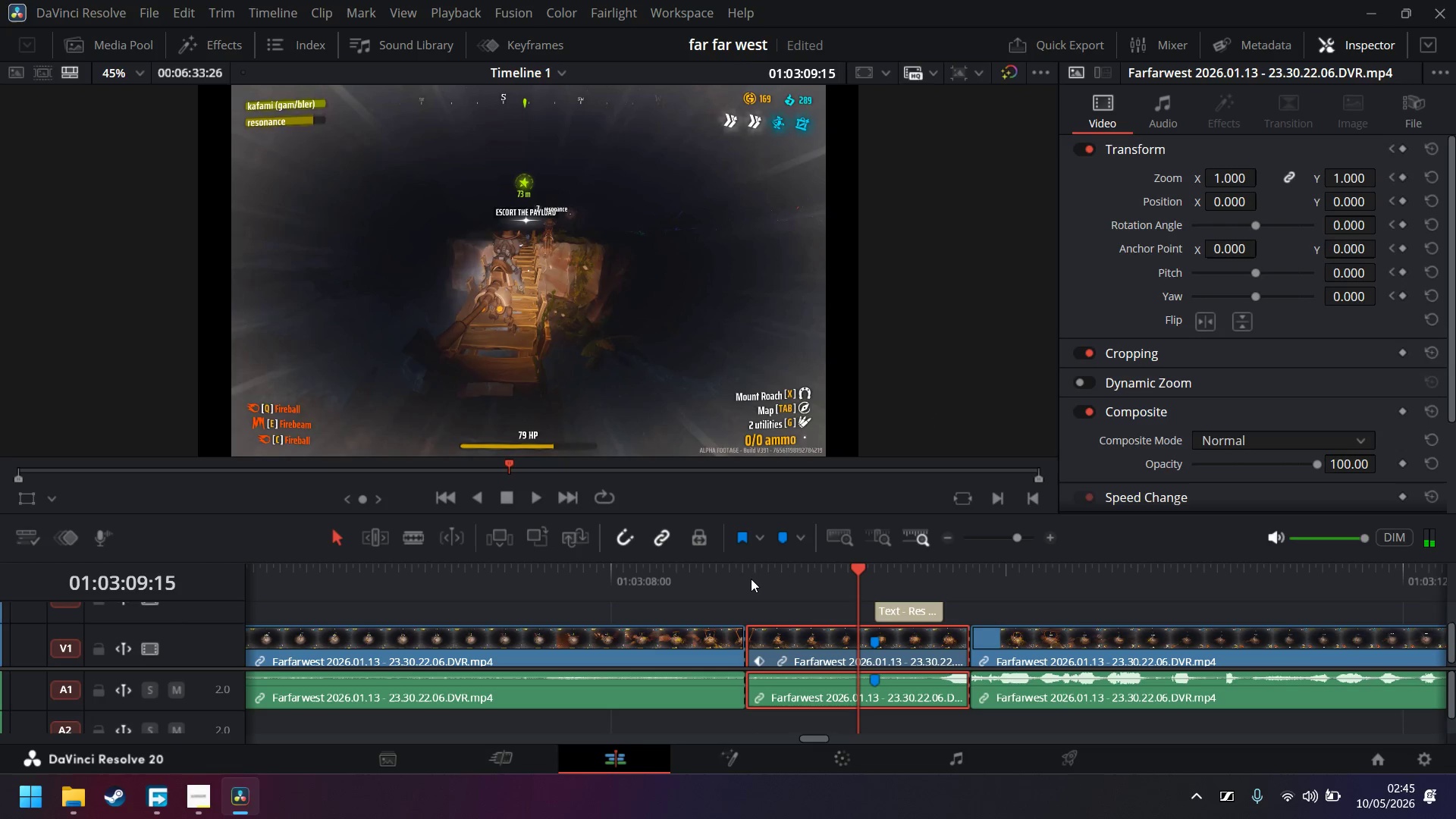 
left_click([751, 582])
 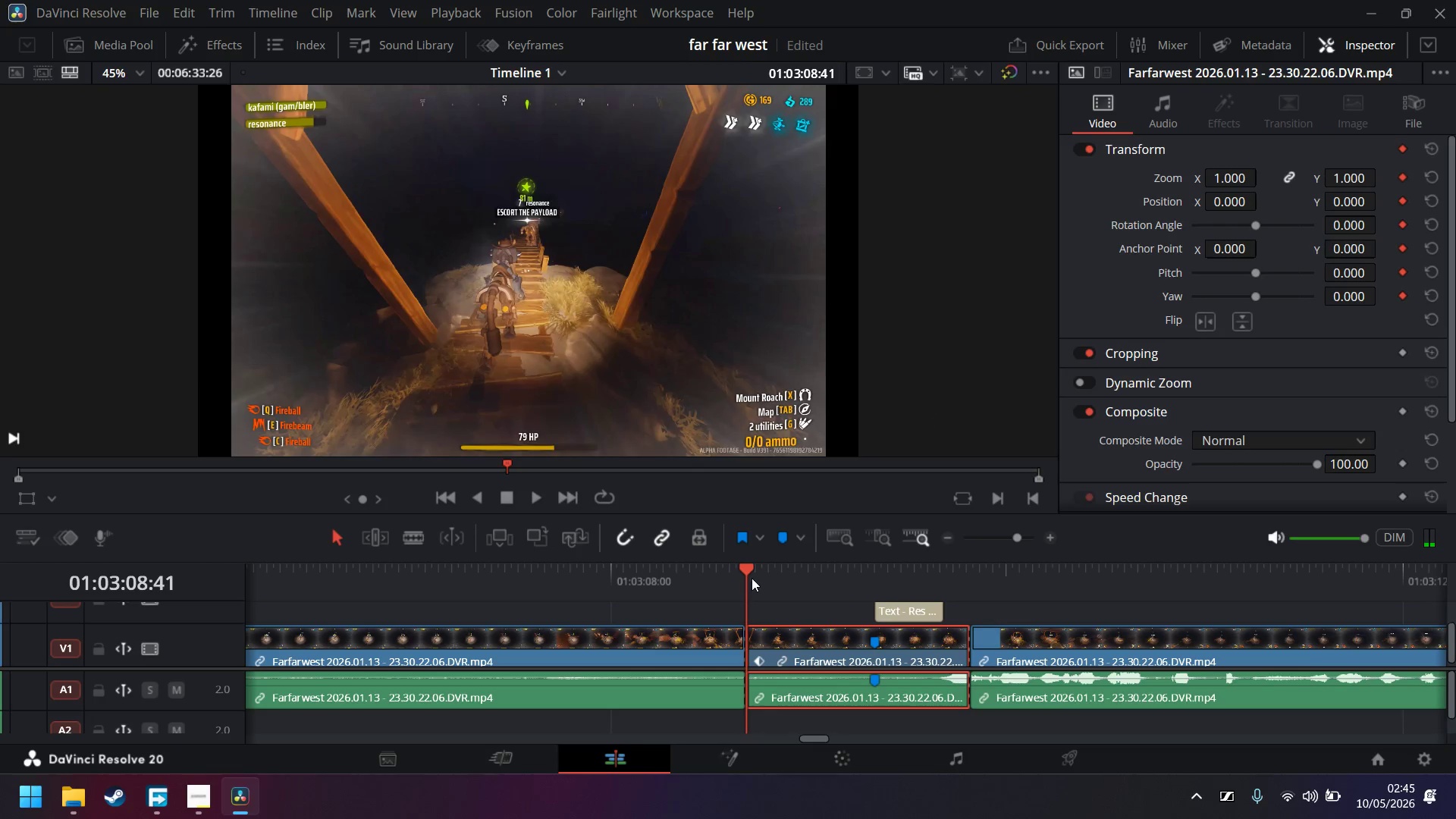 
key(Space)
 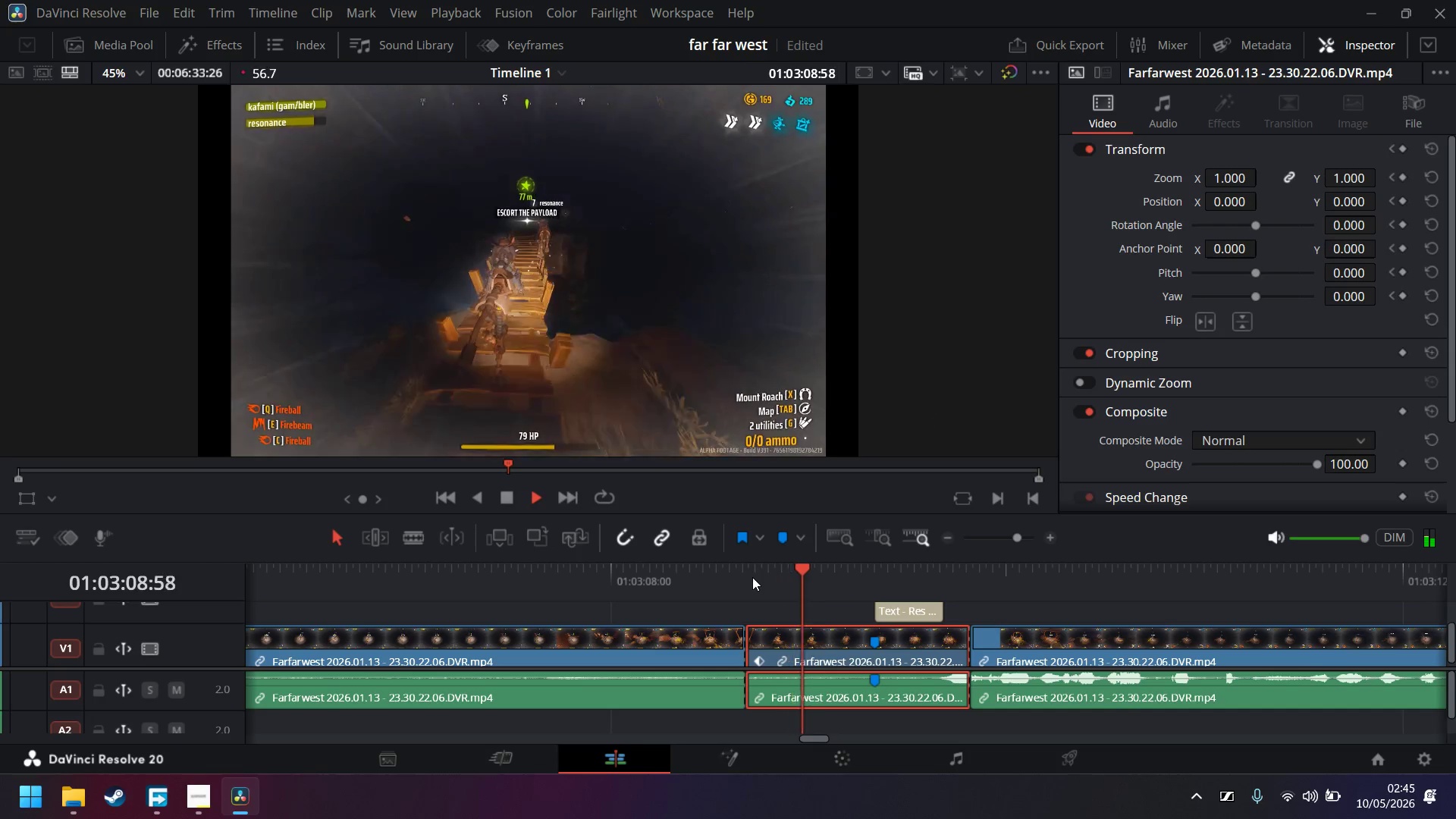 
key(Space)
 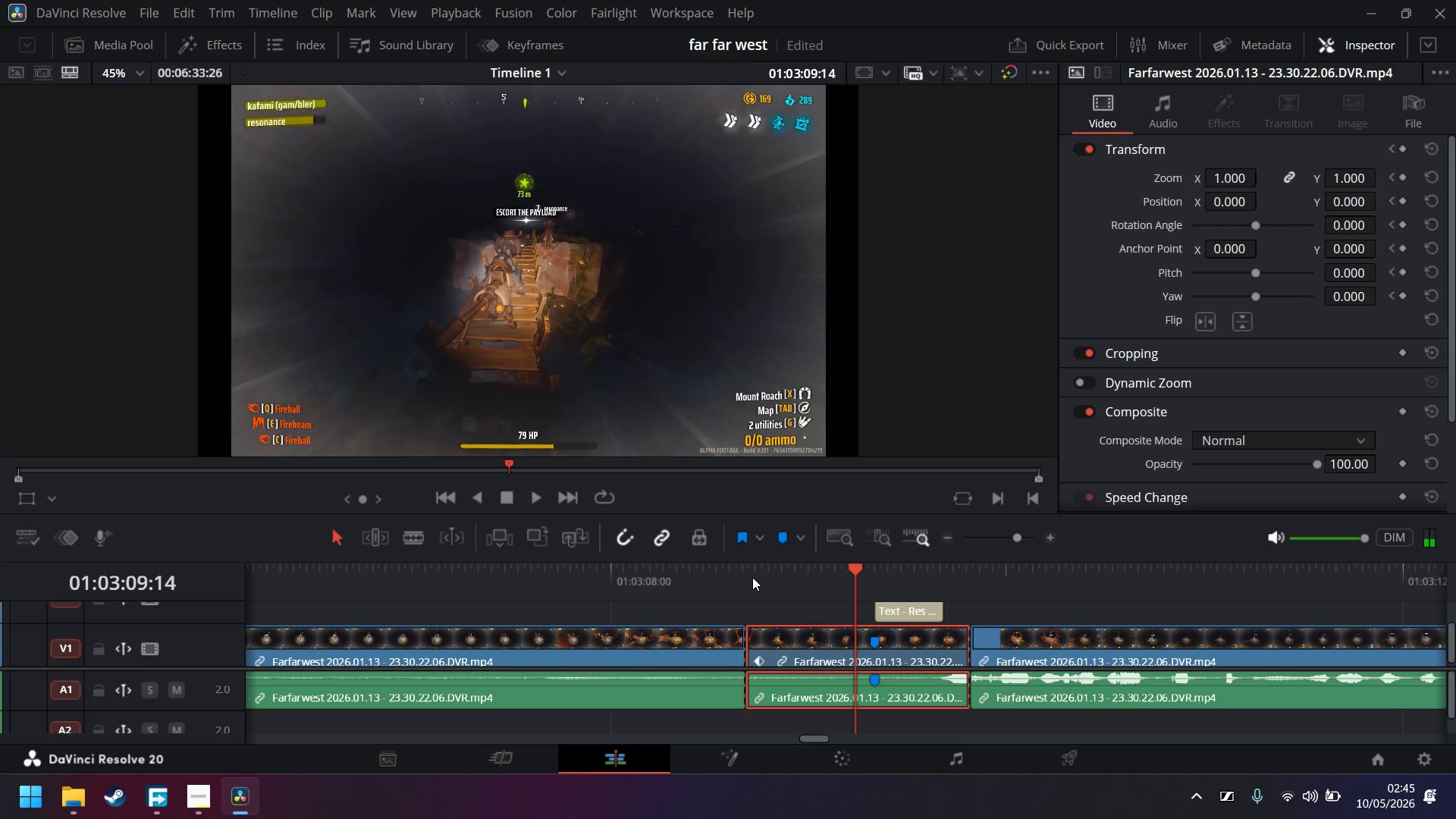 
left_click([752, 577])
 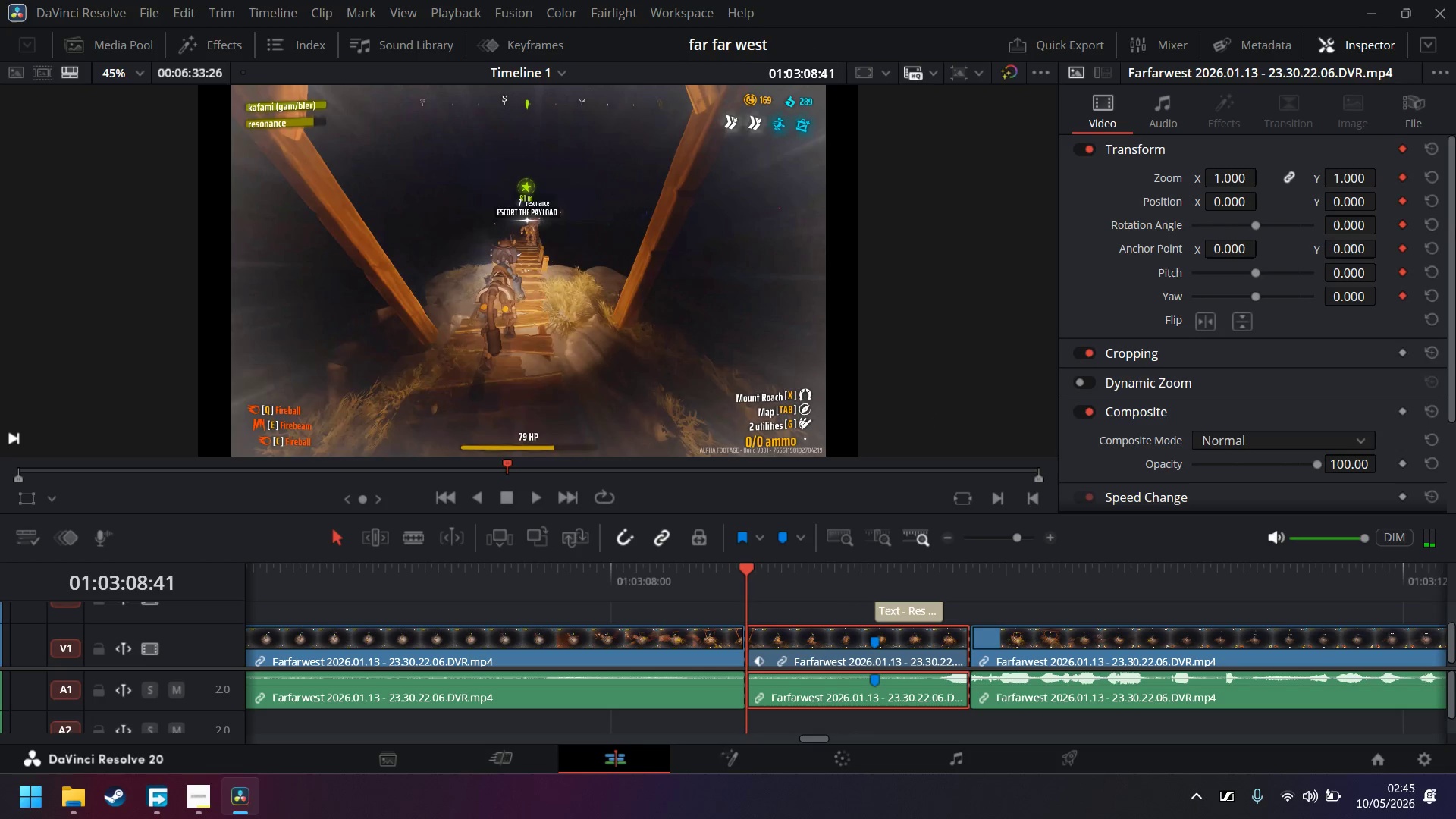 
key(Space)
 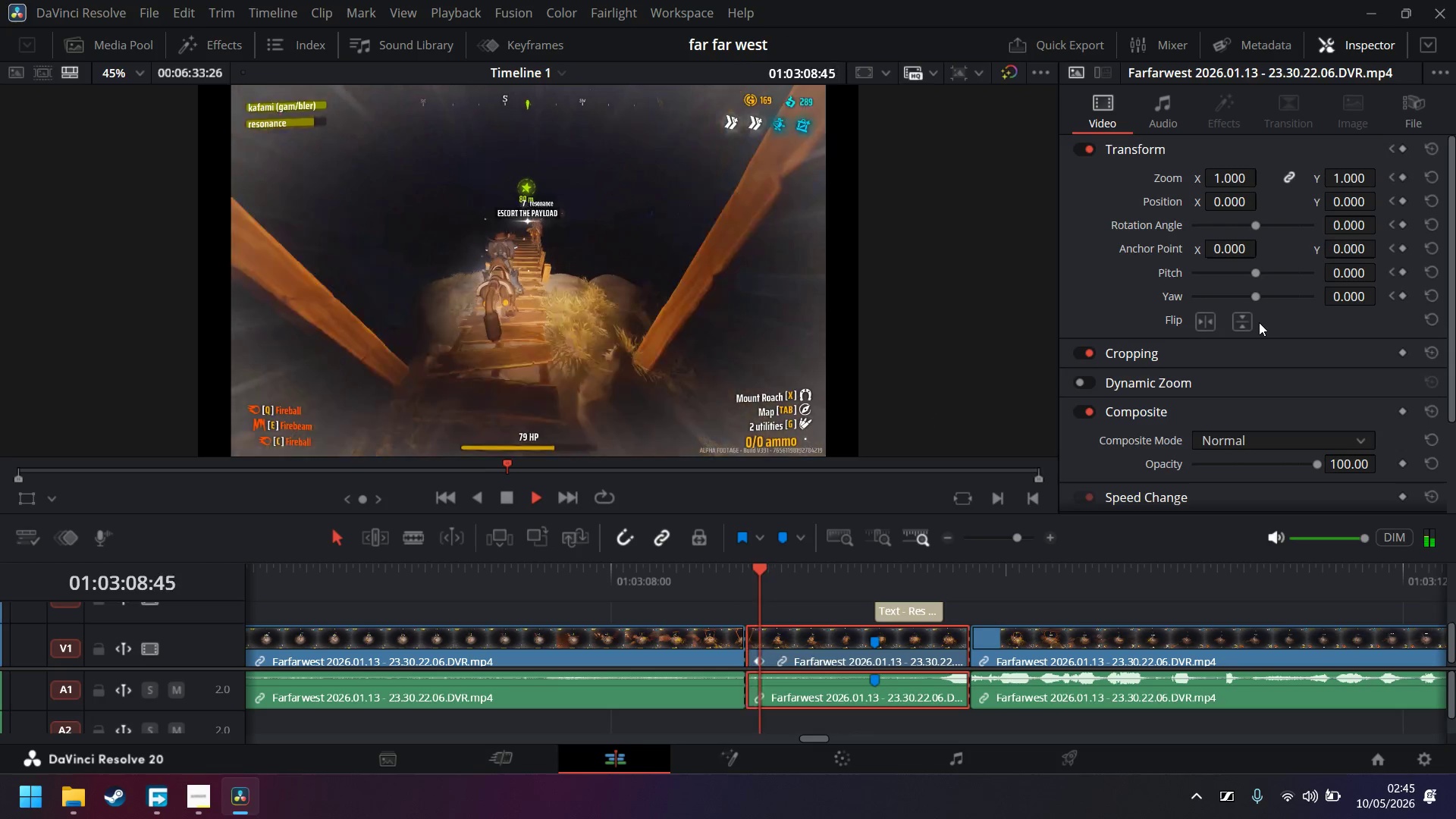 
key(Space)
 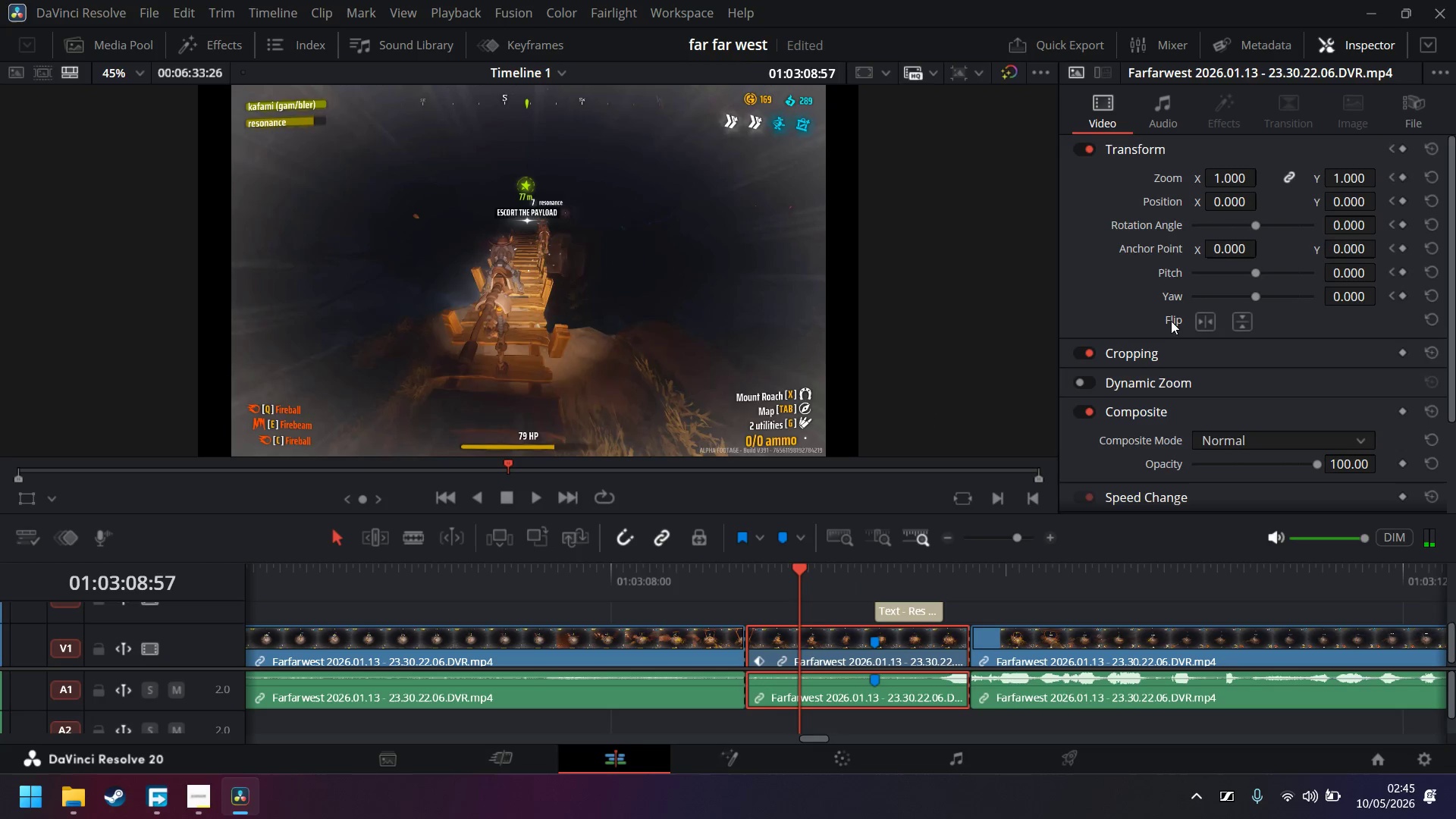 
left_click([751, 578])
 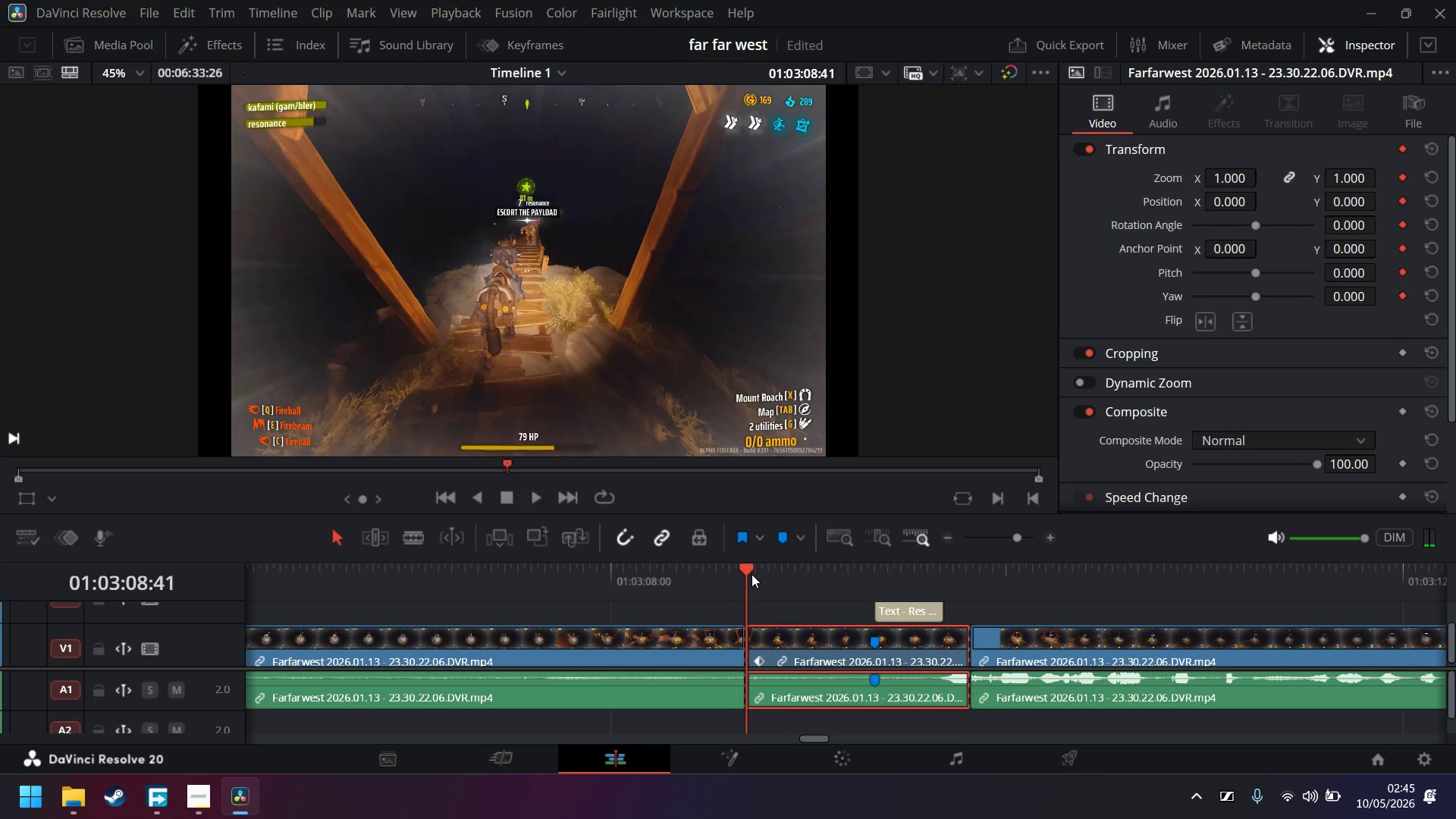 
key(Space)
 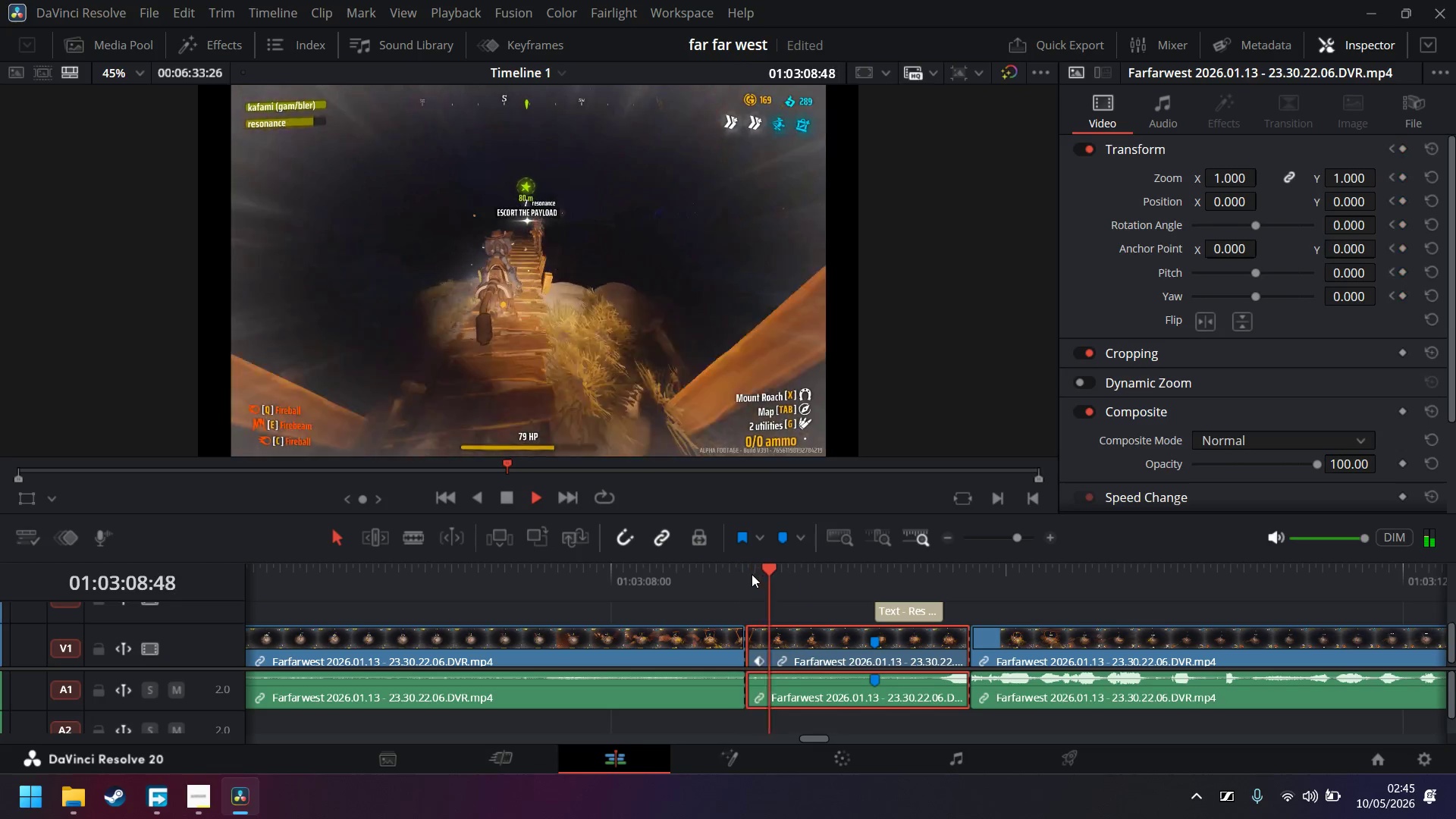 
key(Space)
 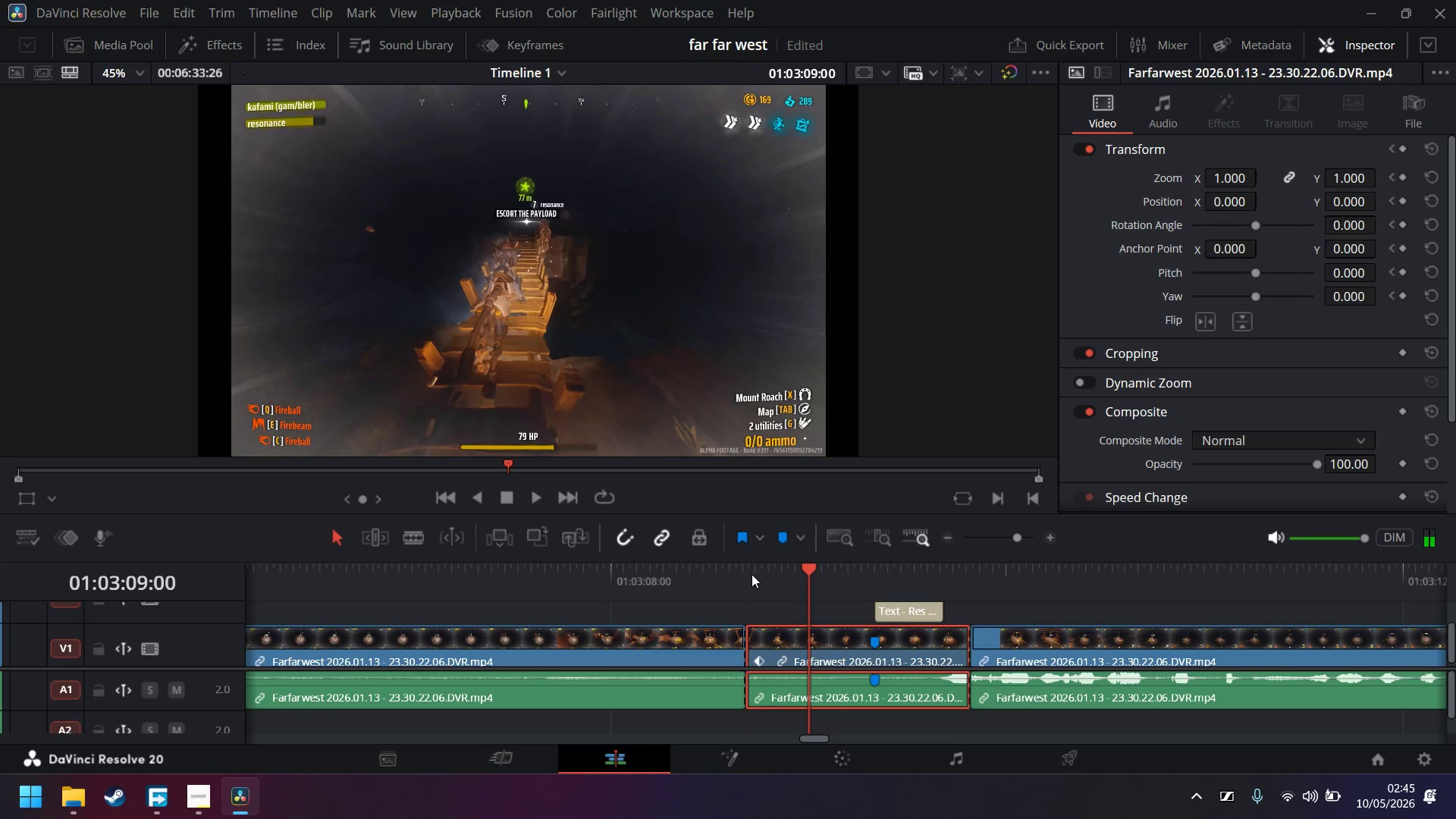 
left_click([752, 574])
 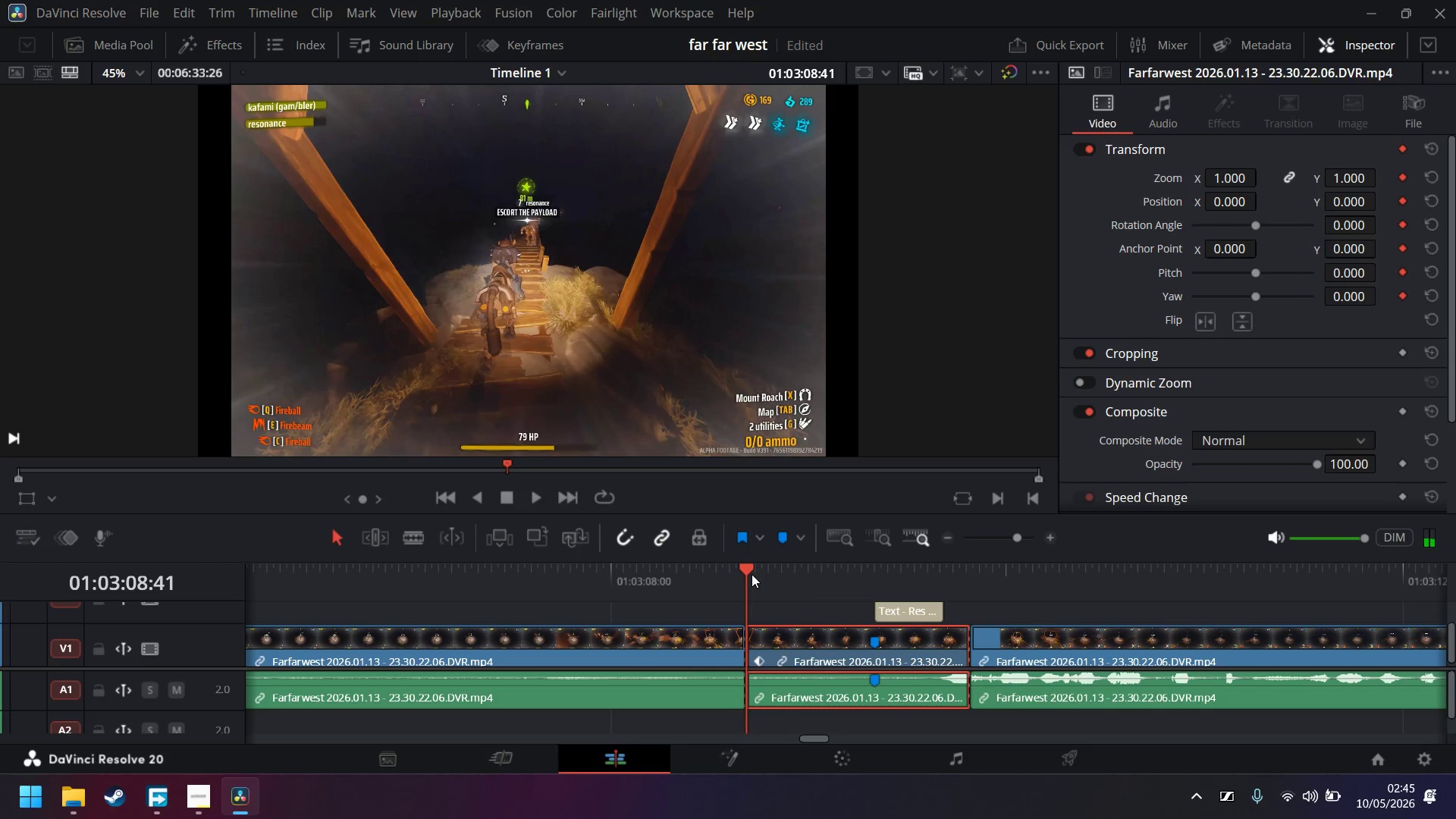 
key(Space)
 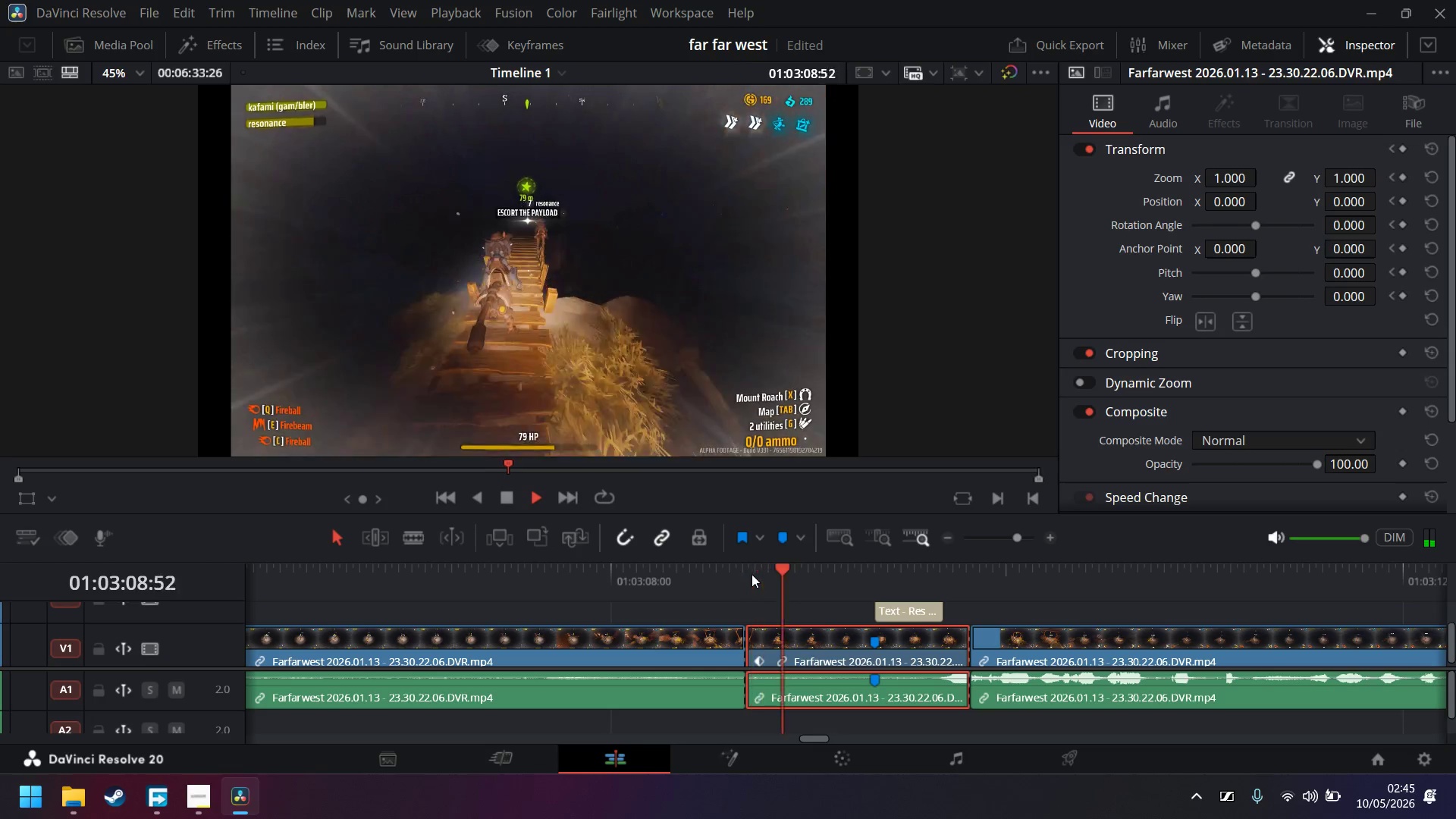 
key(Space)
 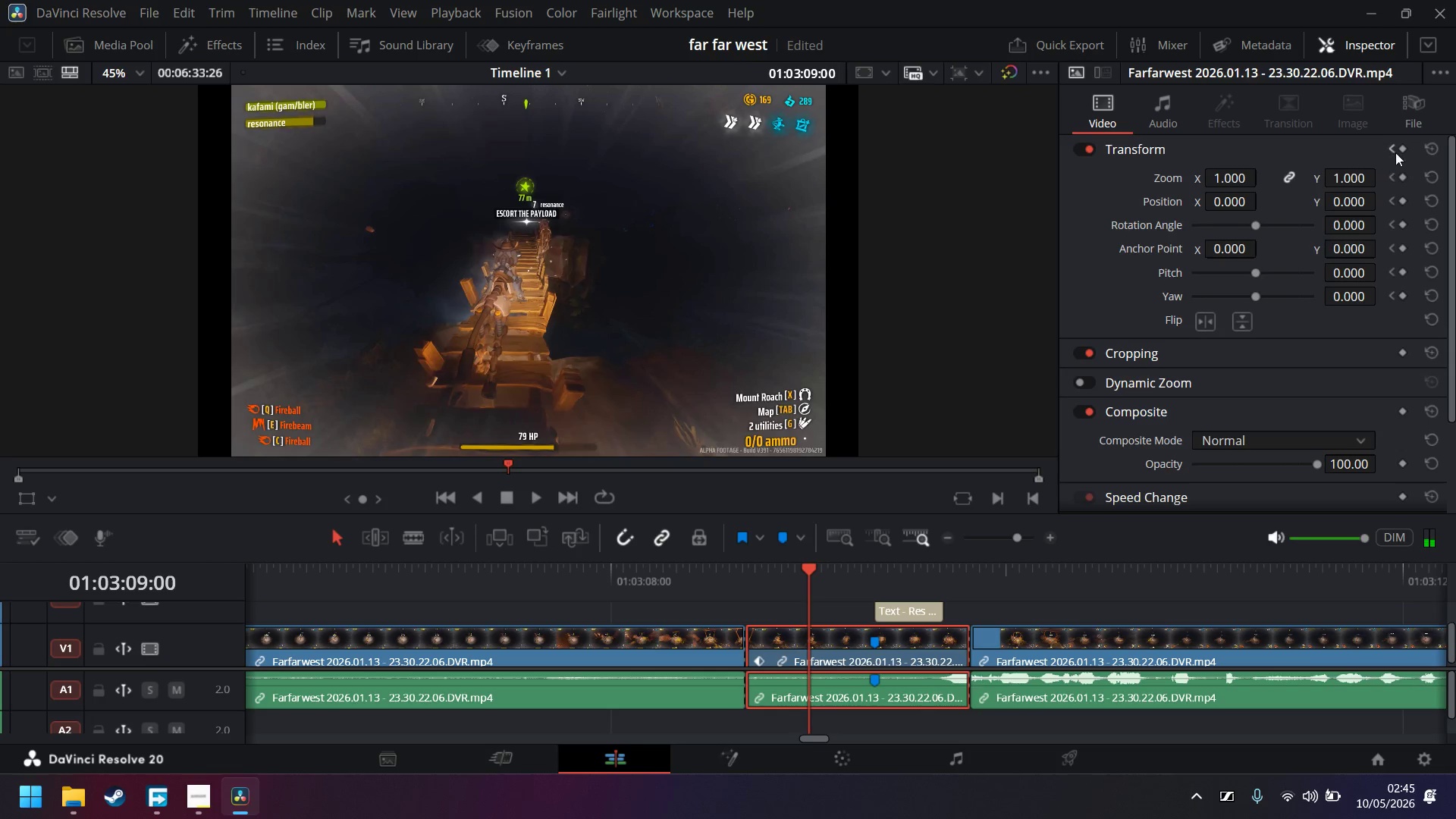 
left_click([1403, 147])
 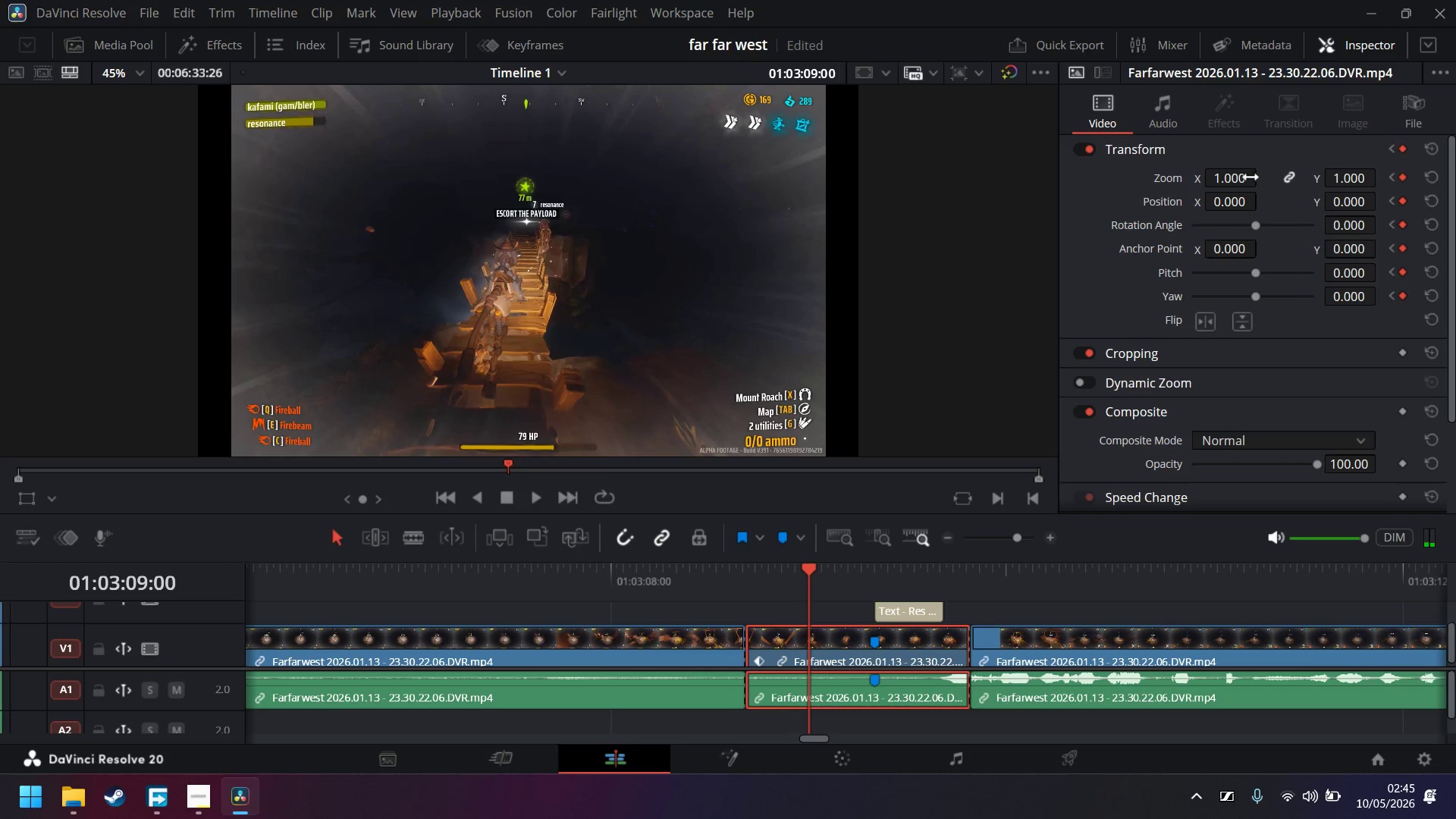 
double_click([1235, 179])
 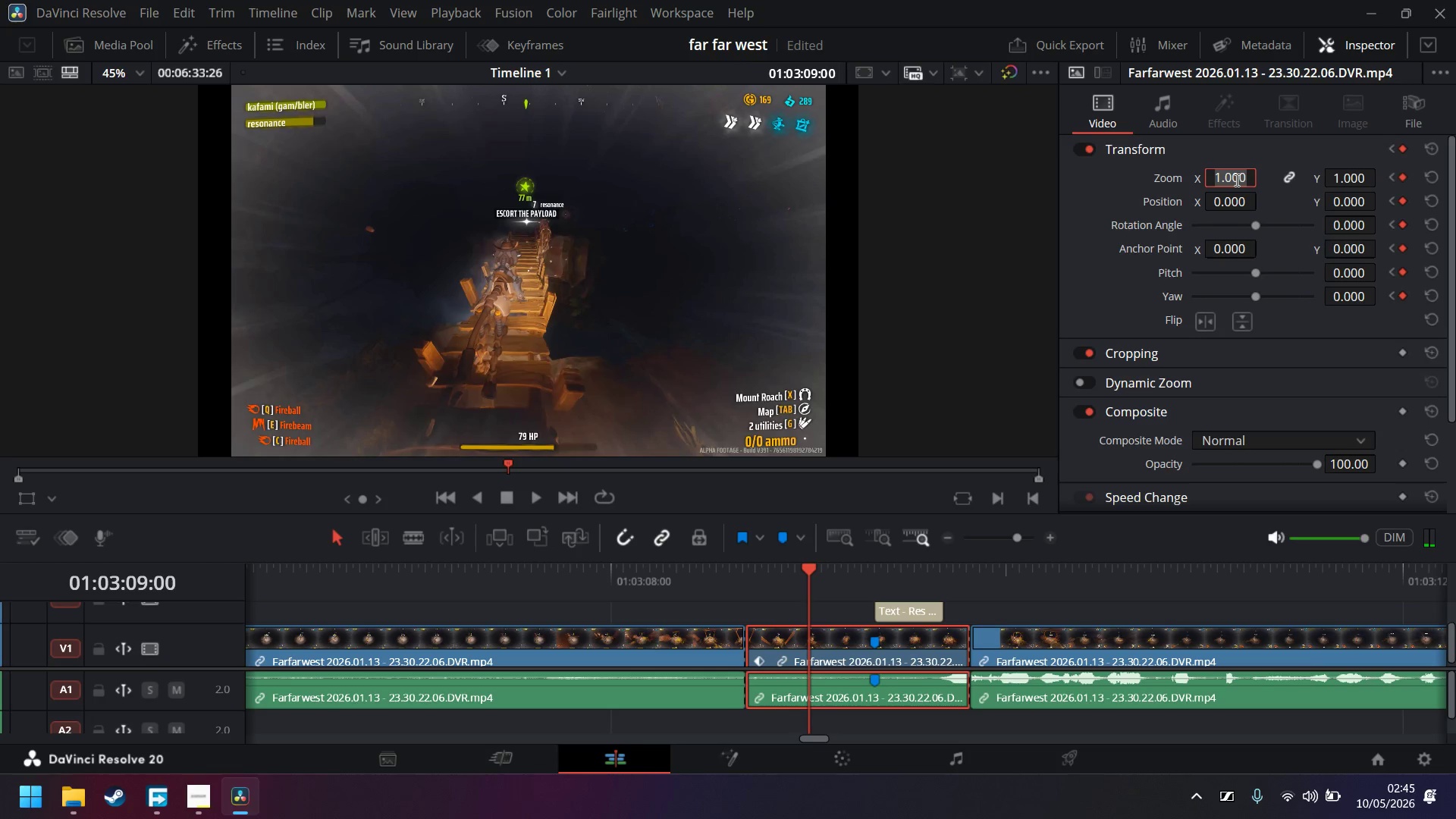 
key(3)
 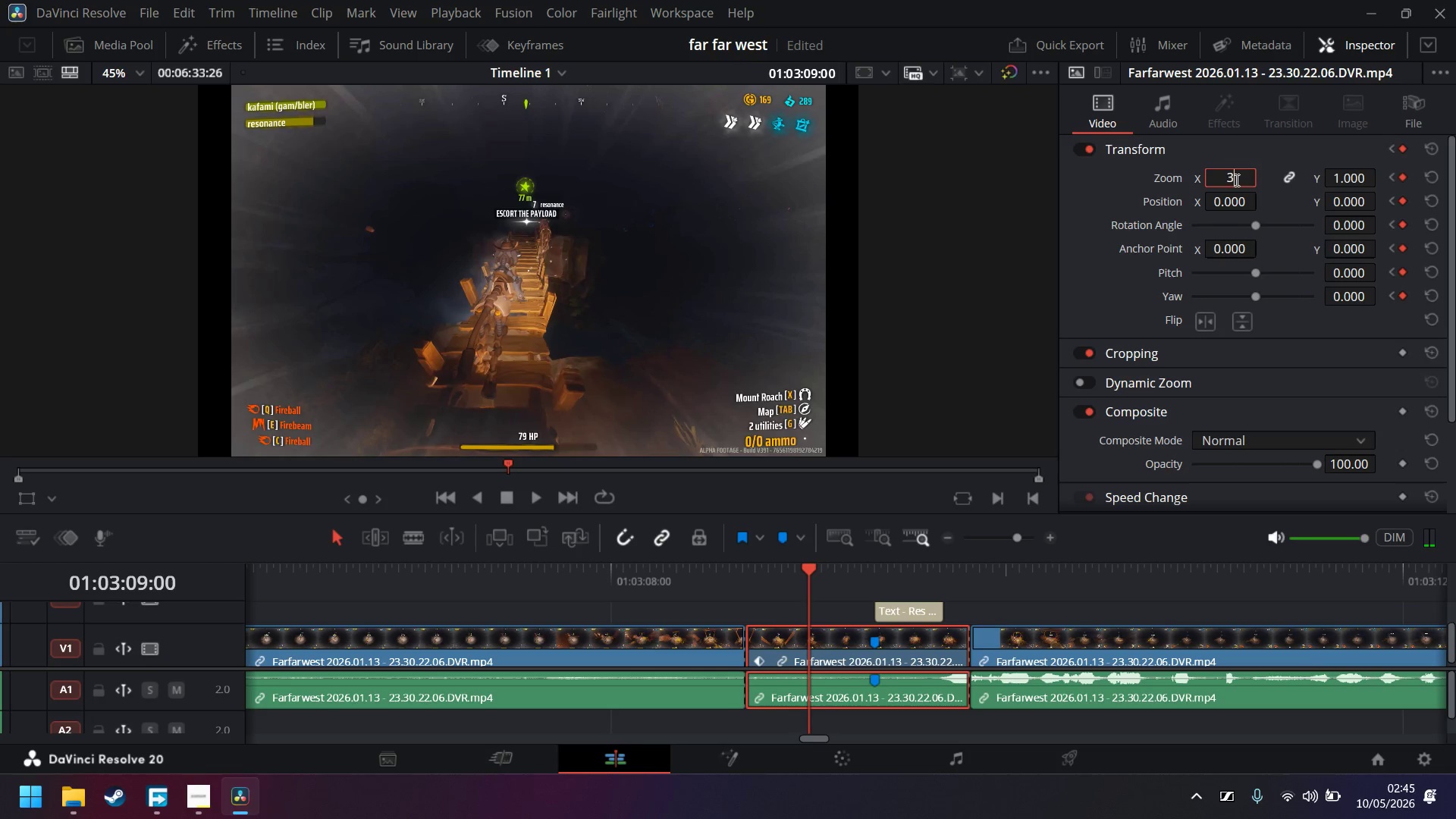 
key(Enter)
 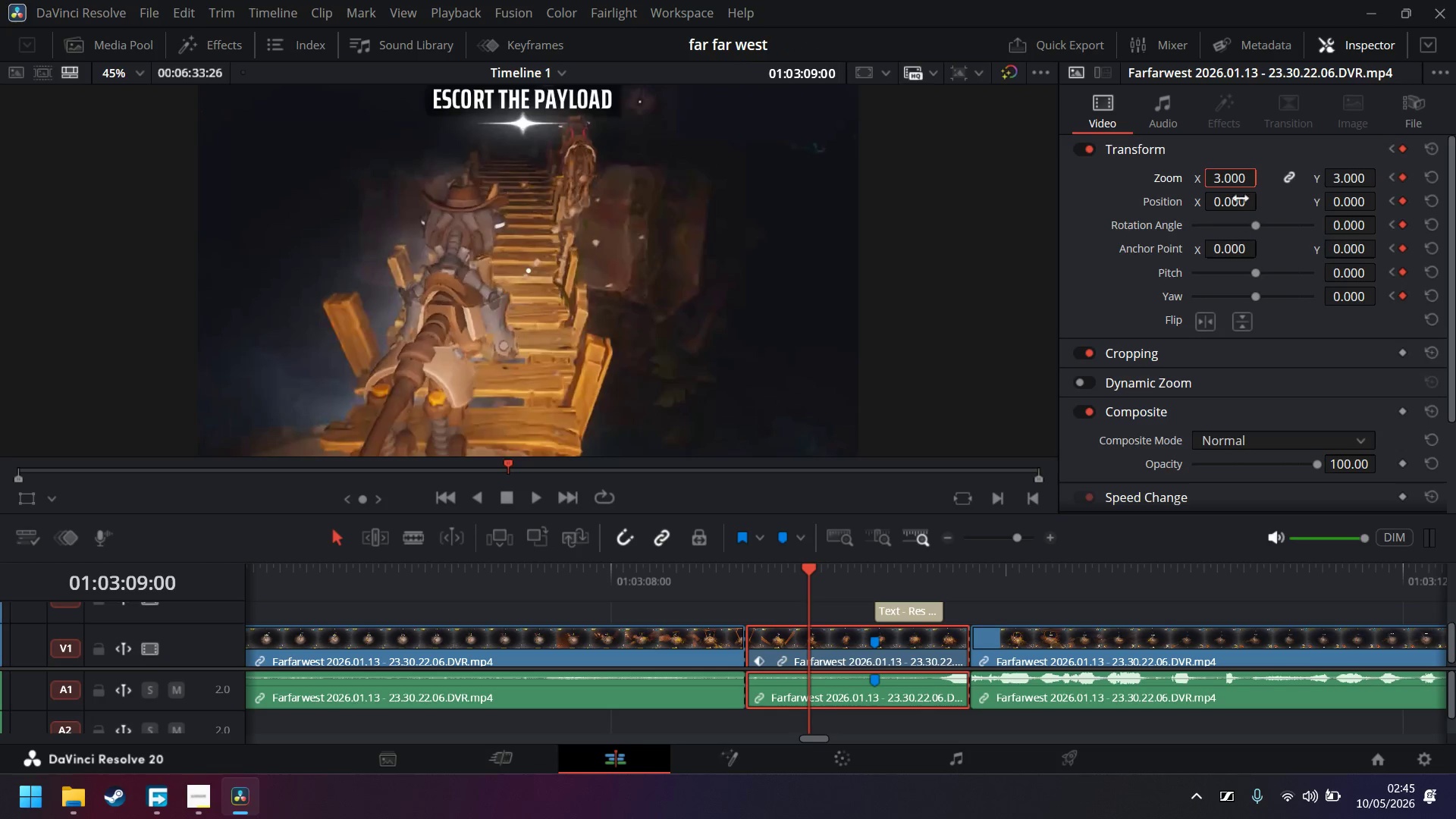 
left_click_drag(start_coordinate=[1357, 207], to_coordinate=[1119, 296])
 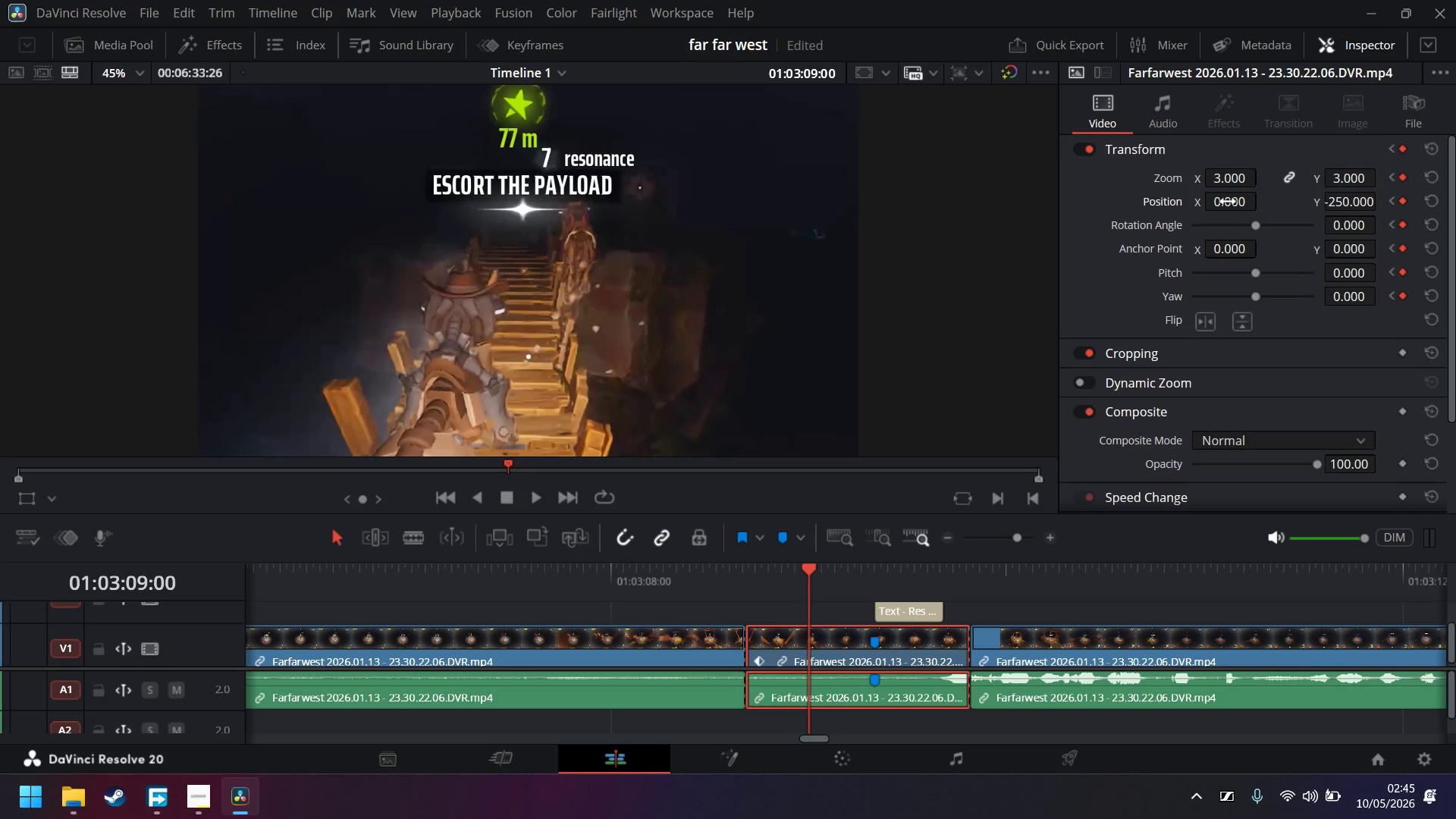 
left_click_drag(start_coordinate=[1228, 202], to_coordinate=[958, 221])
 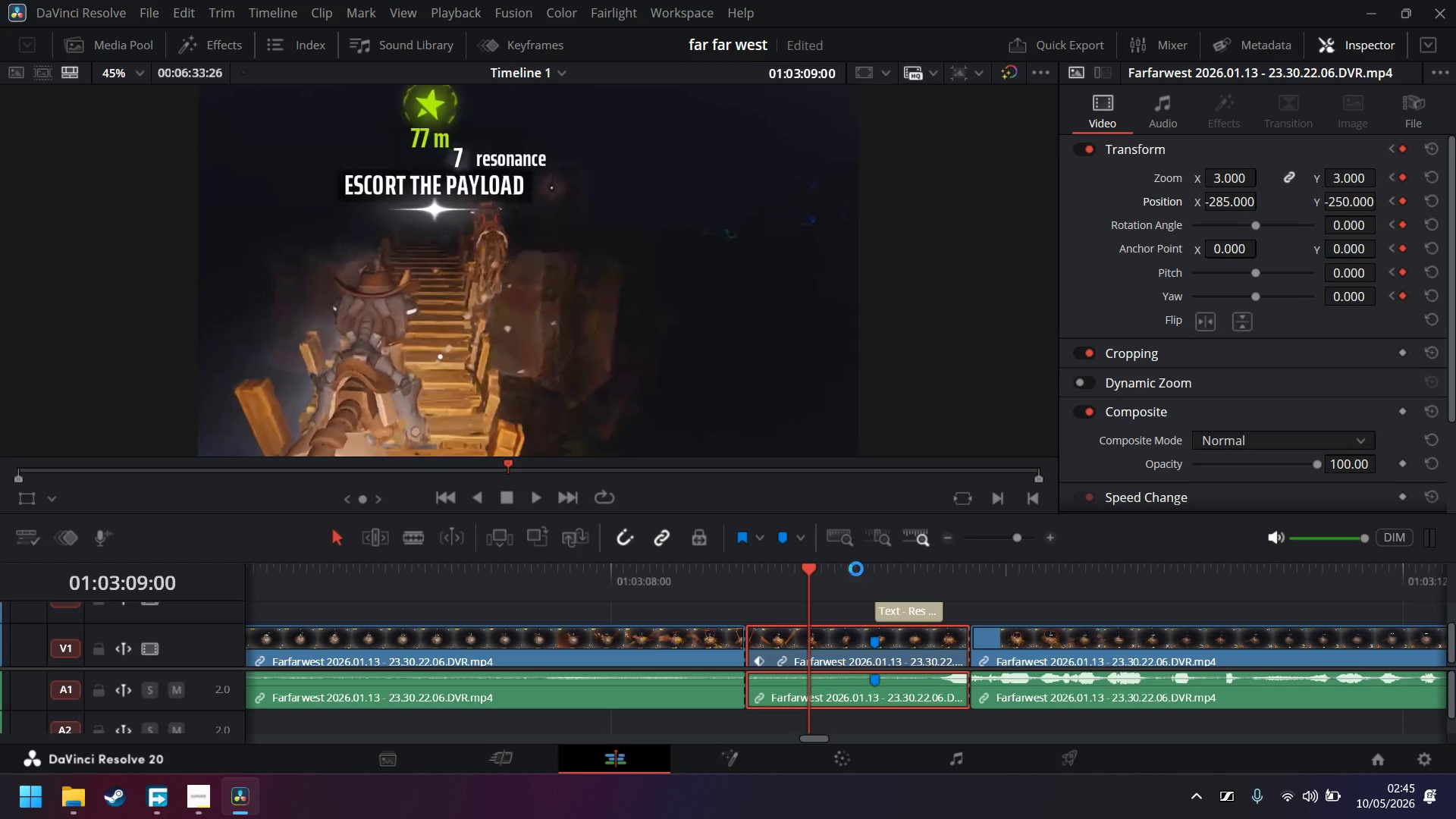 
key(Space)
 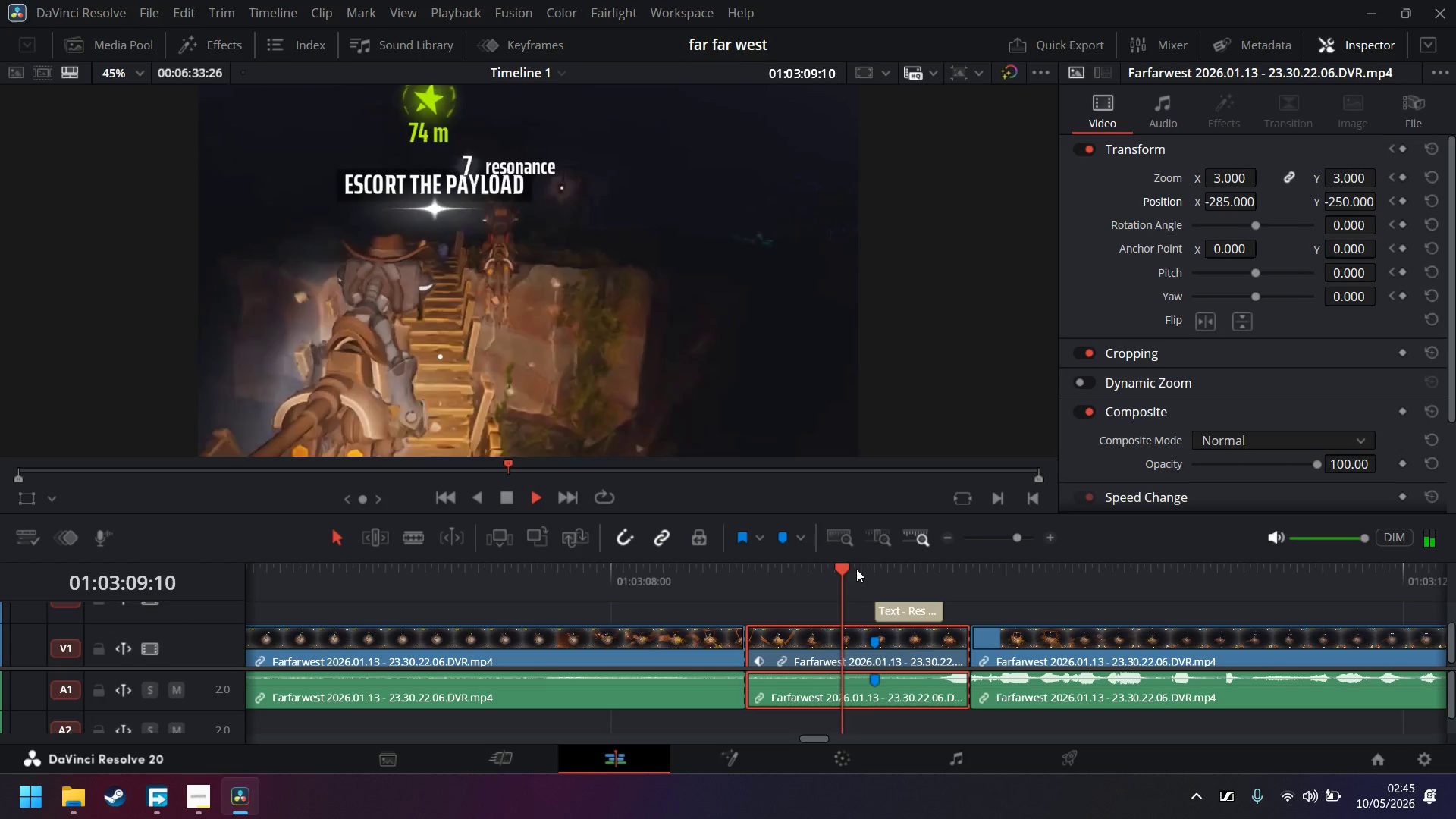 
key(Space)
 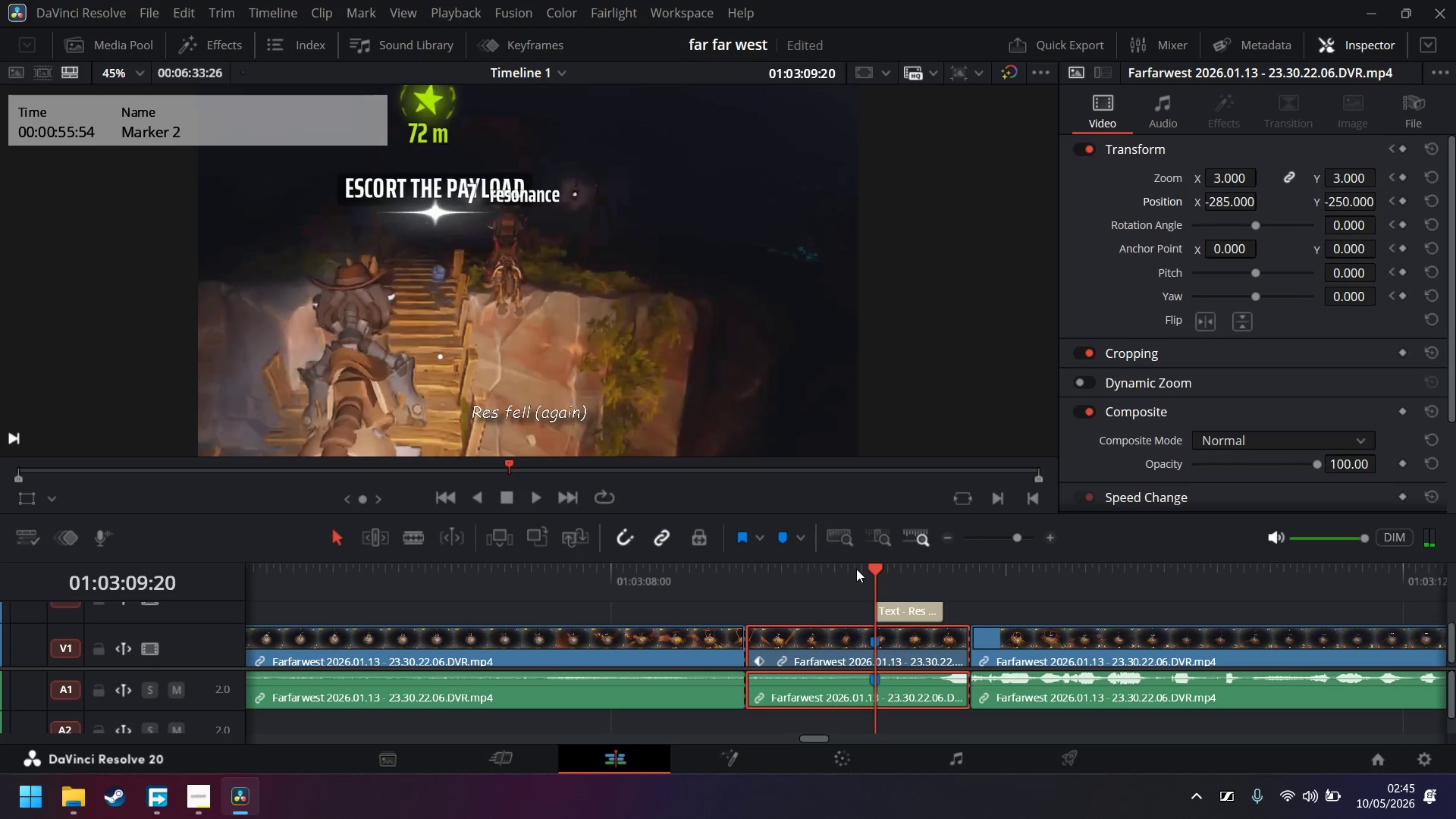 
key(Space)
 